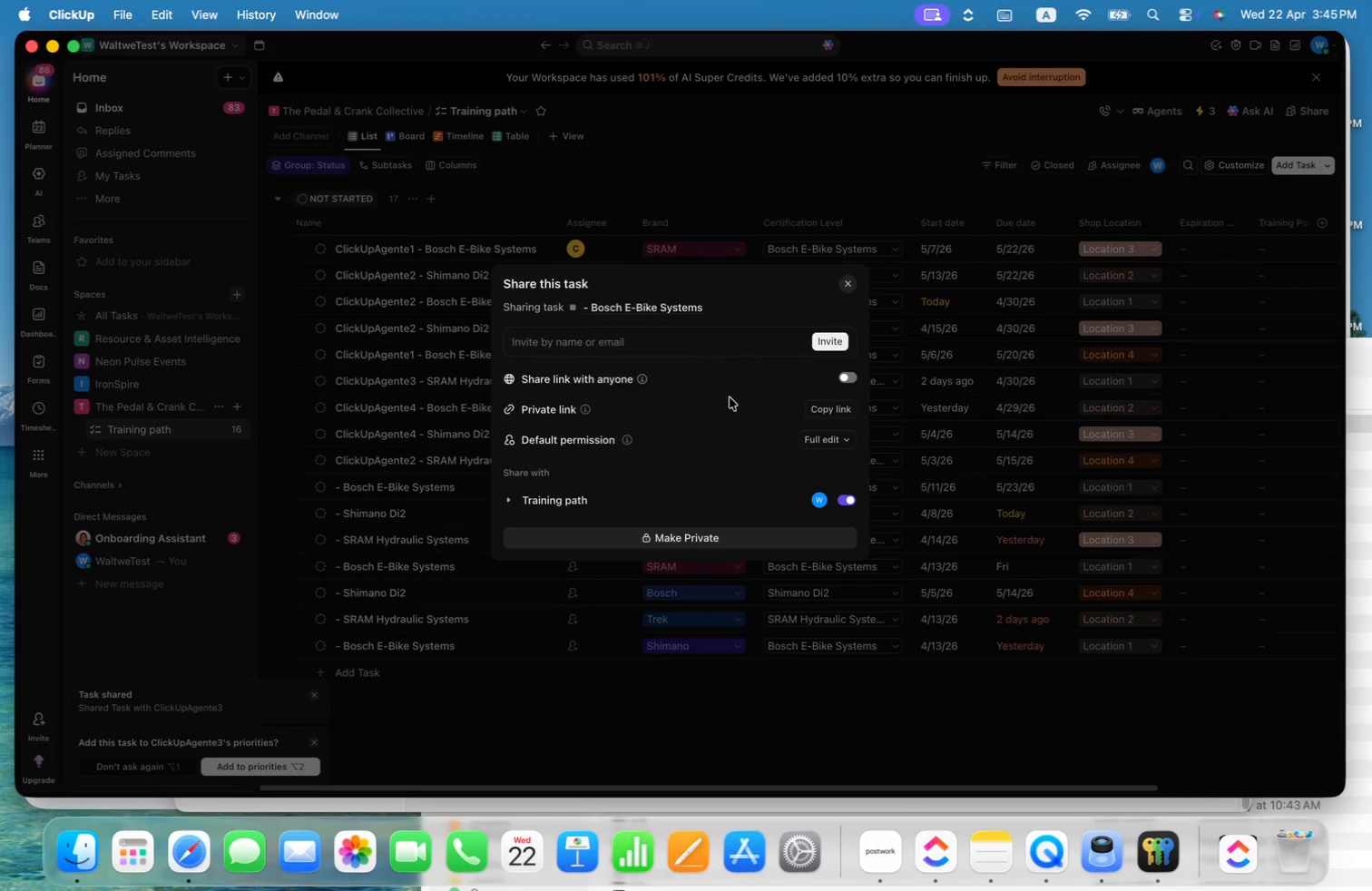 
left_click([739, 354])
 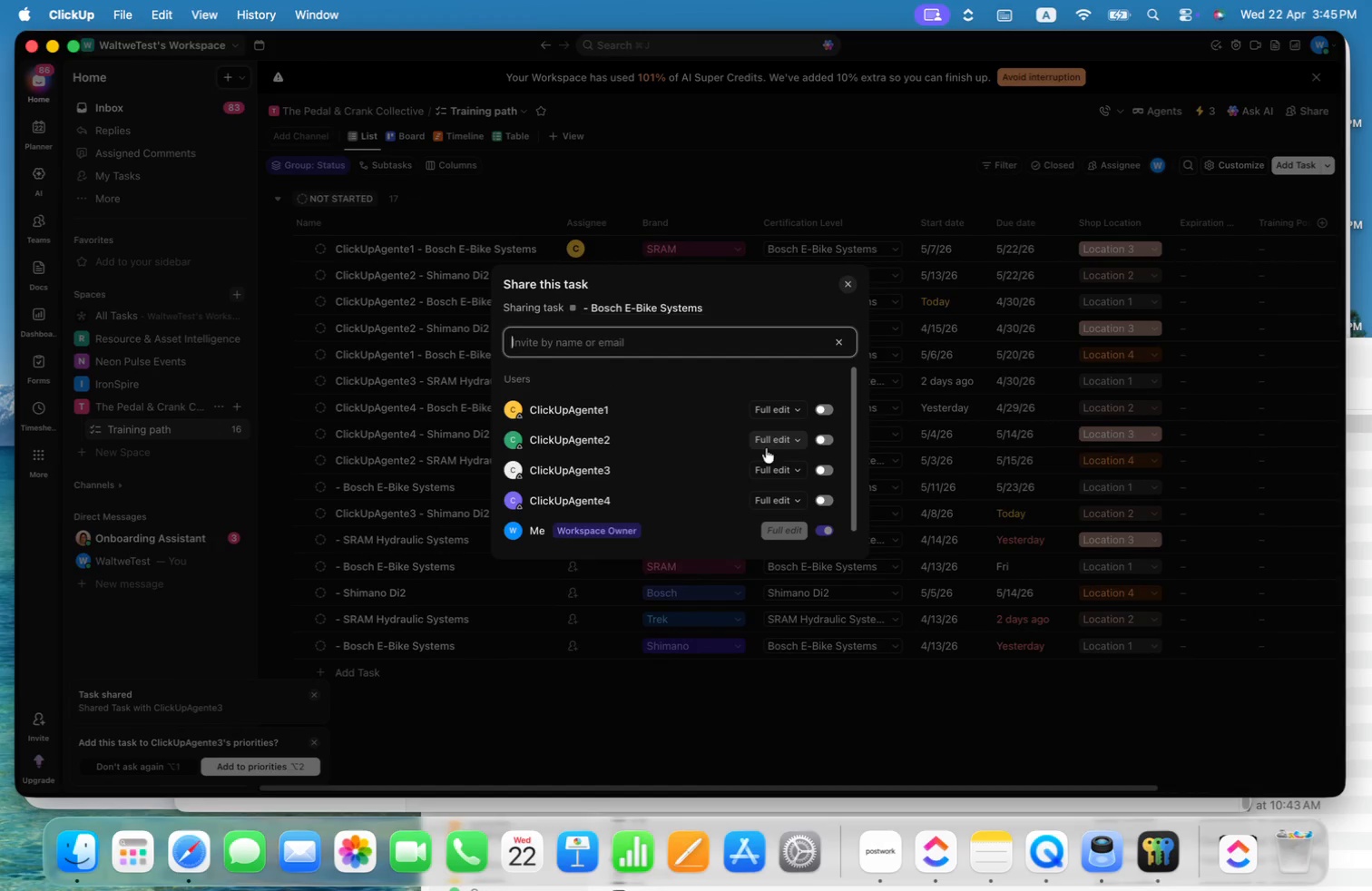 
left_click([769, 437])
 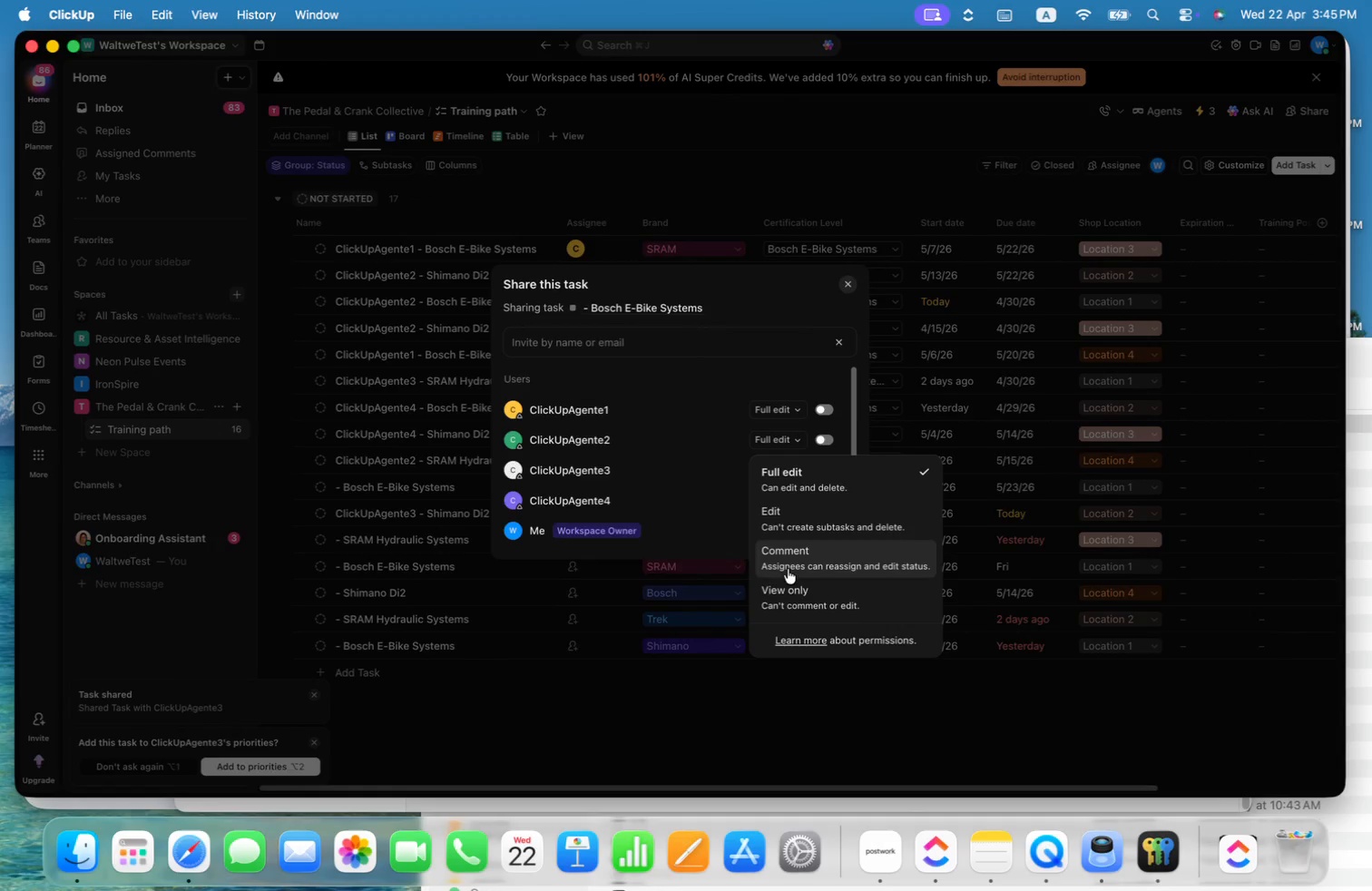 
left_click([788, 596])
 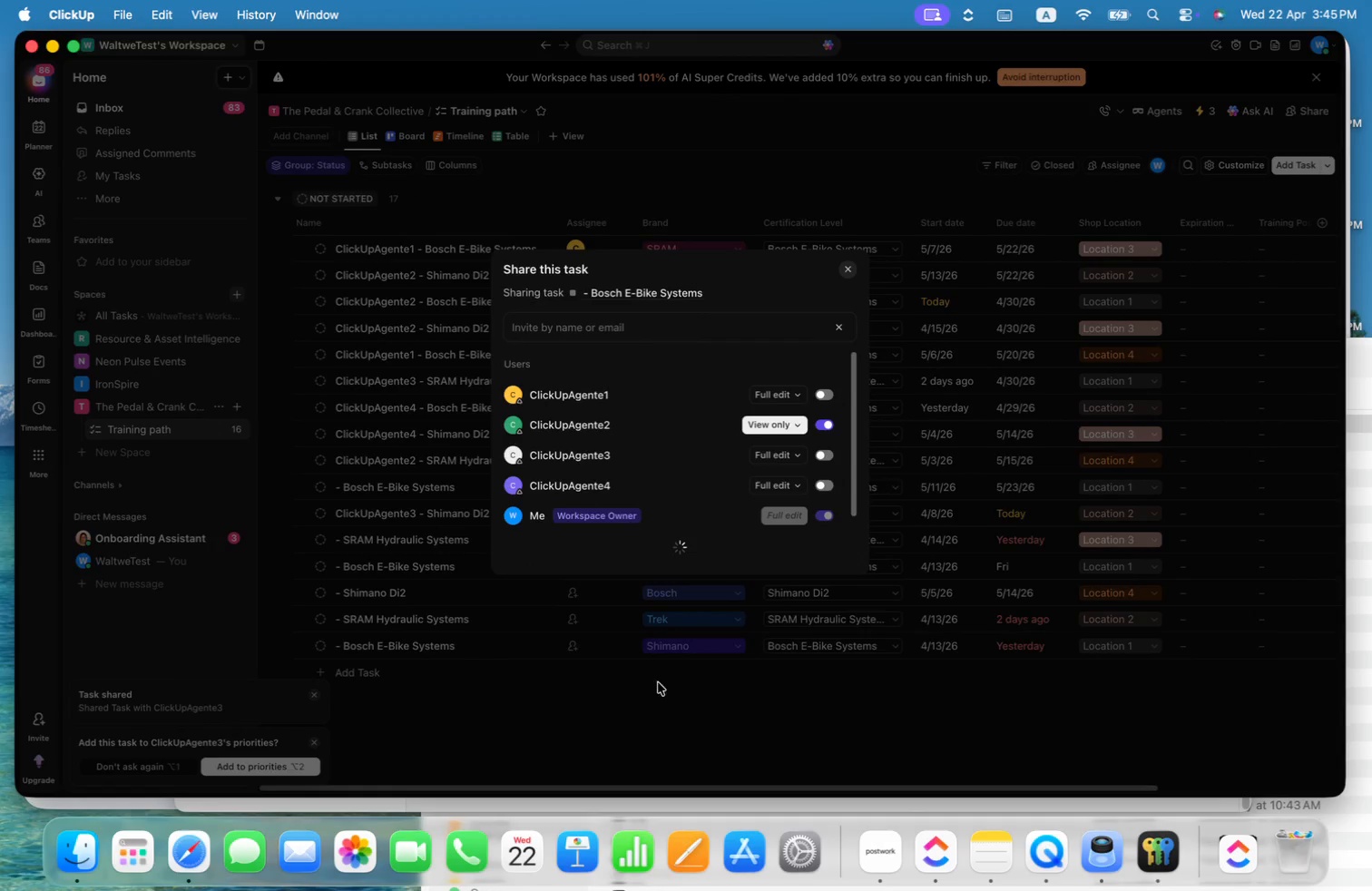 
left_click([659, 701])
 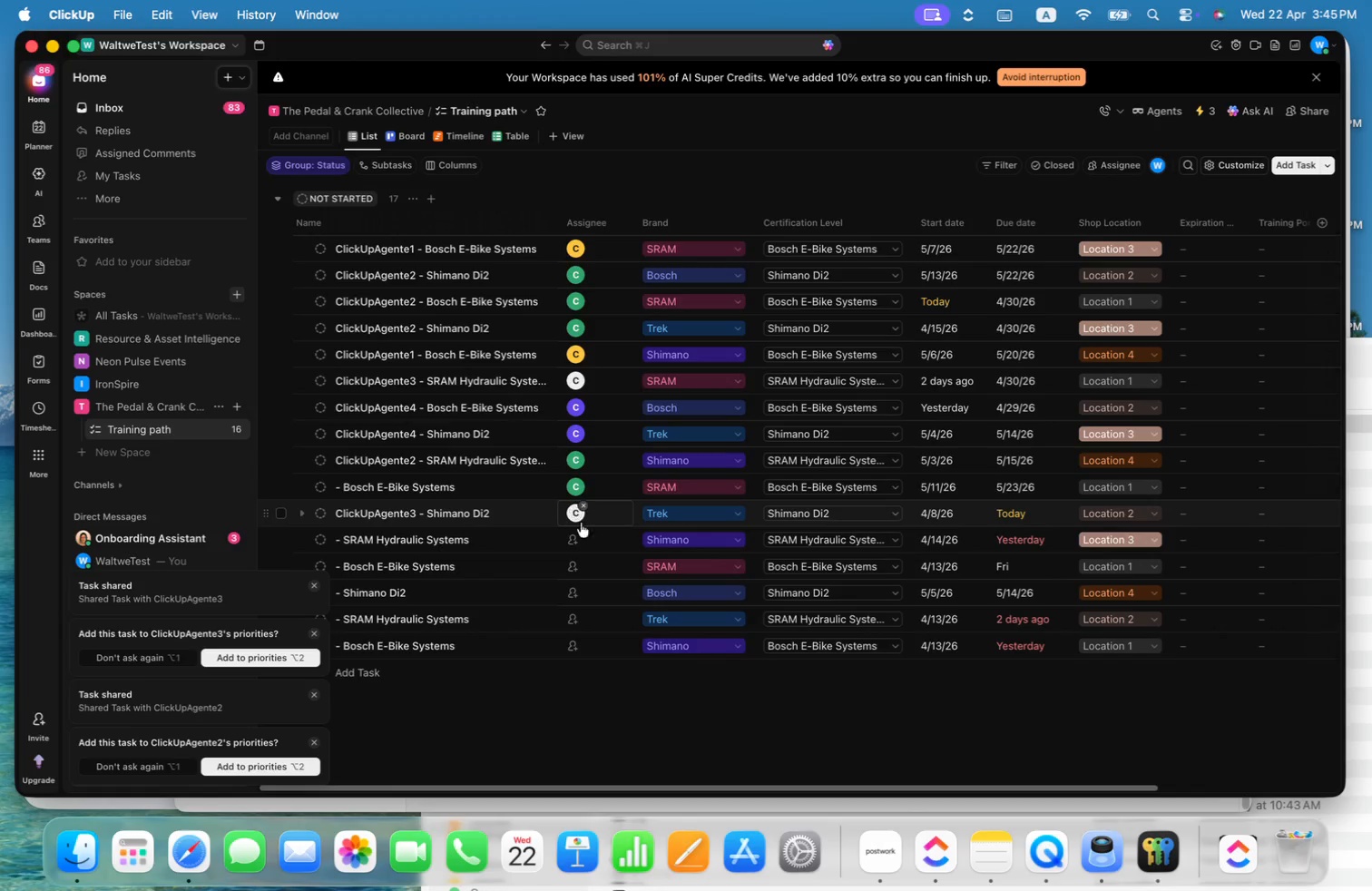 
left_click([587, 545])
 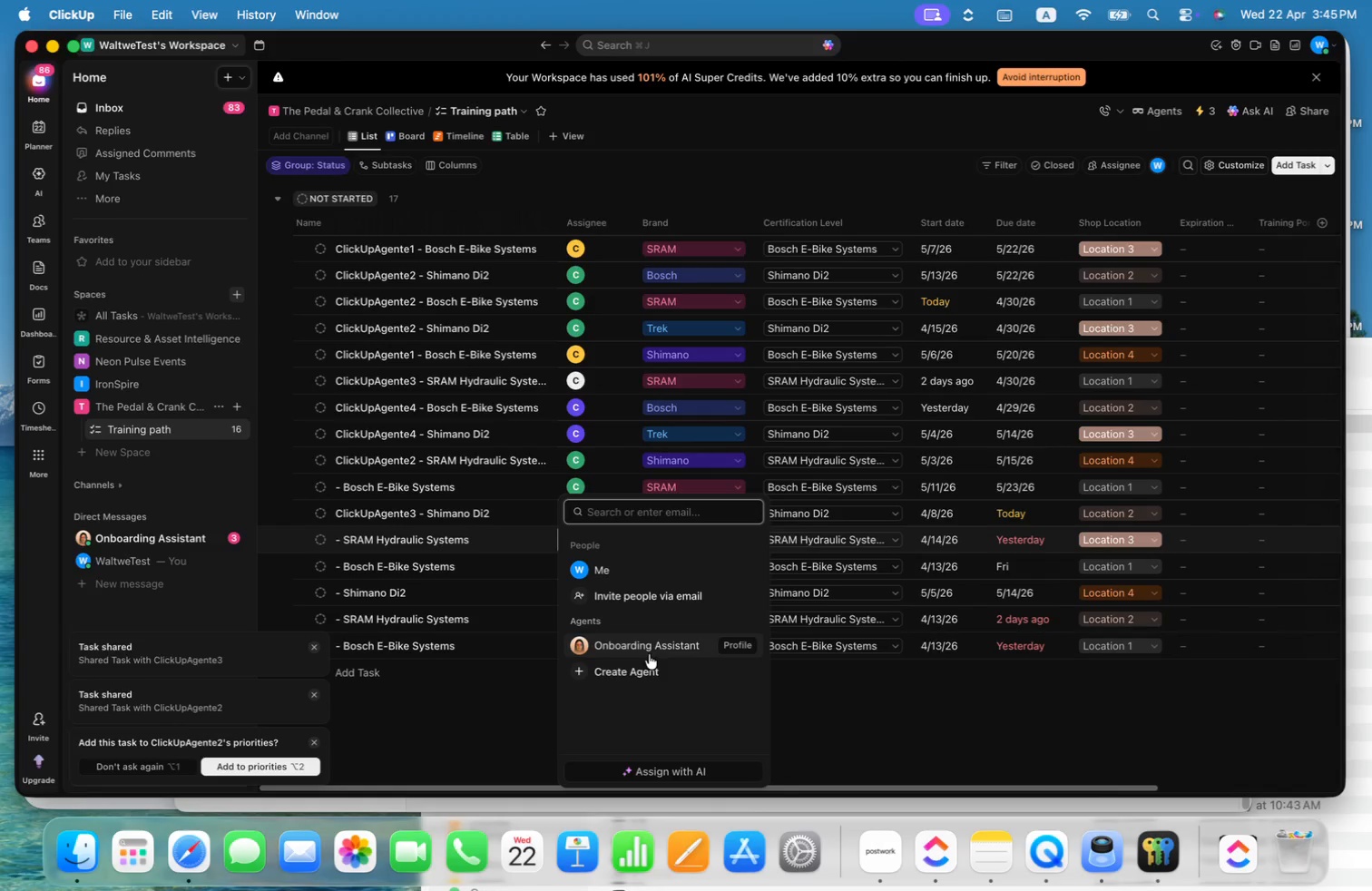 
left_click([655, 600])
 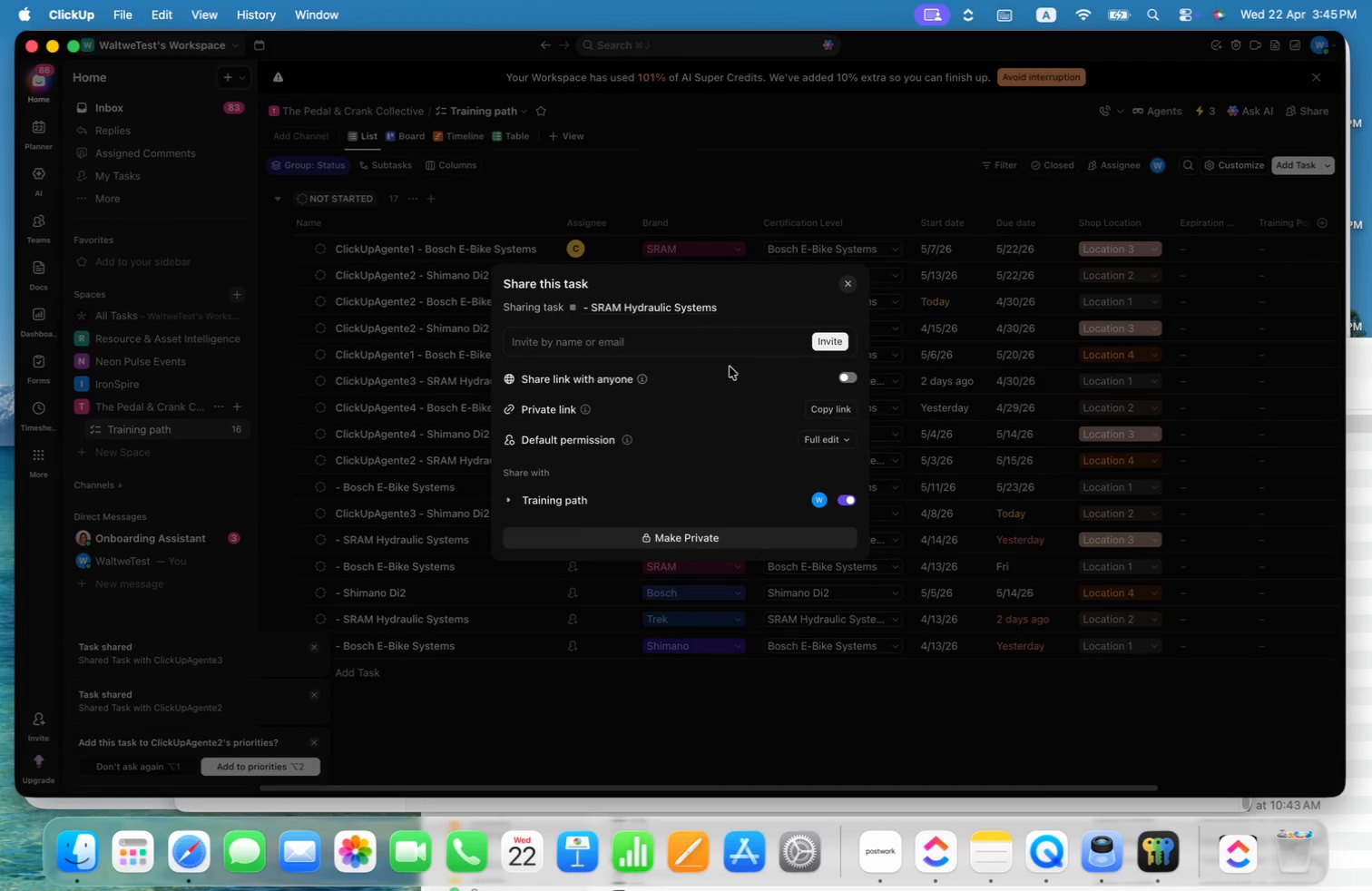 
left_click([740, 345])
 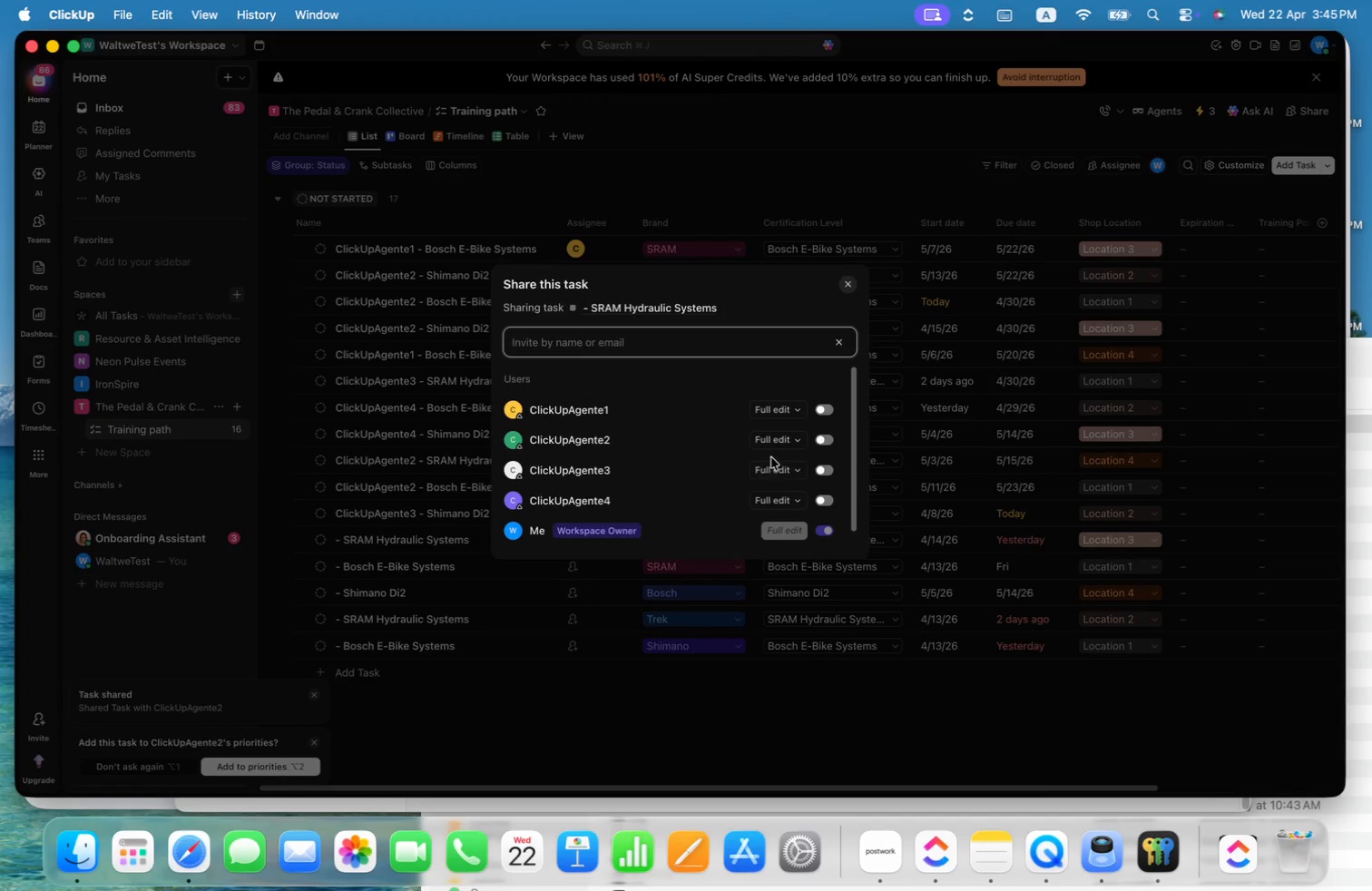 
left_click([777, 441])
 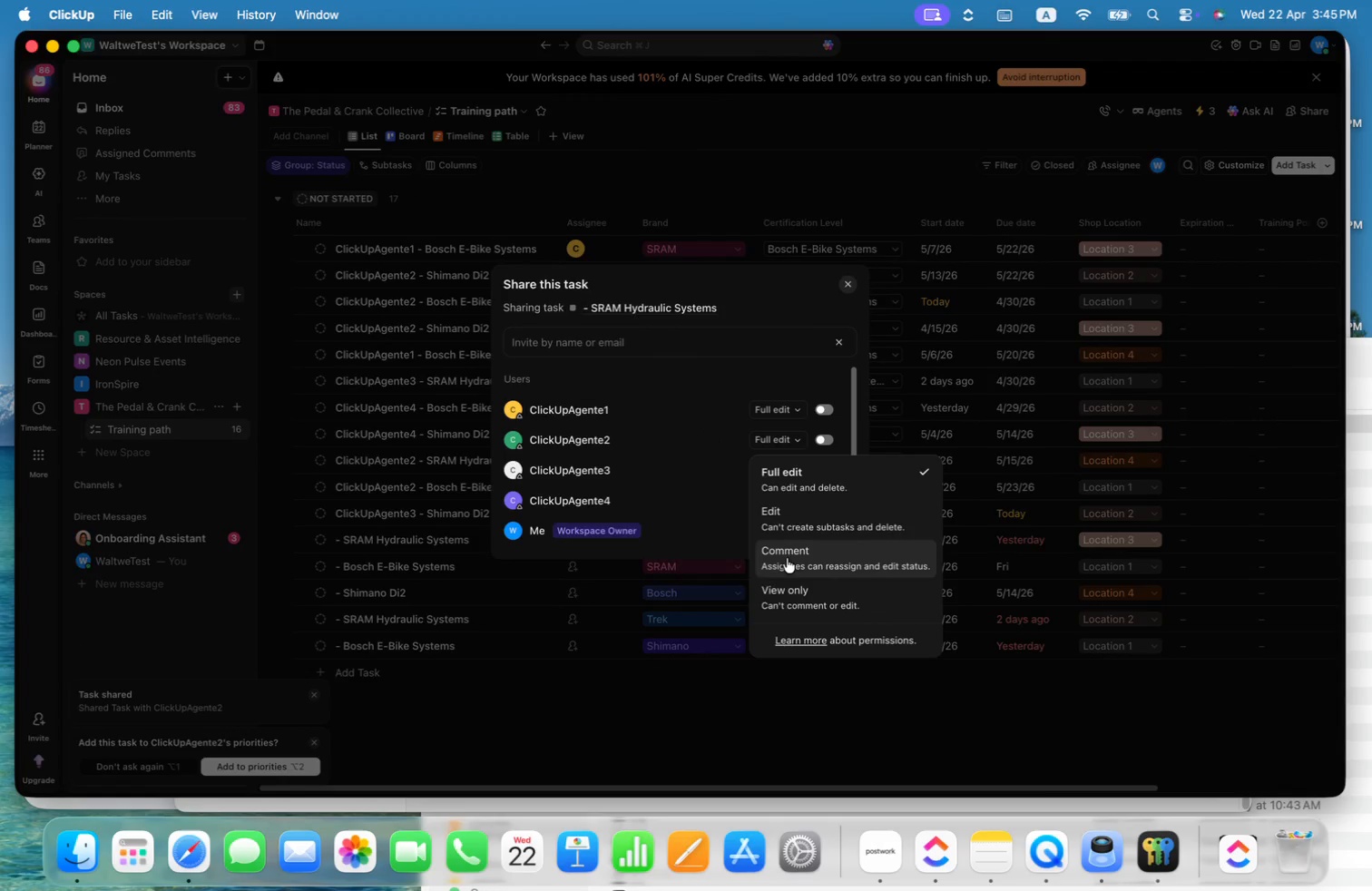 
left_click([796, 594])
 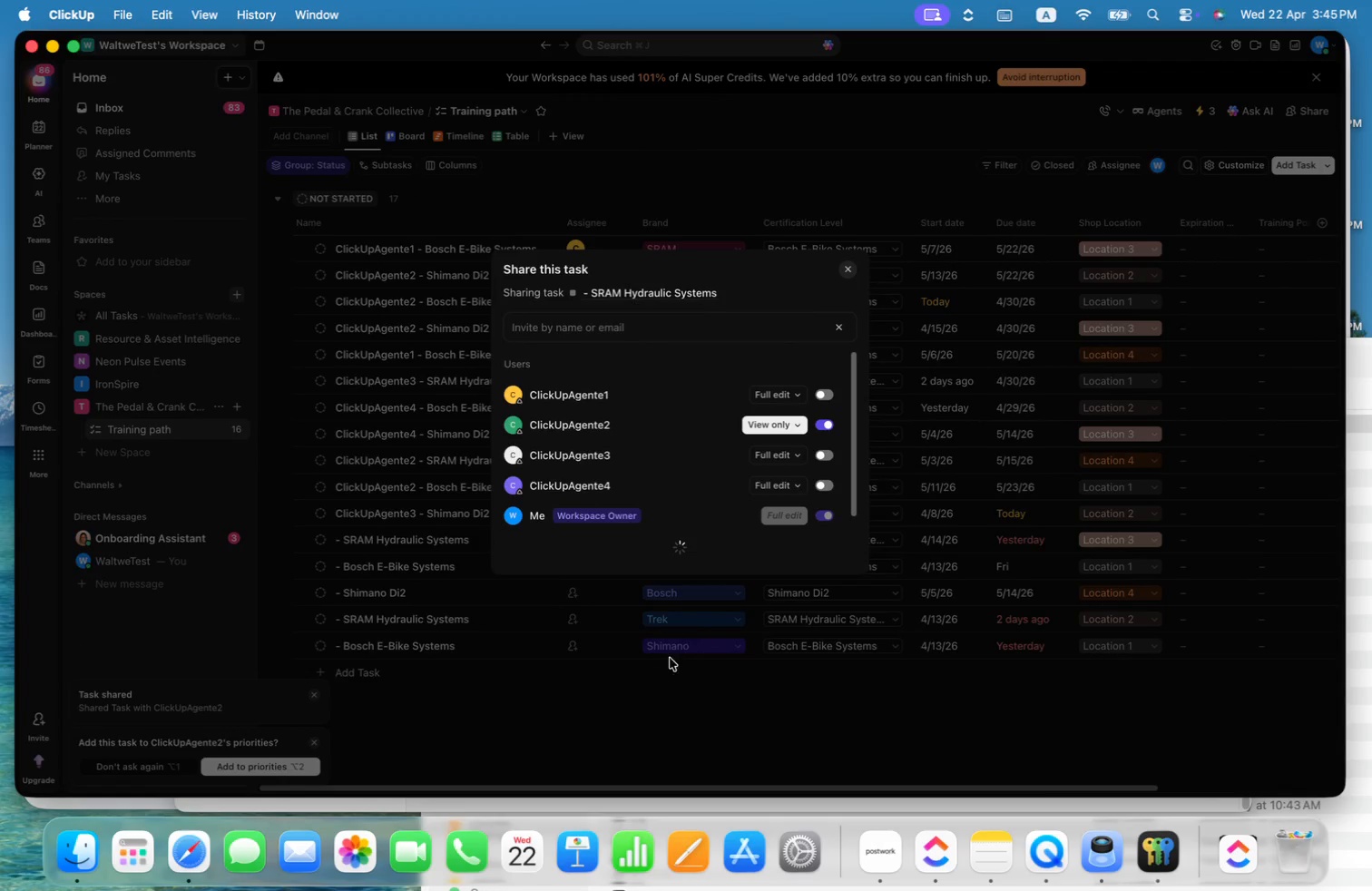 
left_click([620, 711])
 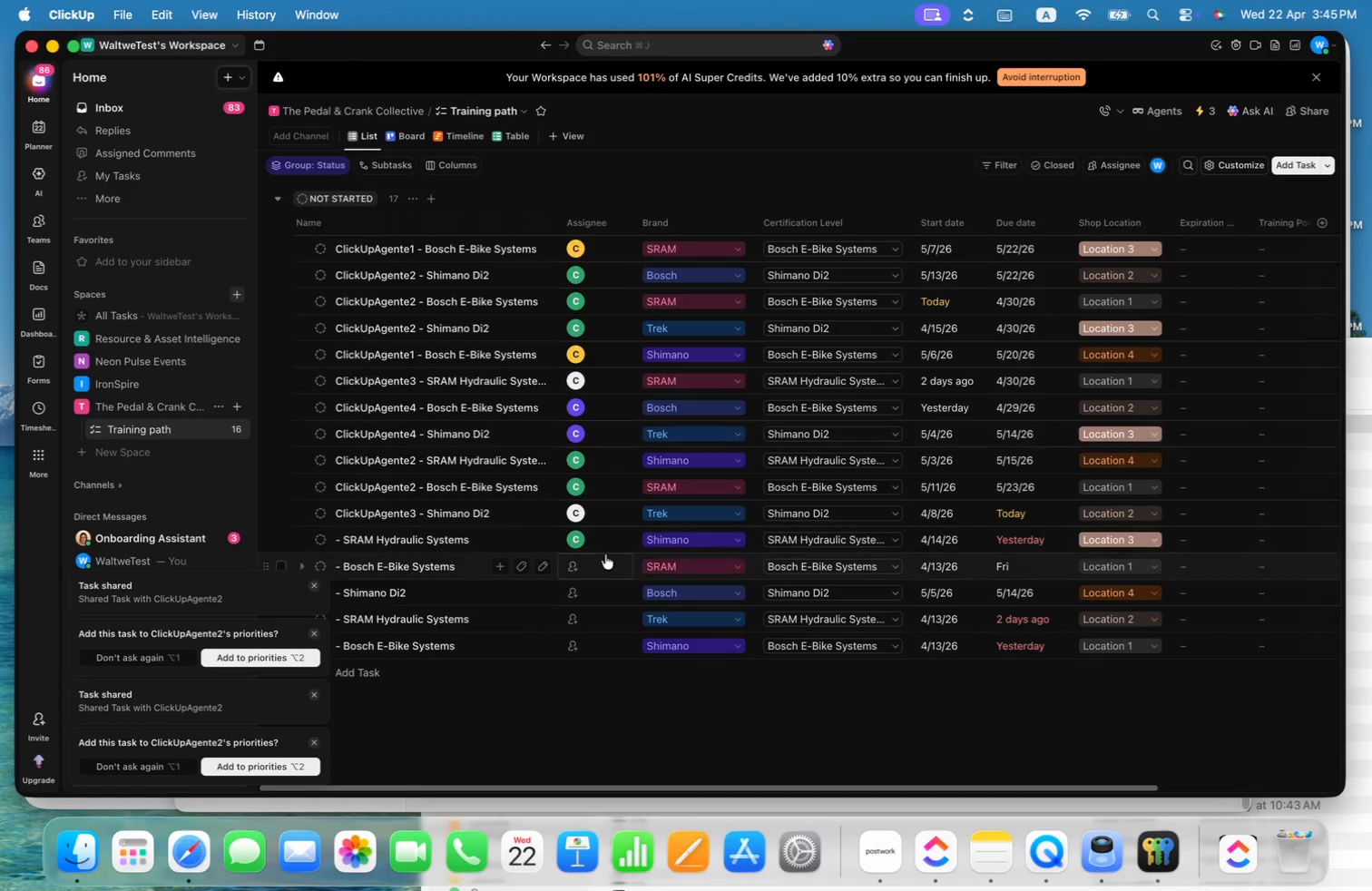 
left_click([600, 561])
 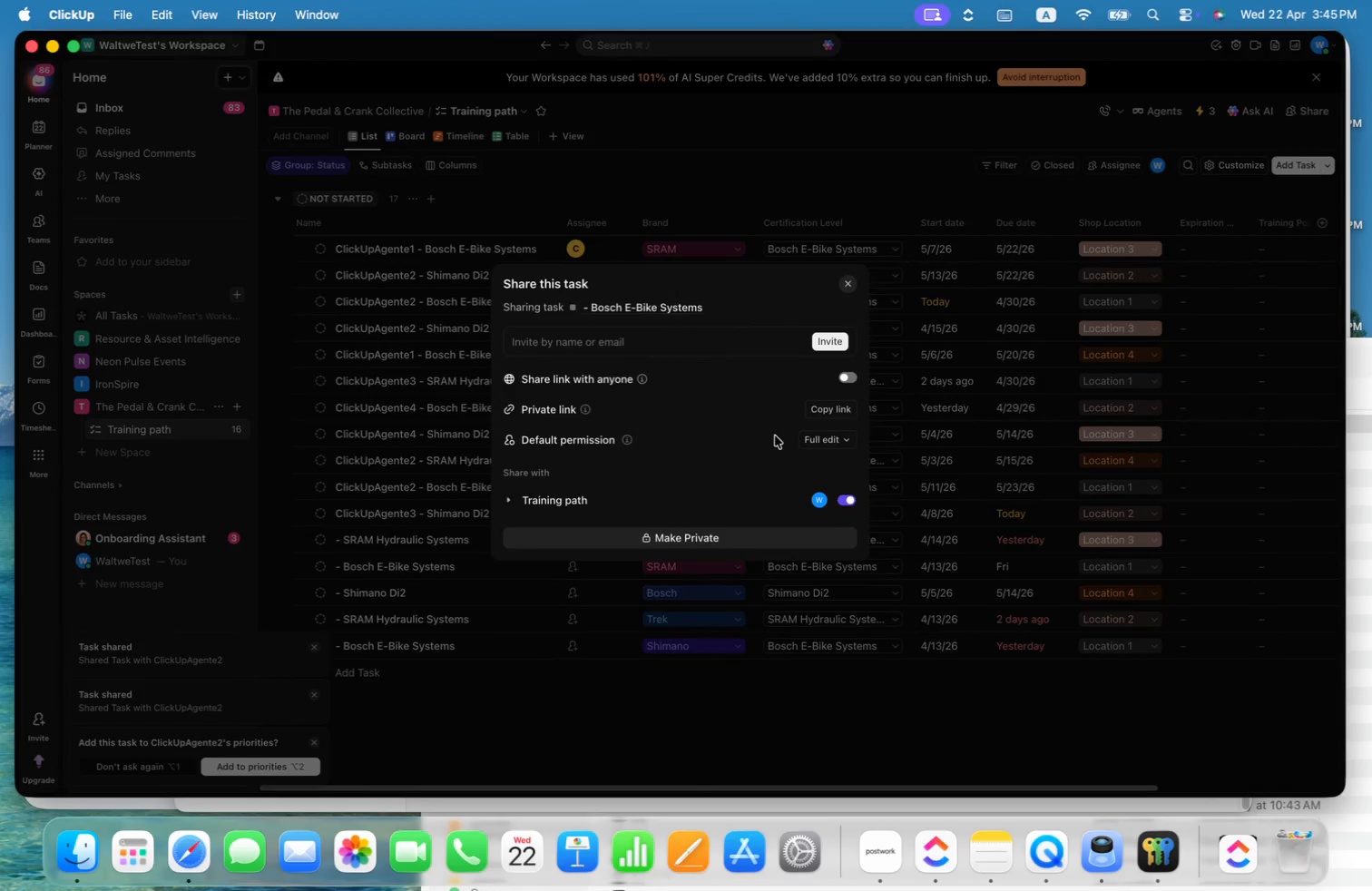 
left_click([732, 342])
 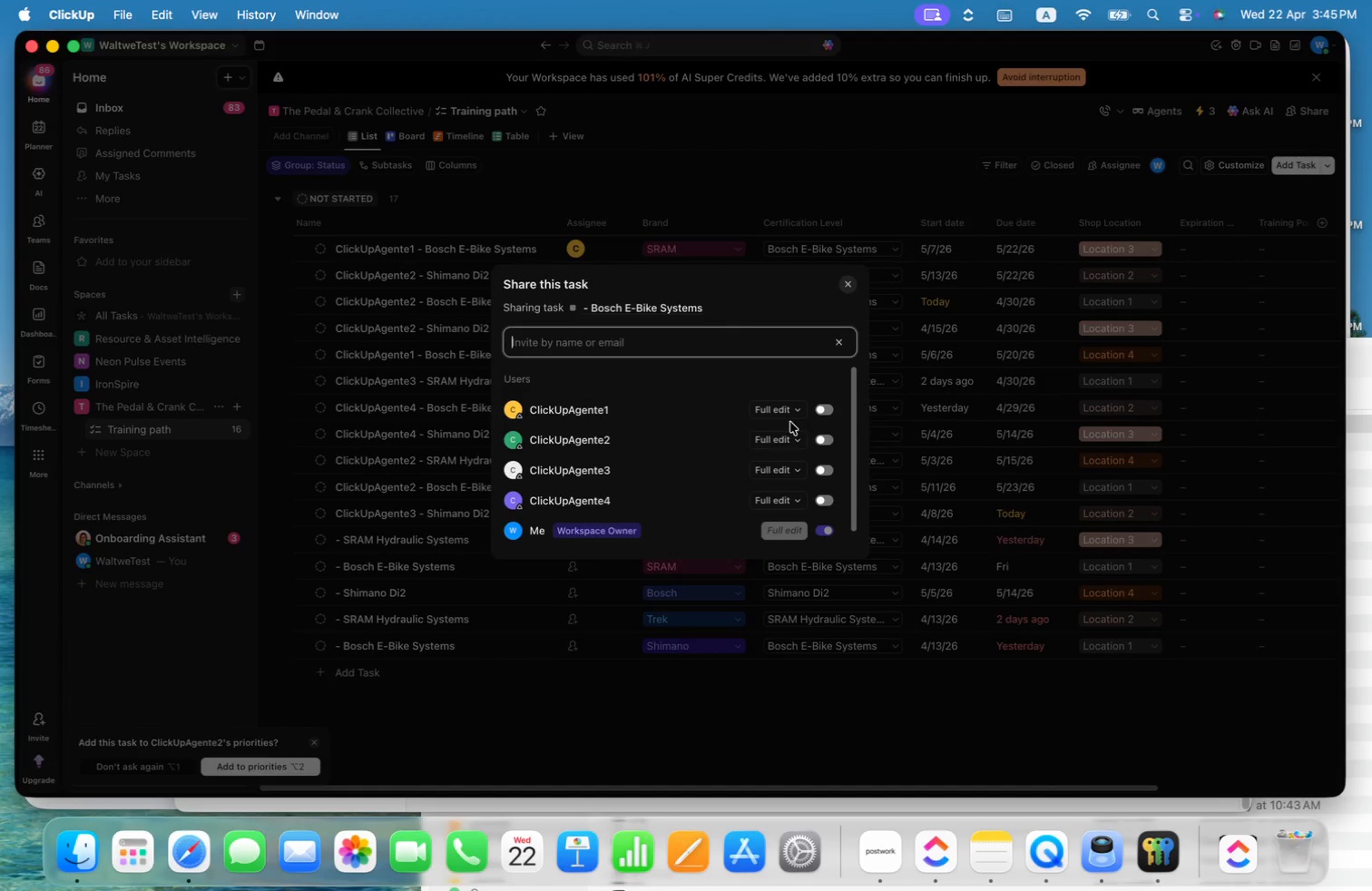 
left_click([789, 407])
 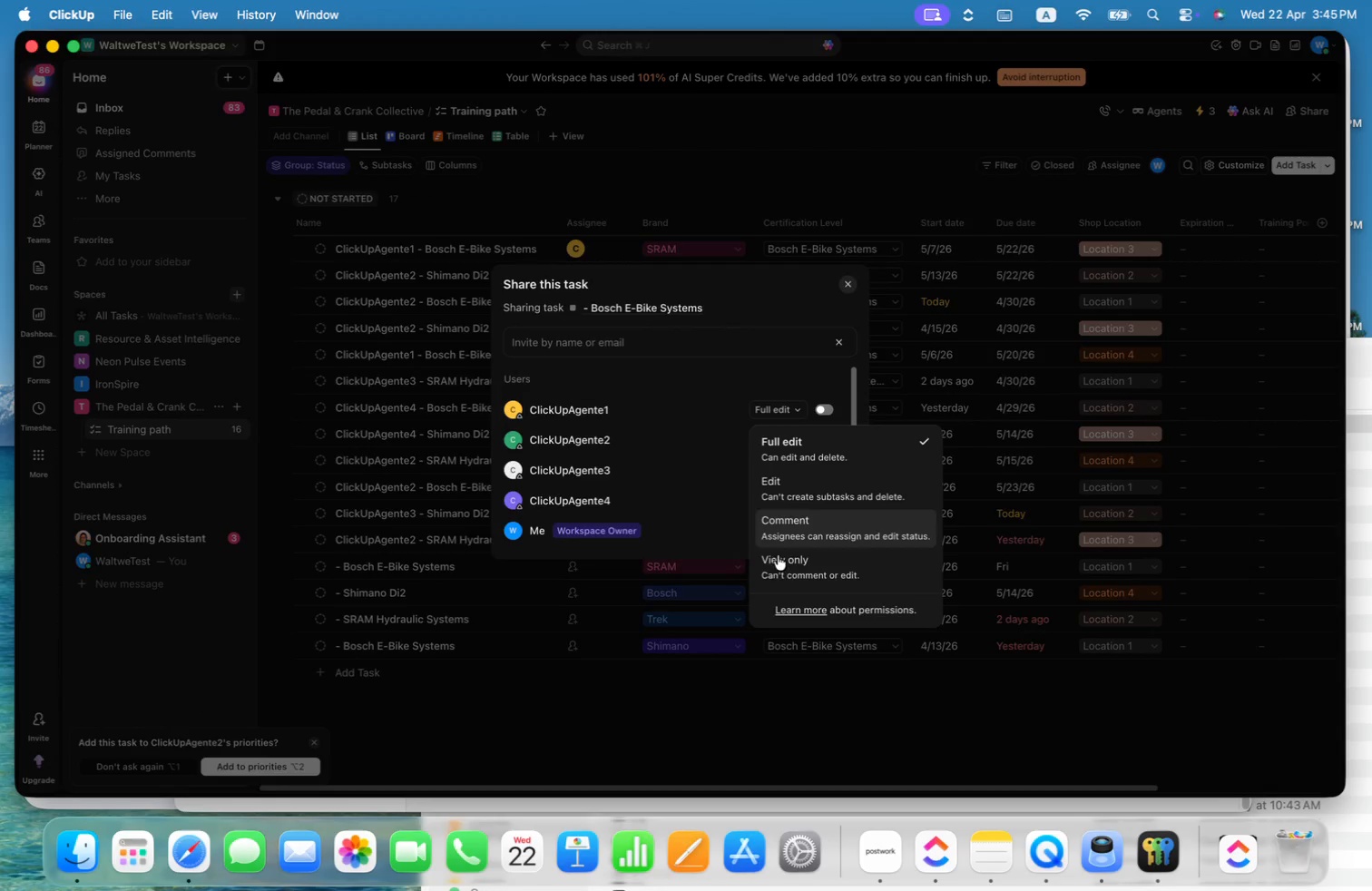 
left_click([779, 571])
 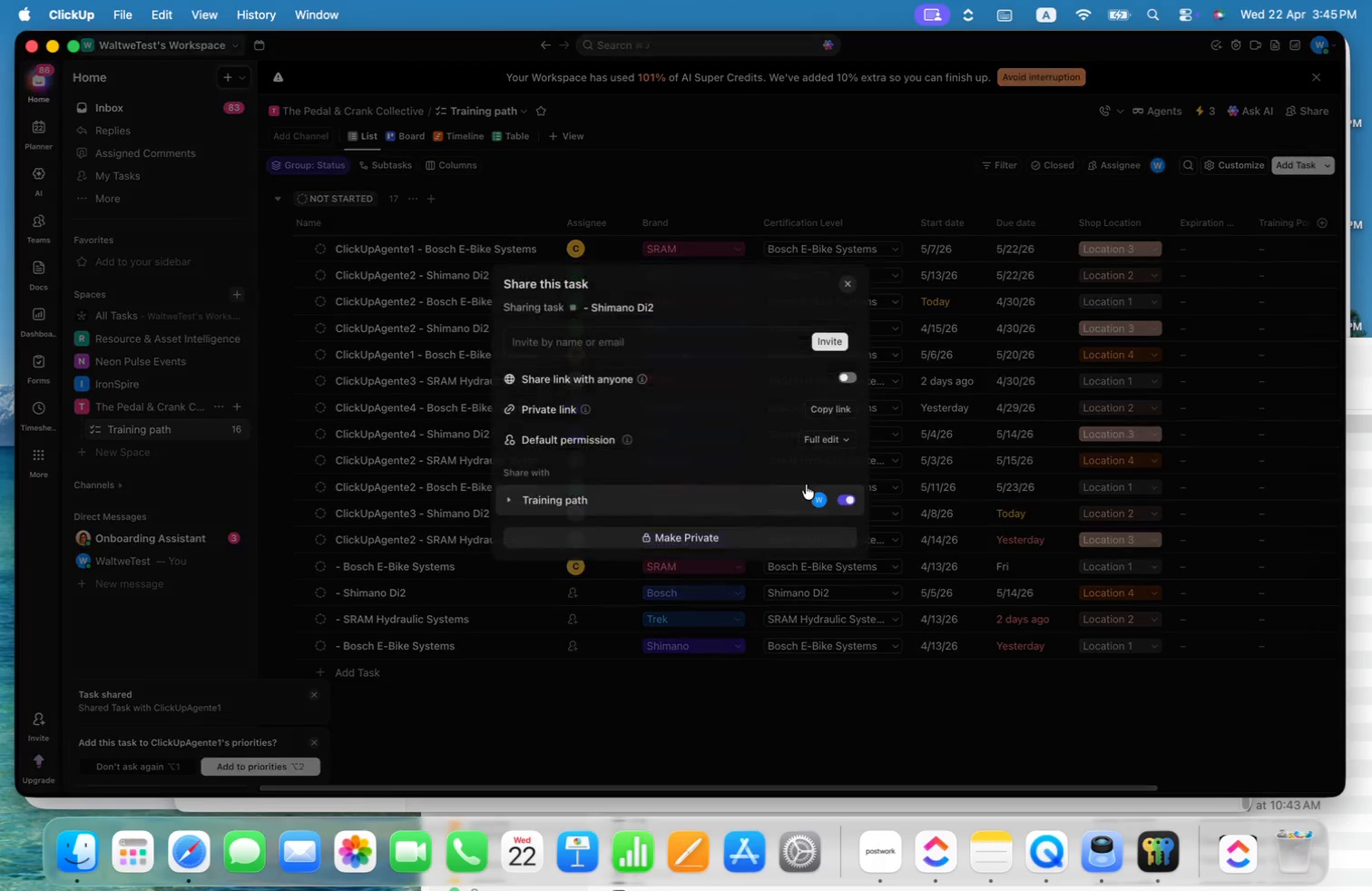 
left_click([764, 353])
 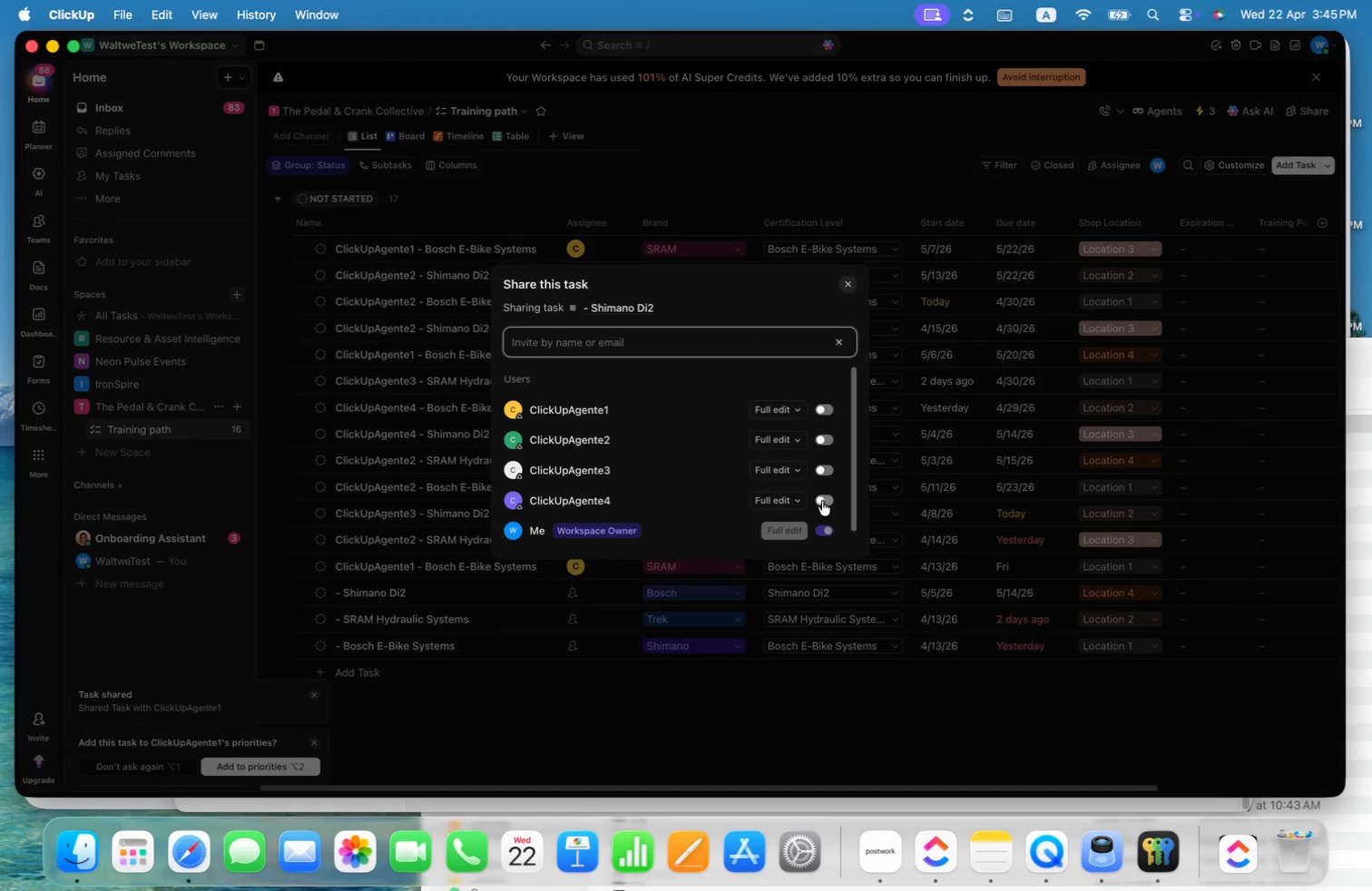 
left_click([784, 501])
 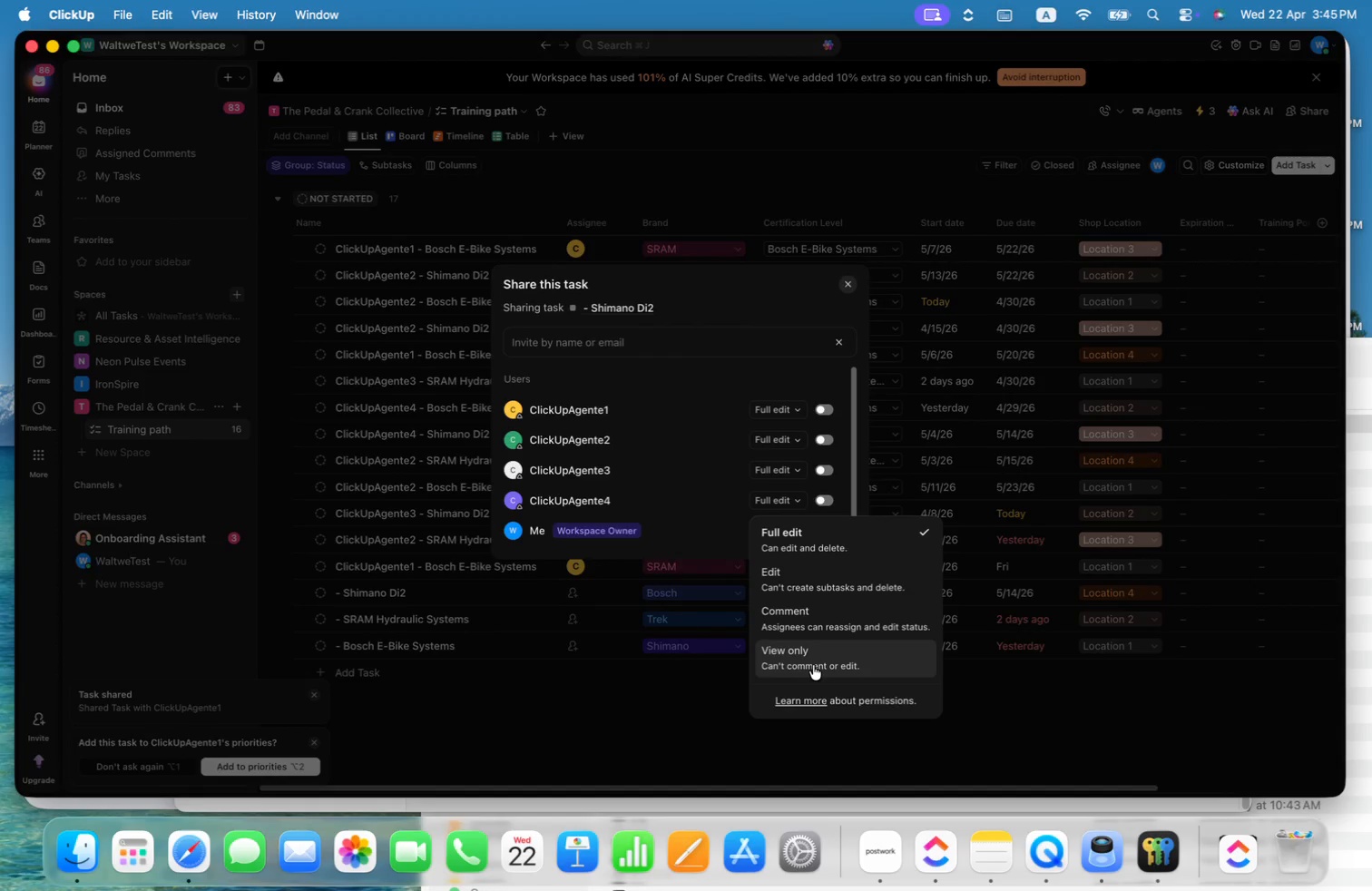 
left_click([813, 665])
 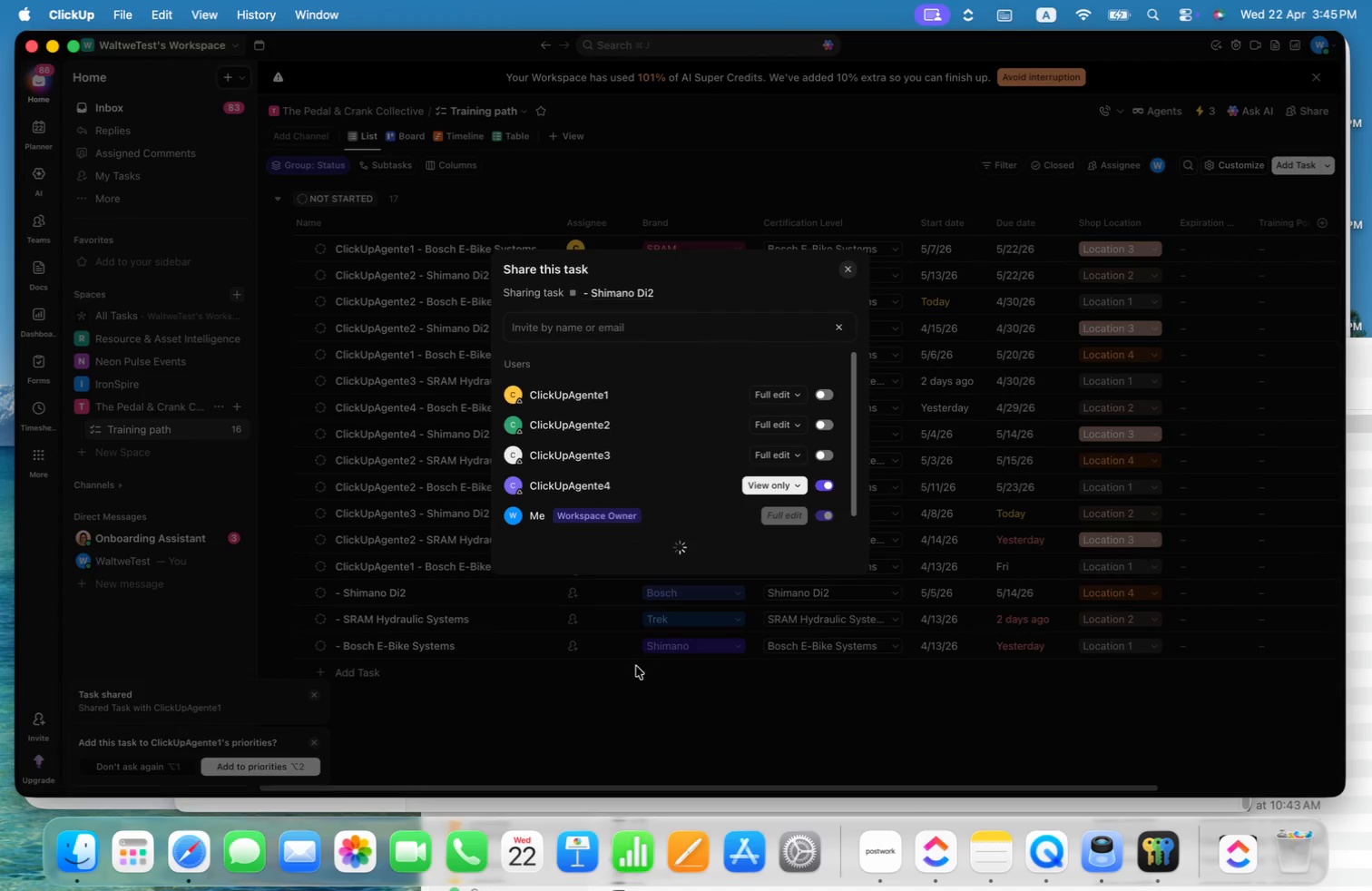 
left_click([633, 672])
 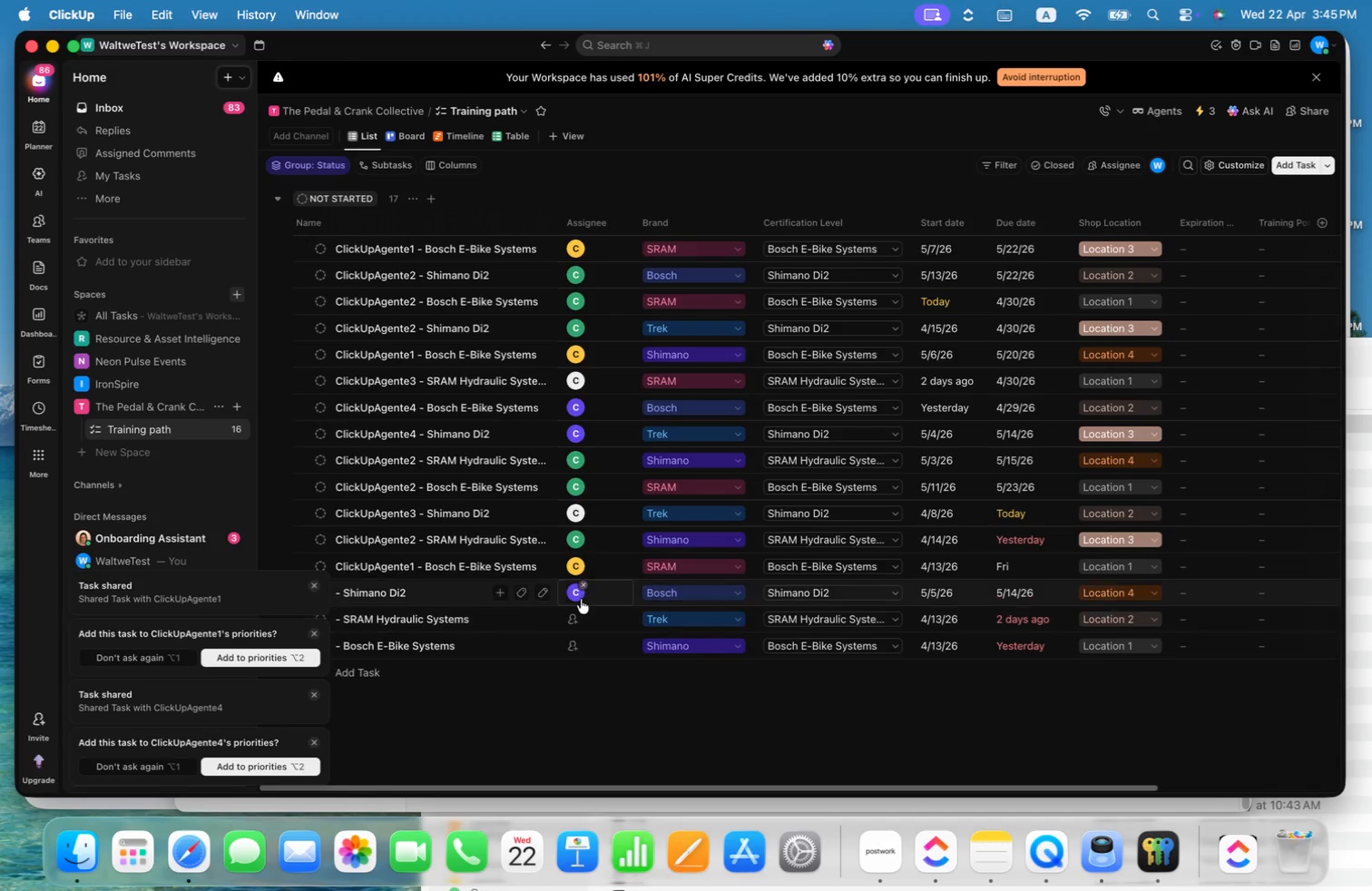 
left_click([578, 622])
 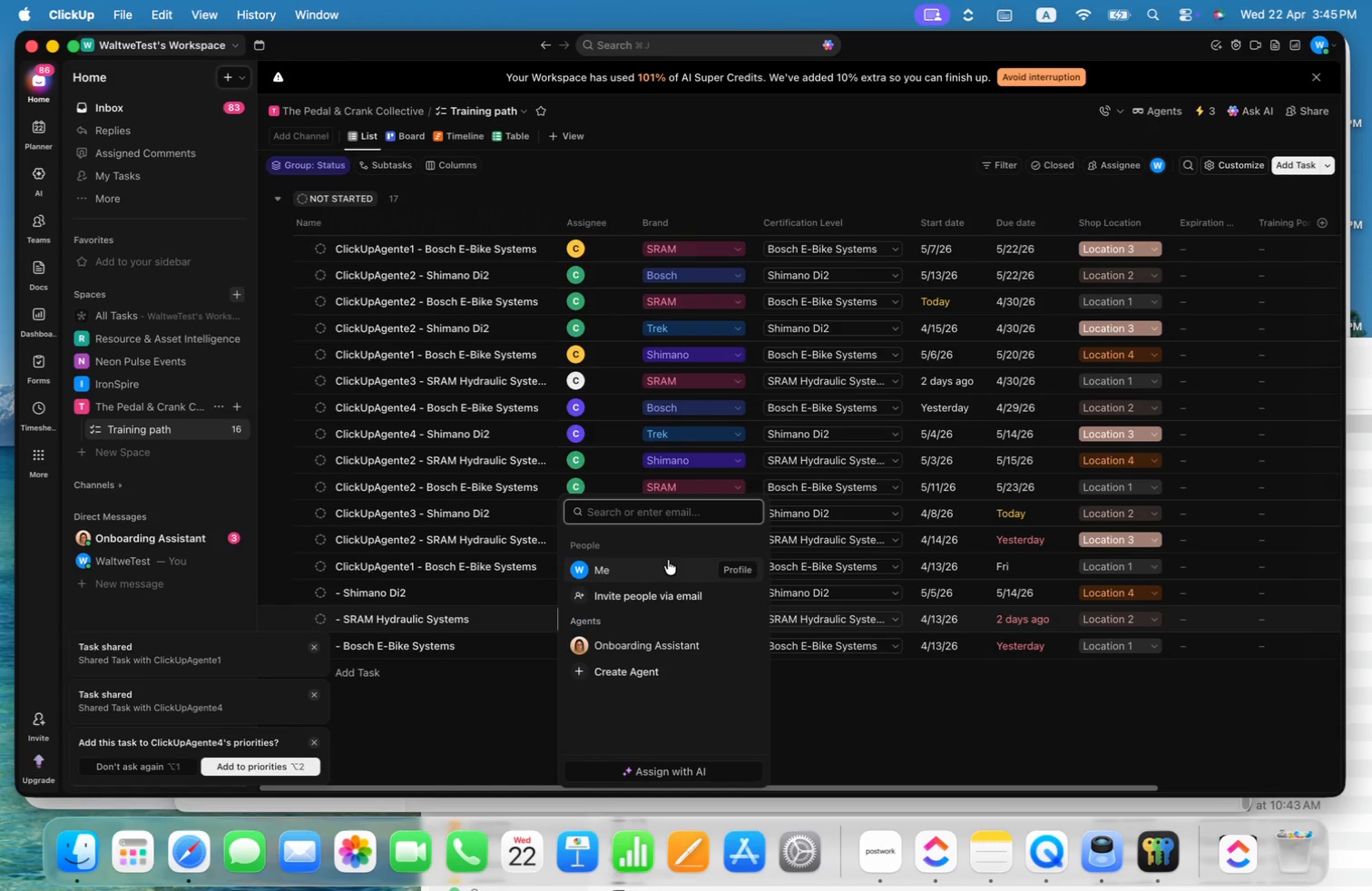 
left_click([653, 586])
 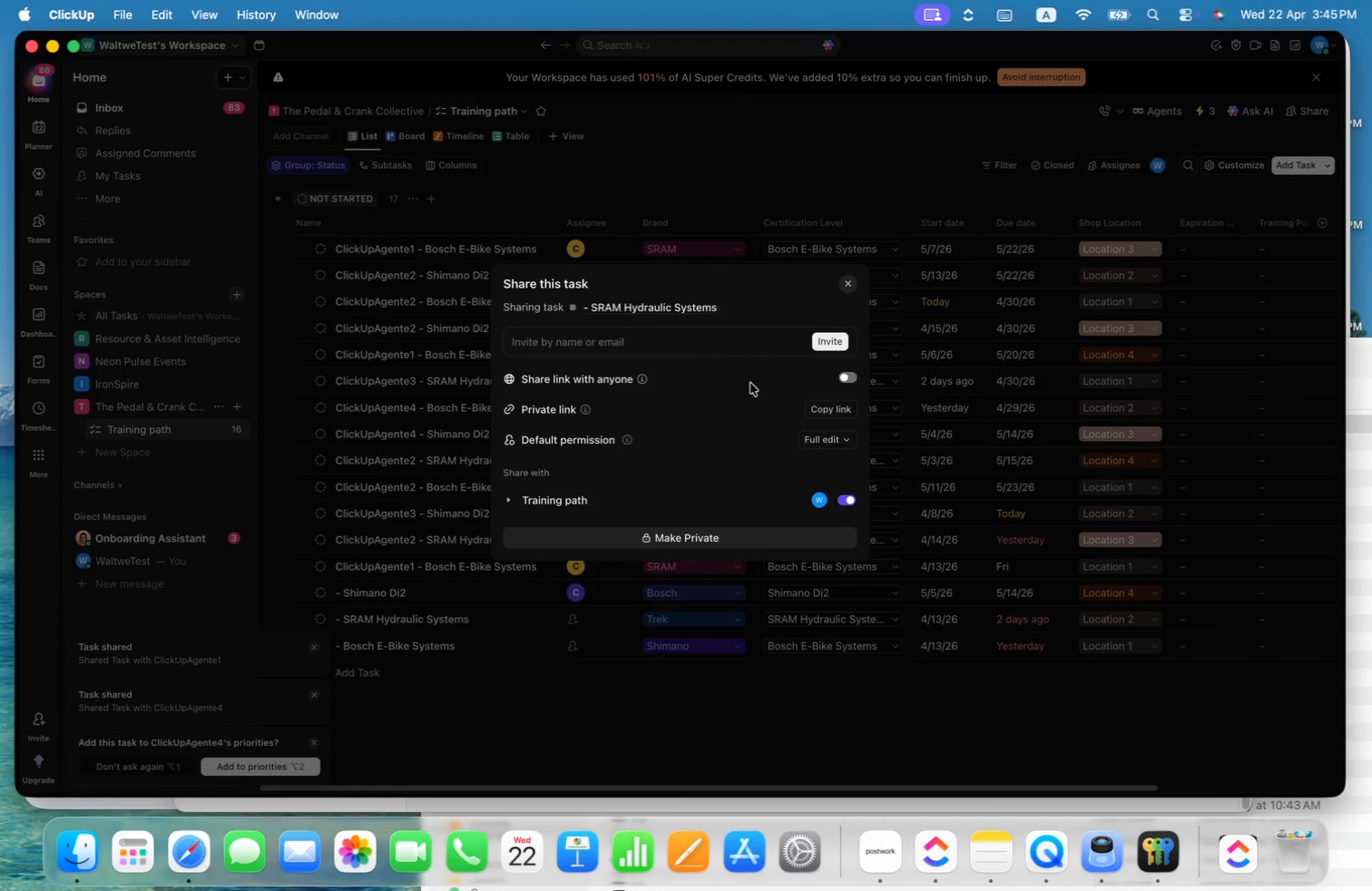 
left_click([761, 341])
 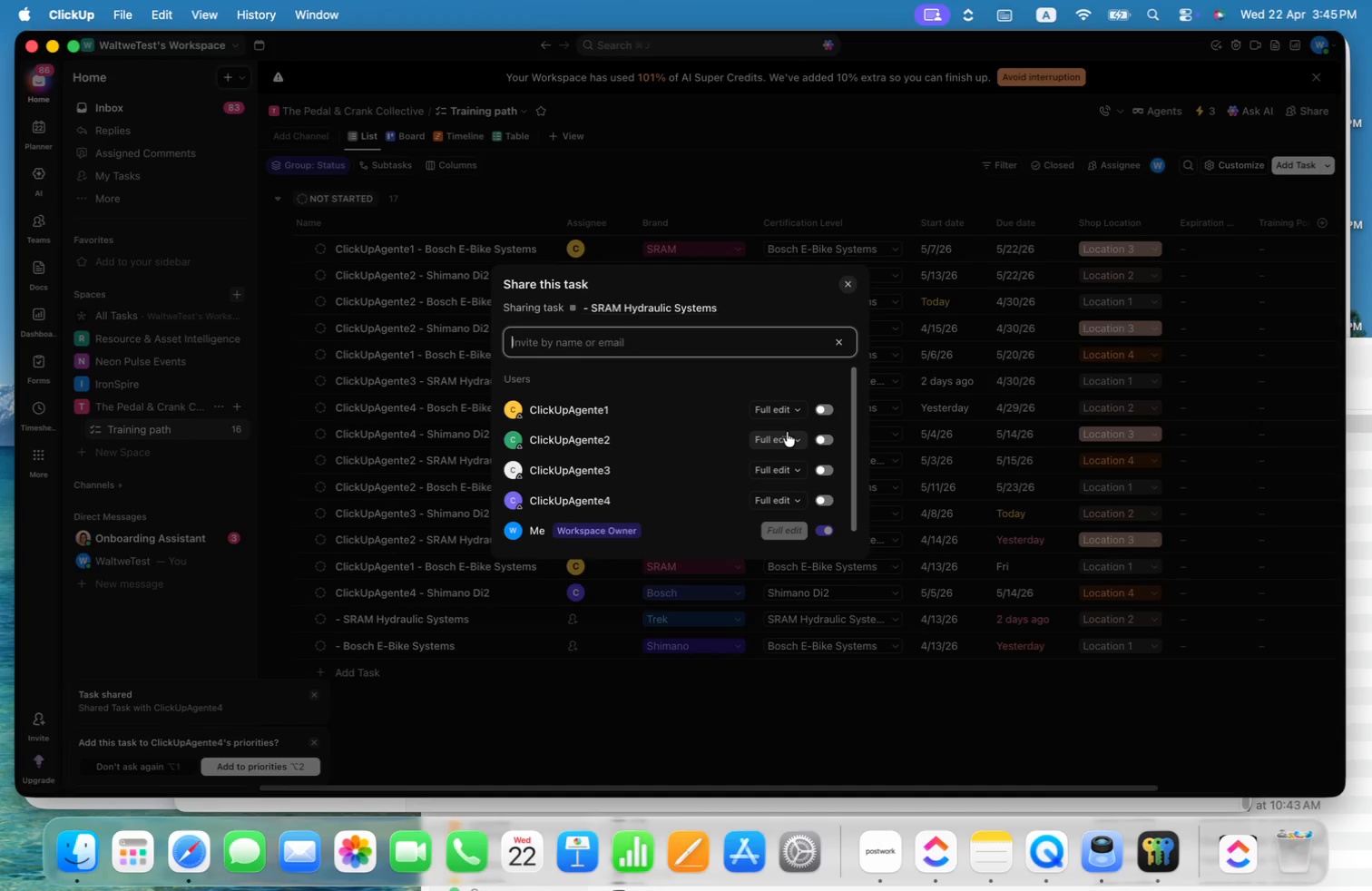 
left_click([787, 414])
 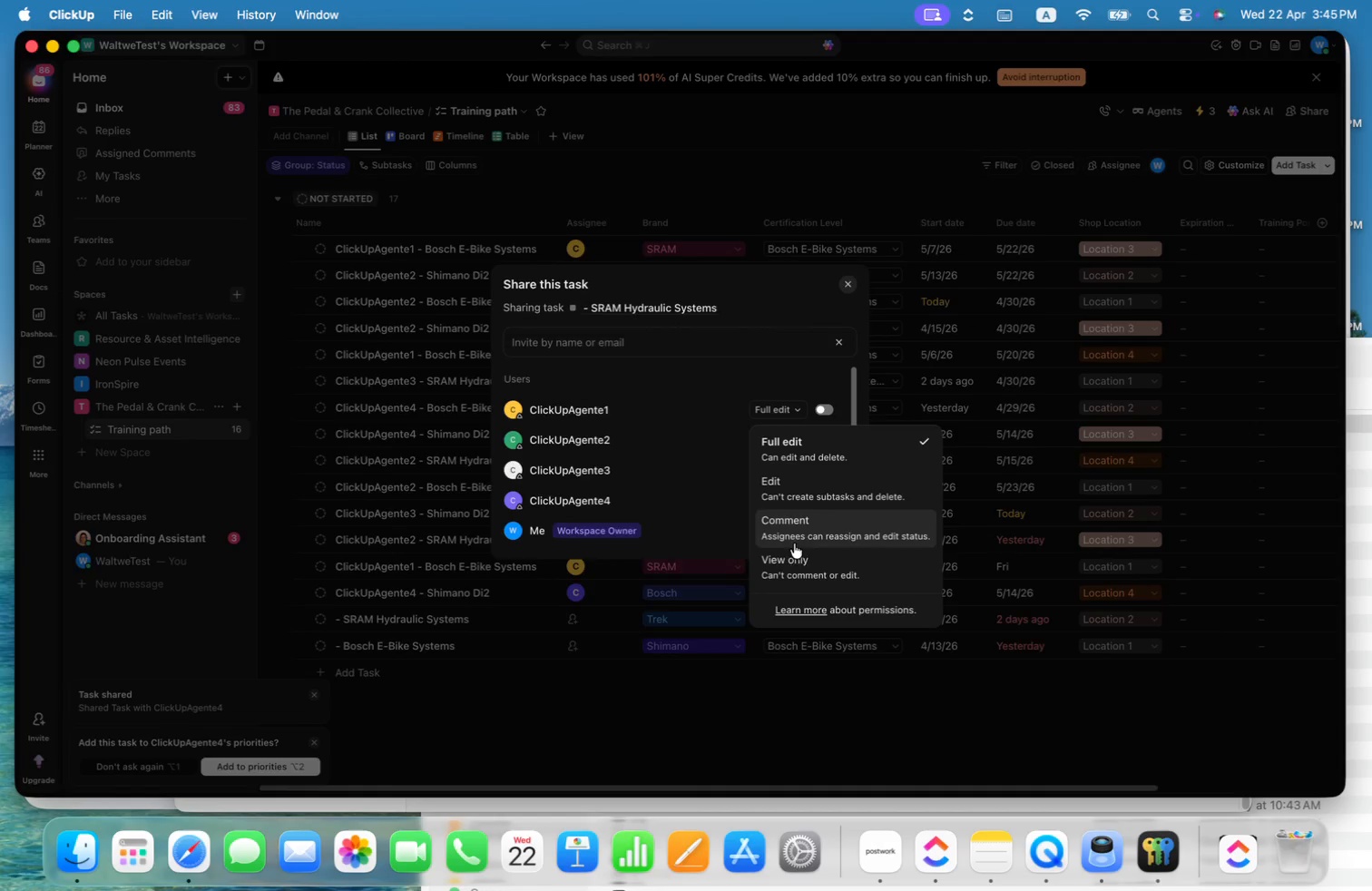 
left_click([794, 571])
 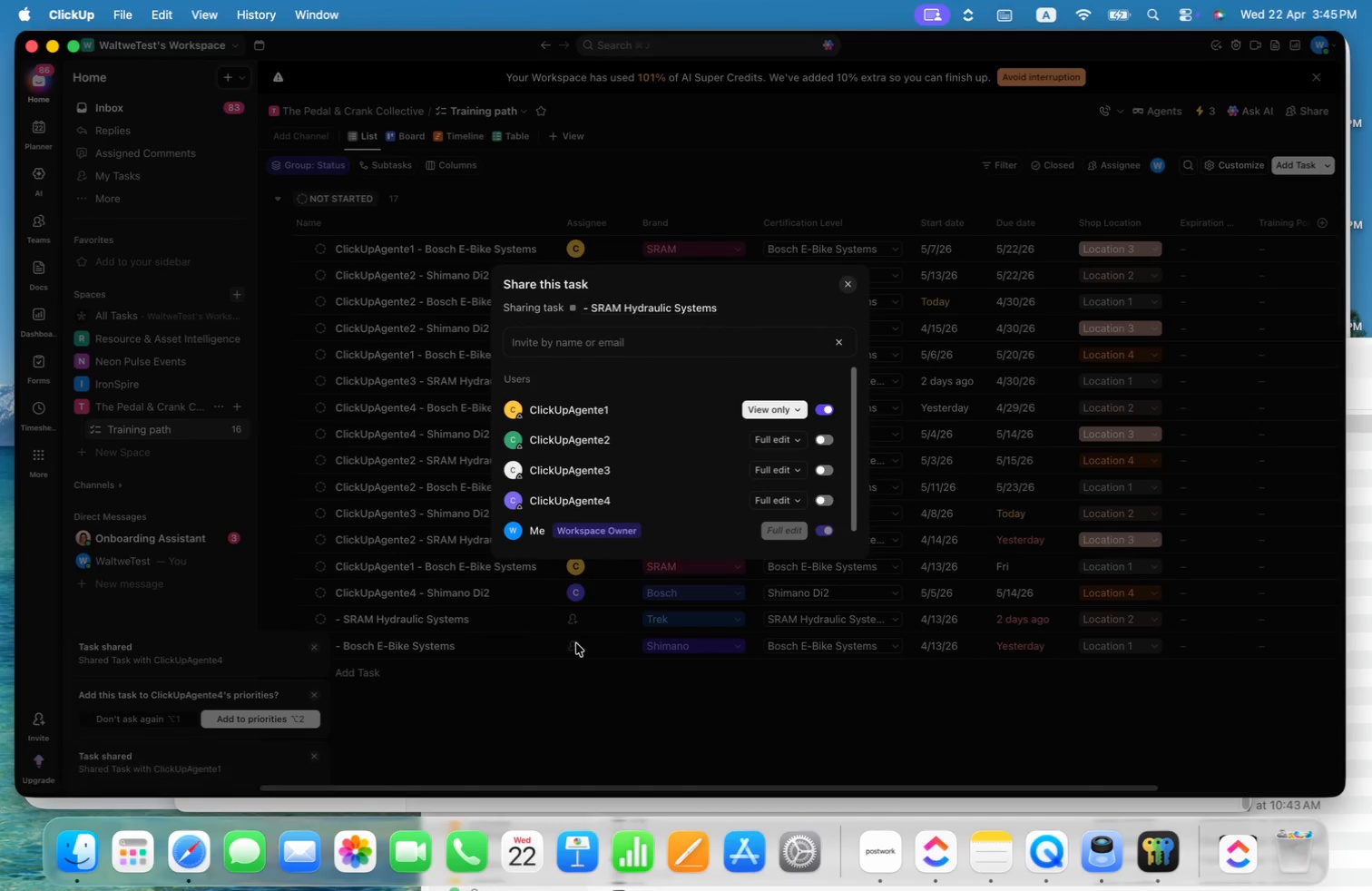 
double_click([576, 648])
 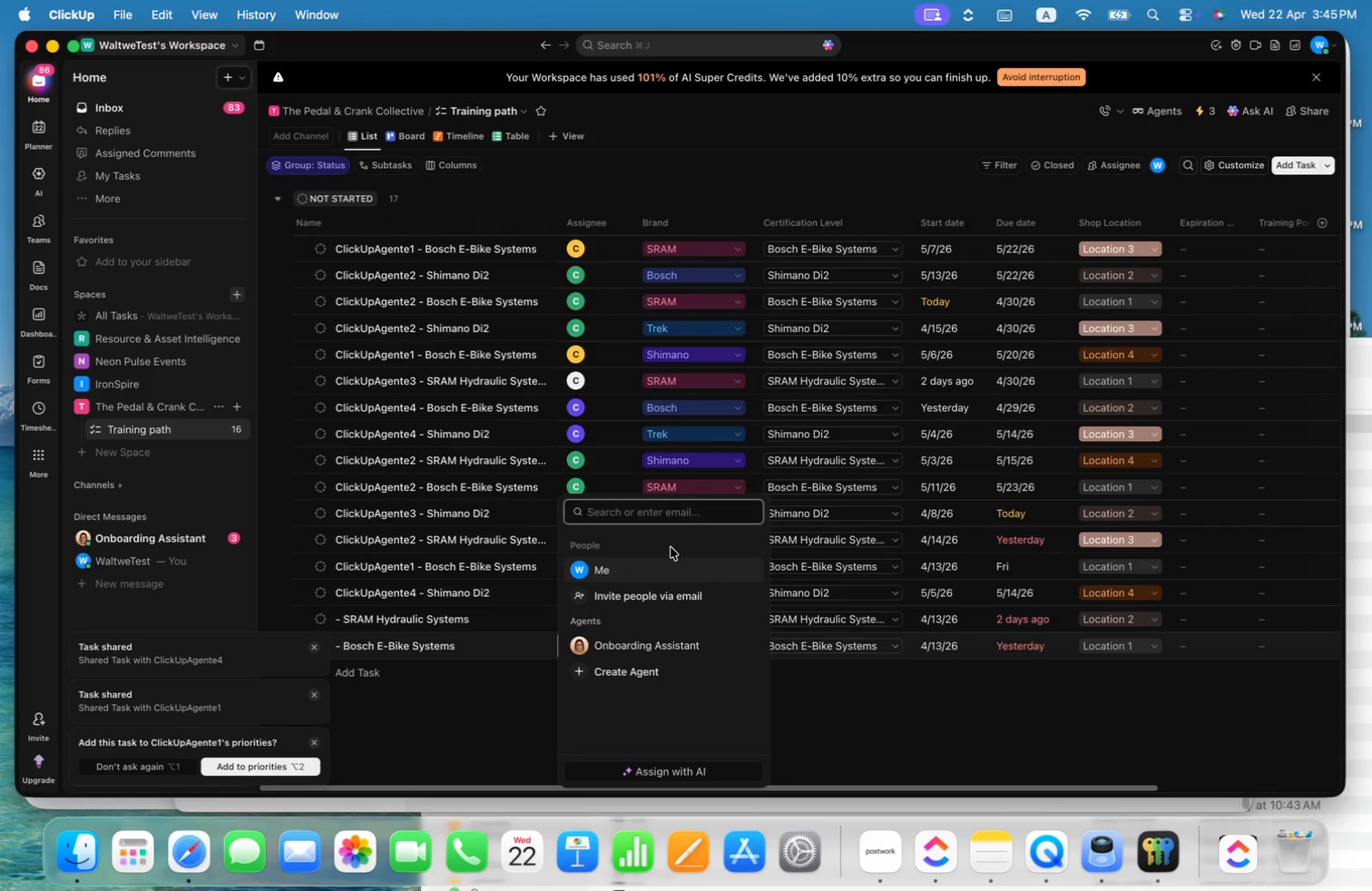 
left_click([661, 596])
 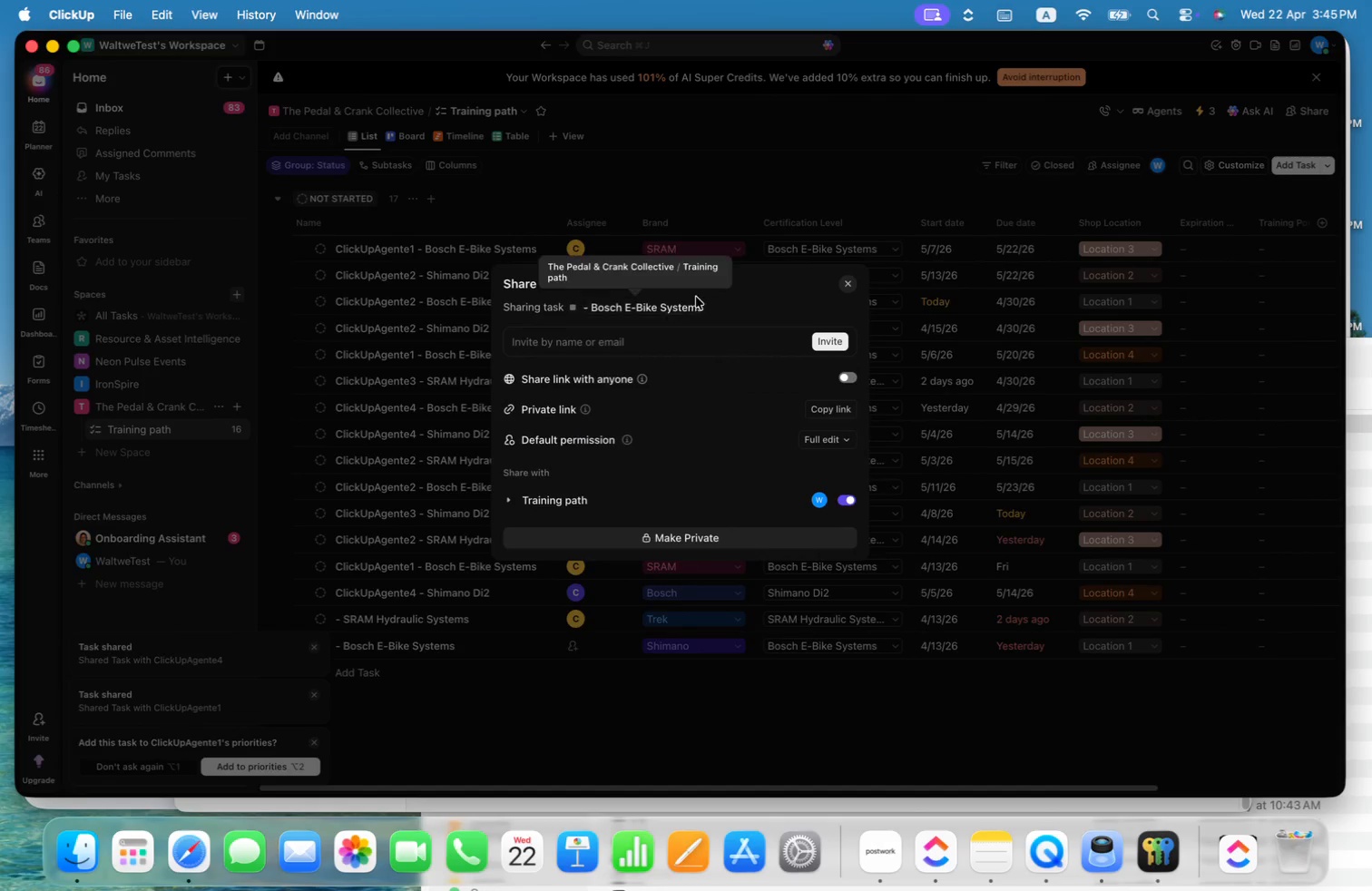 
left_click([701, 343])
 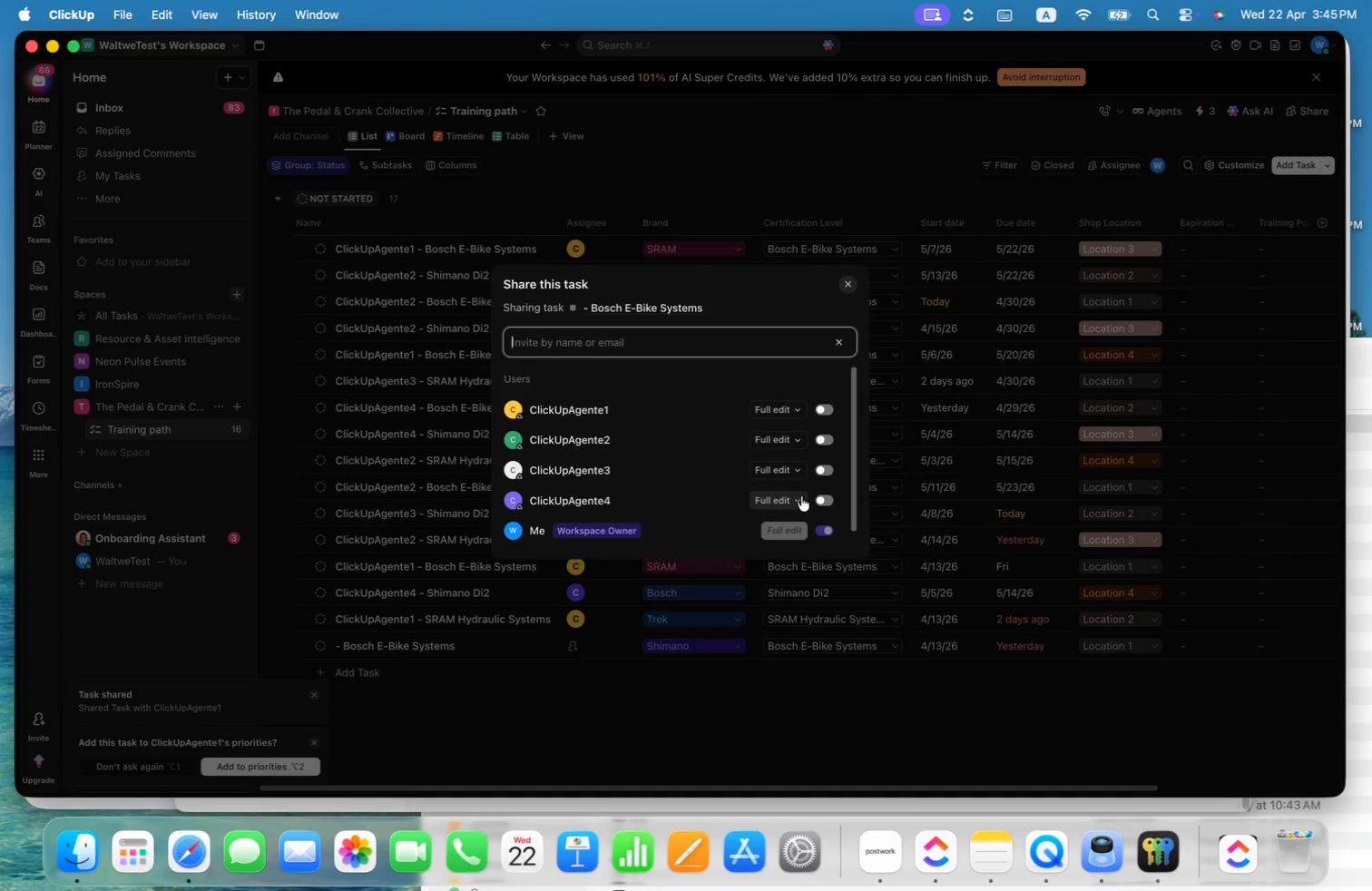 
left_click([798, 499])
 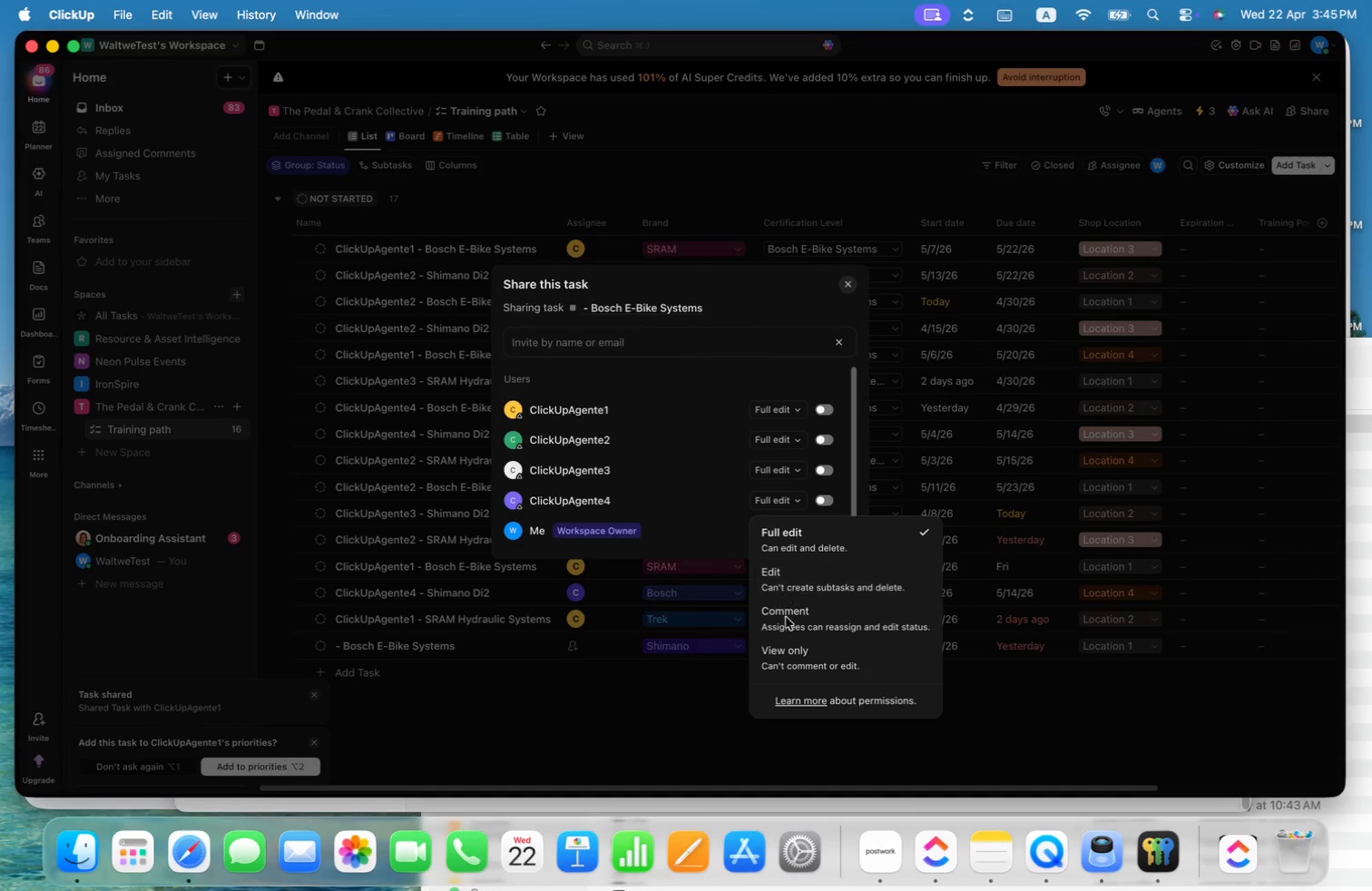 
left_click([793, 650])
 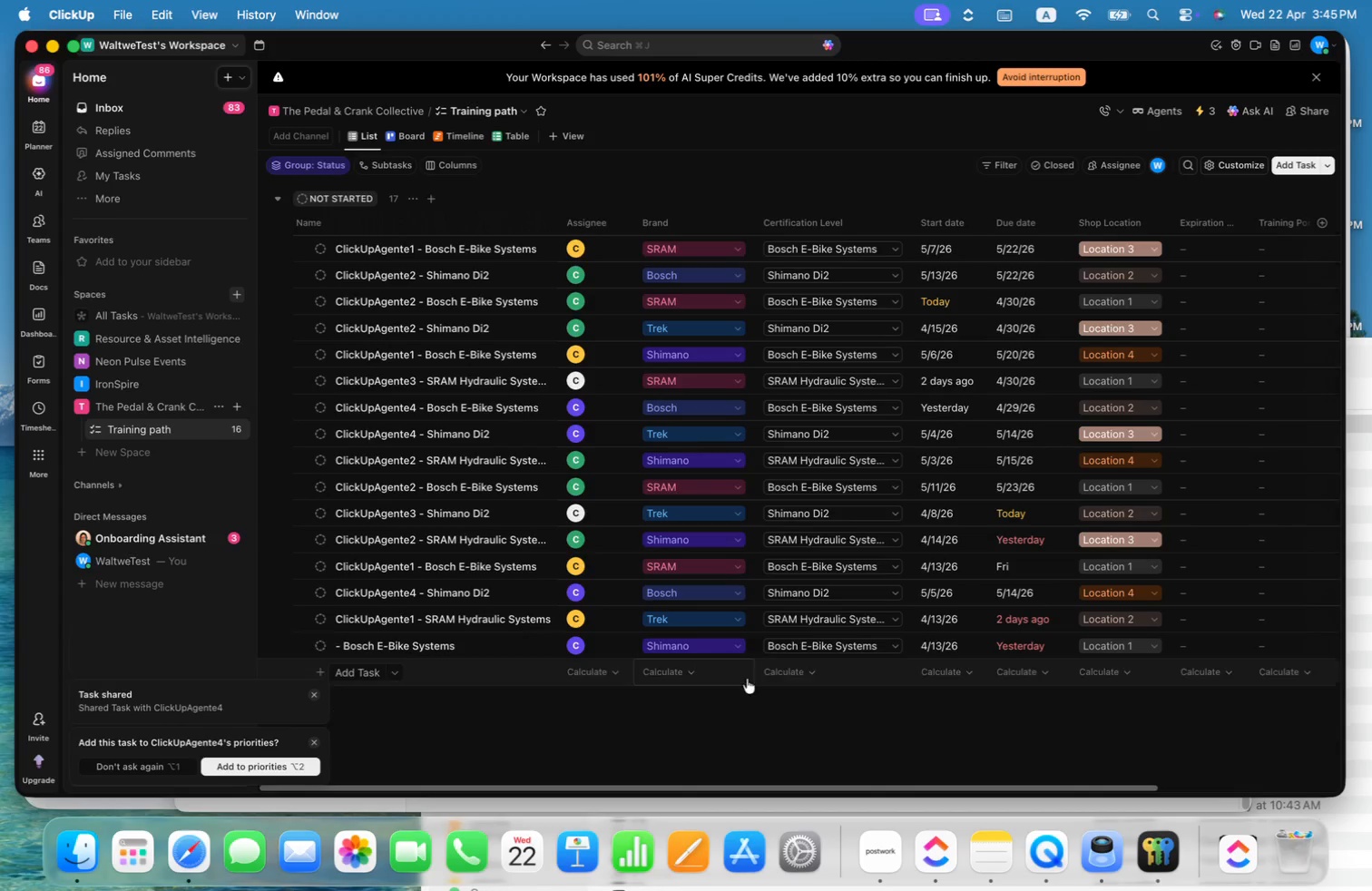 
wait(5.39)
 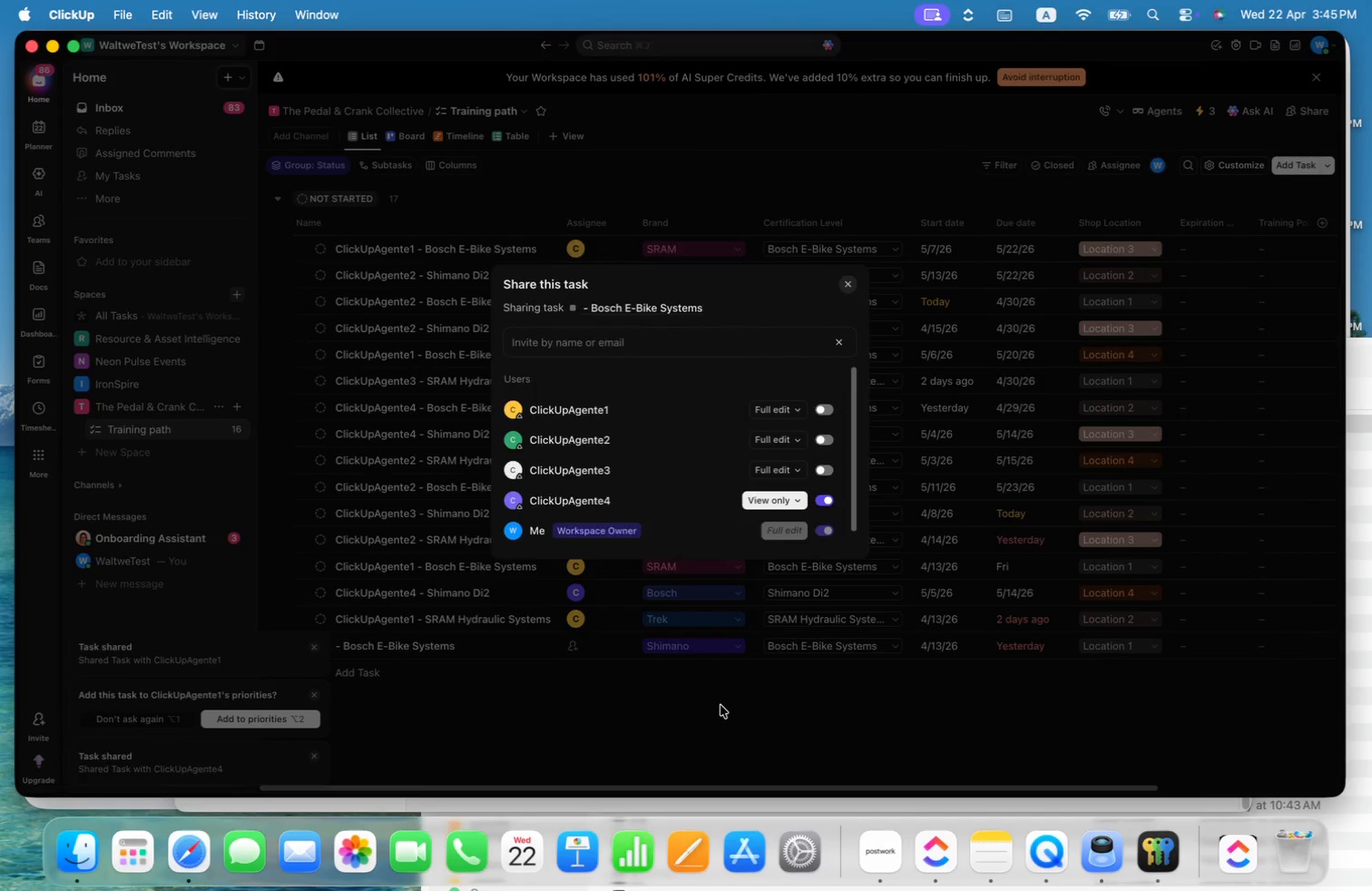 
left_click([408, 138])
 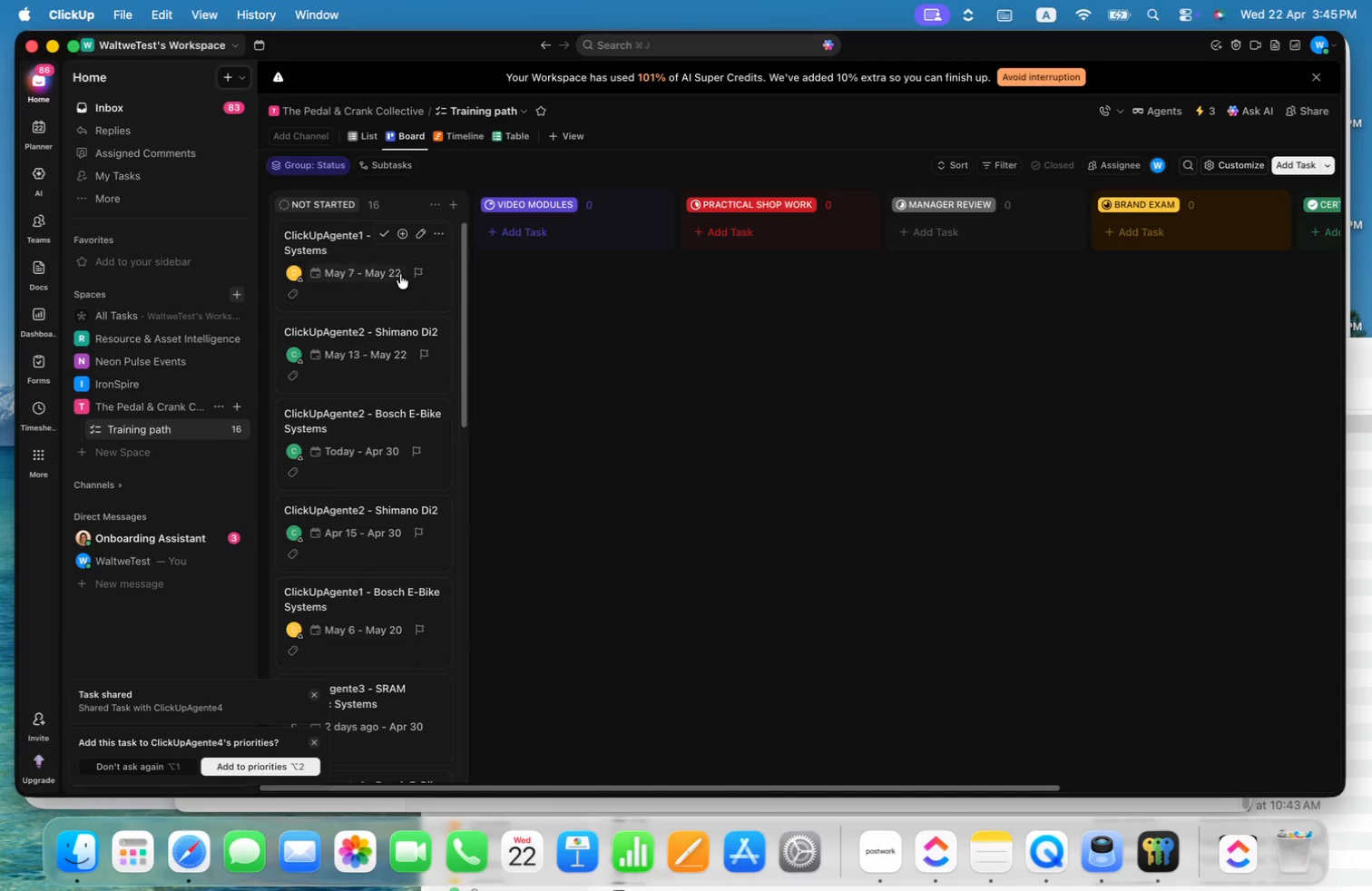 
left_click_drag(start_coordinate=[348, 249], to_coordinate=[550, 235])
 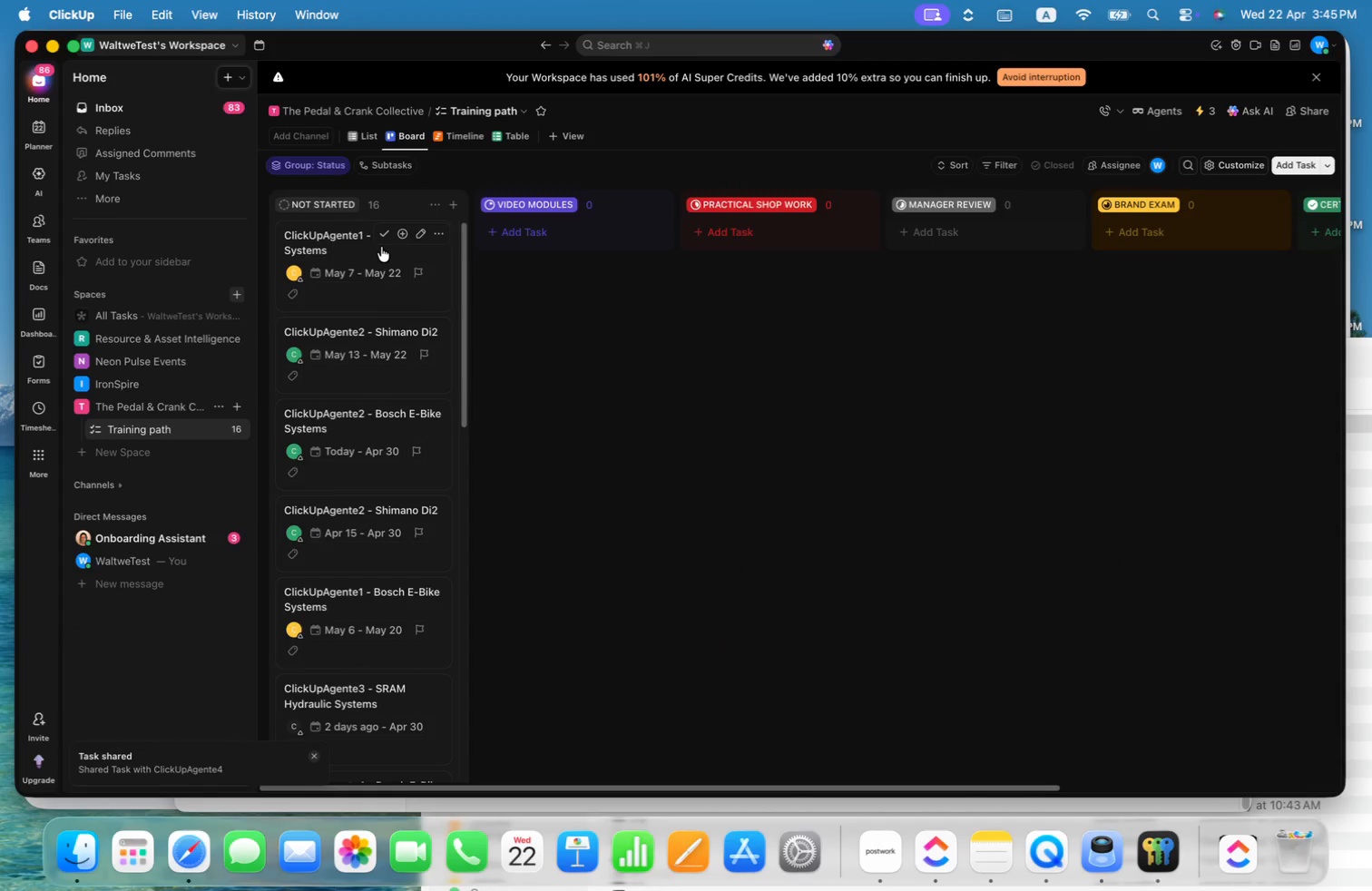 
left_click_drag(start_coordinate=[385, 253], to_coordinate=[616, 224])
 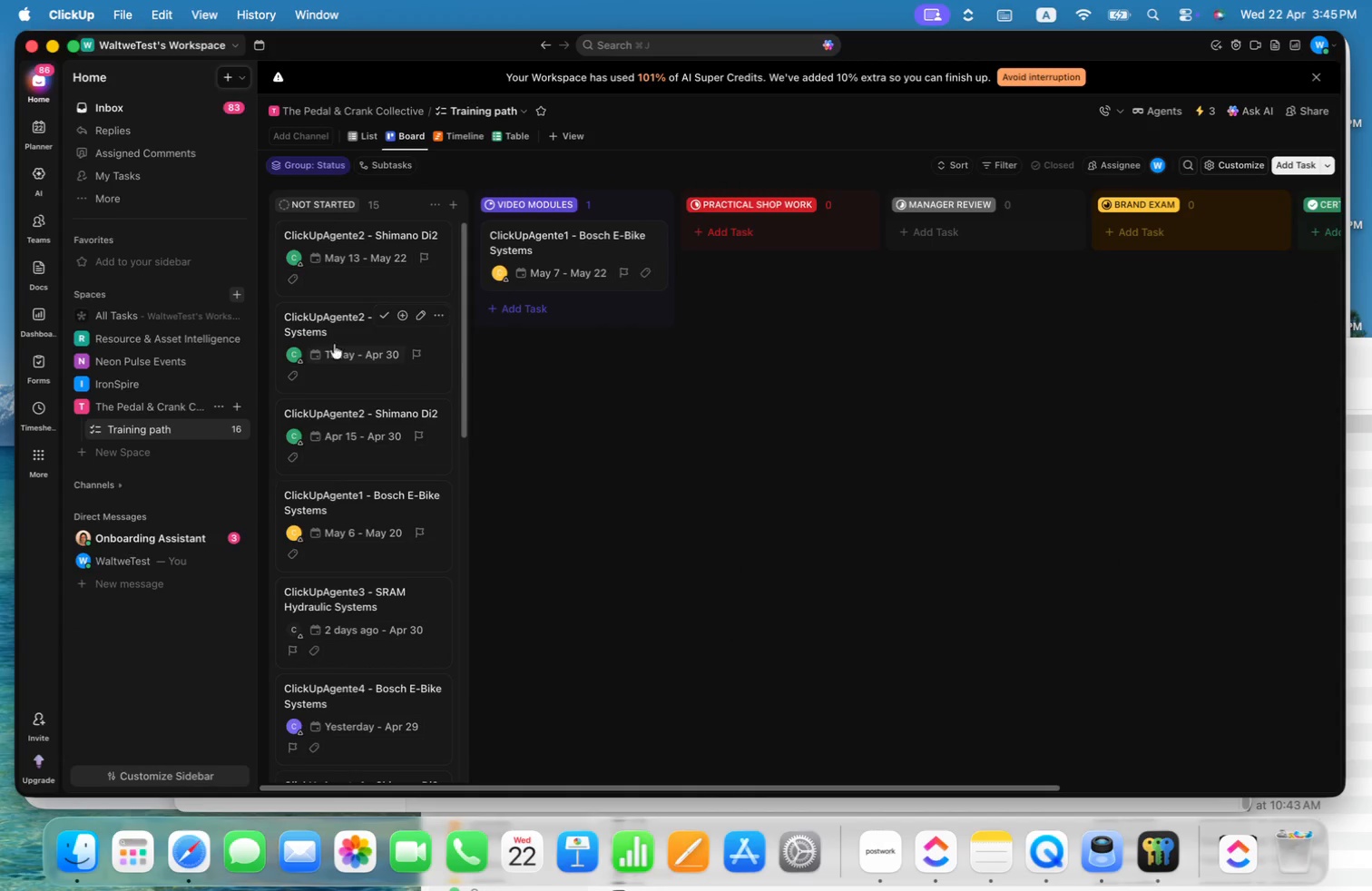 
left_click_drag(start_coordinate=[349, 335], to_coordinate=[773, 237])
 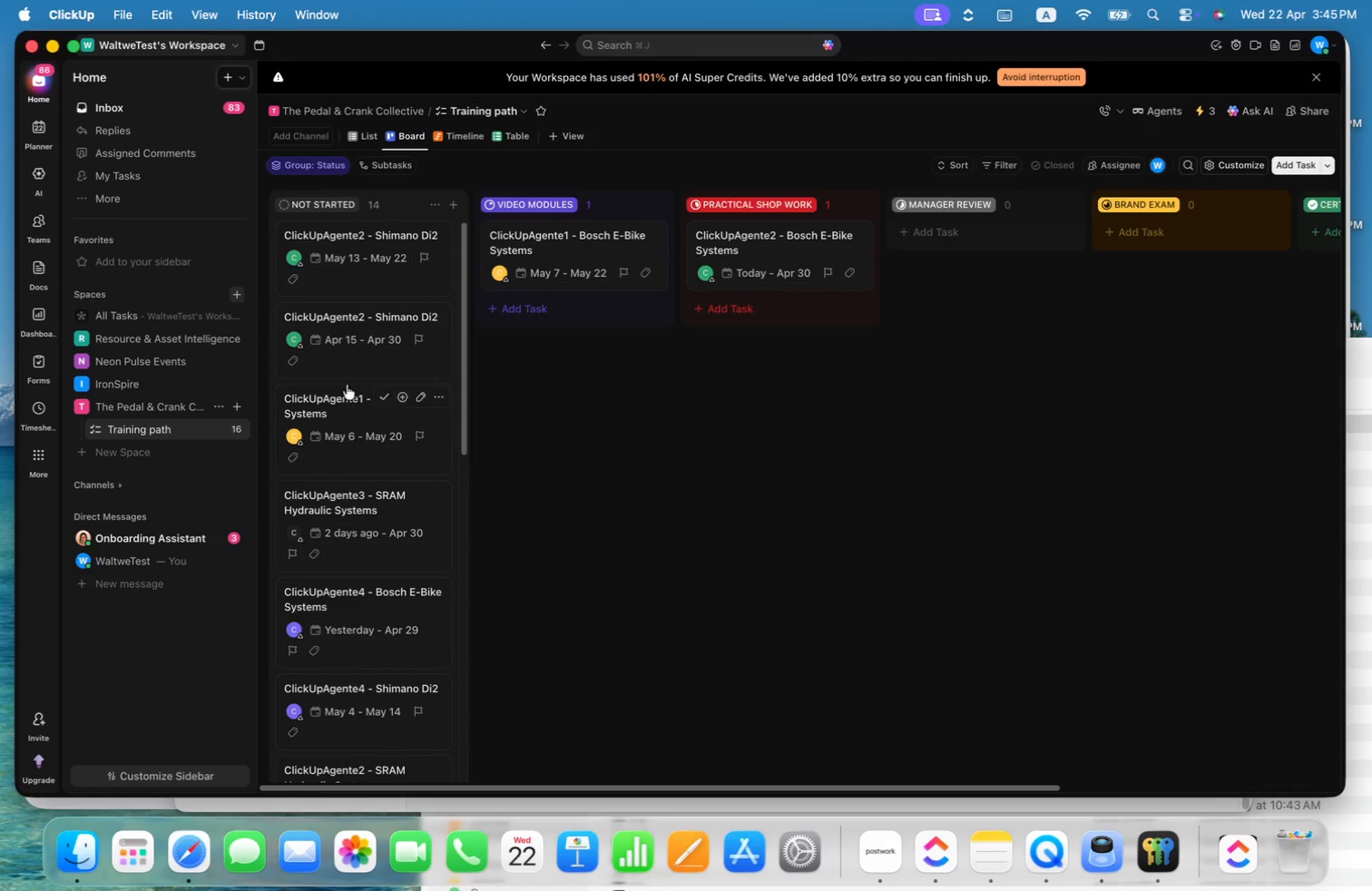 
wait(5.51)
 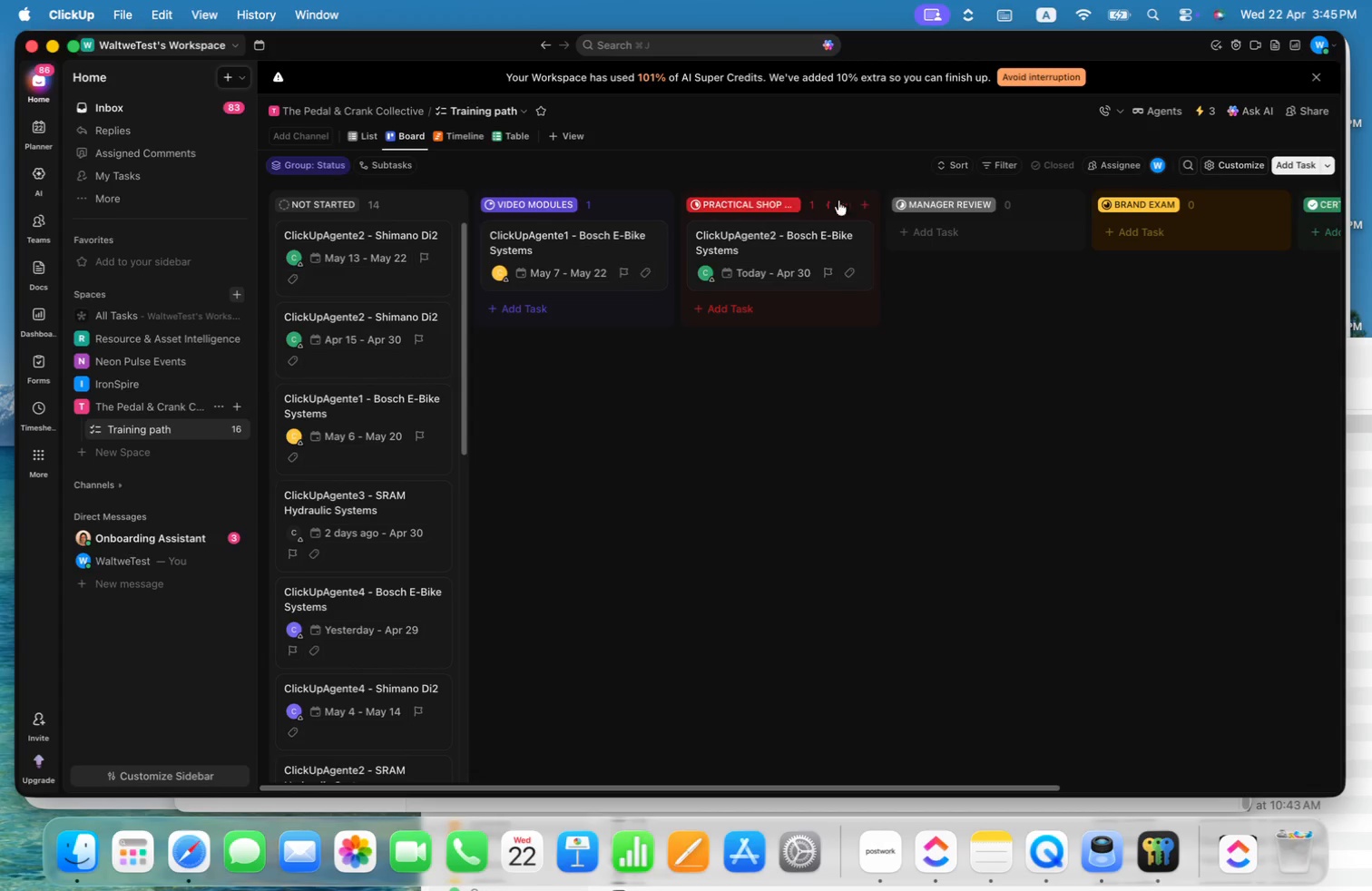 
right_click([319, 167])
 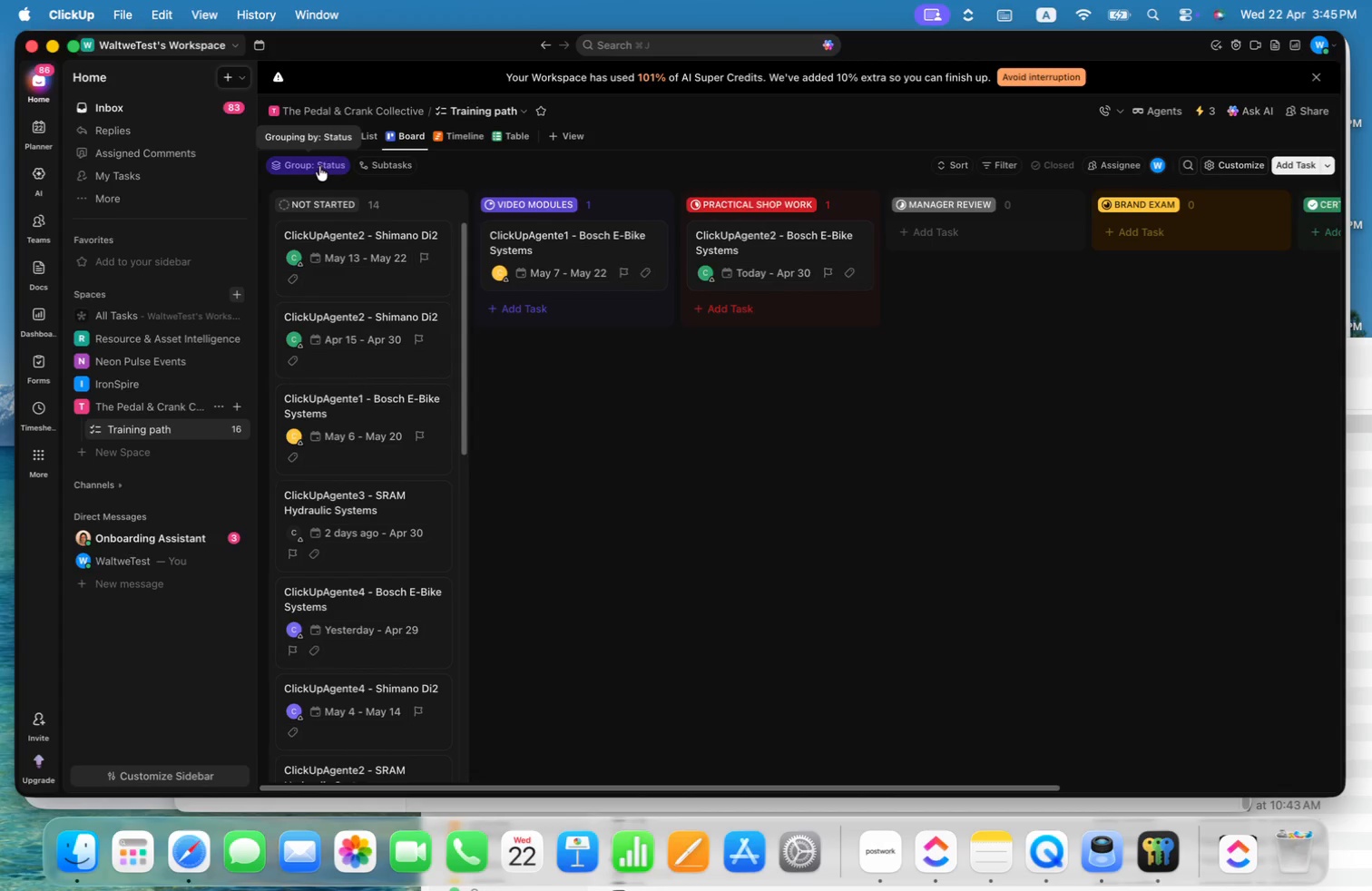 
right_click([320, 163])
 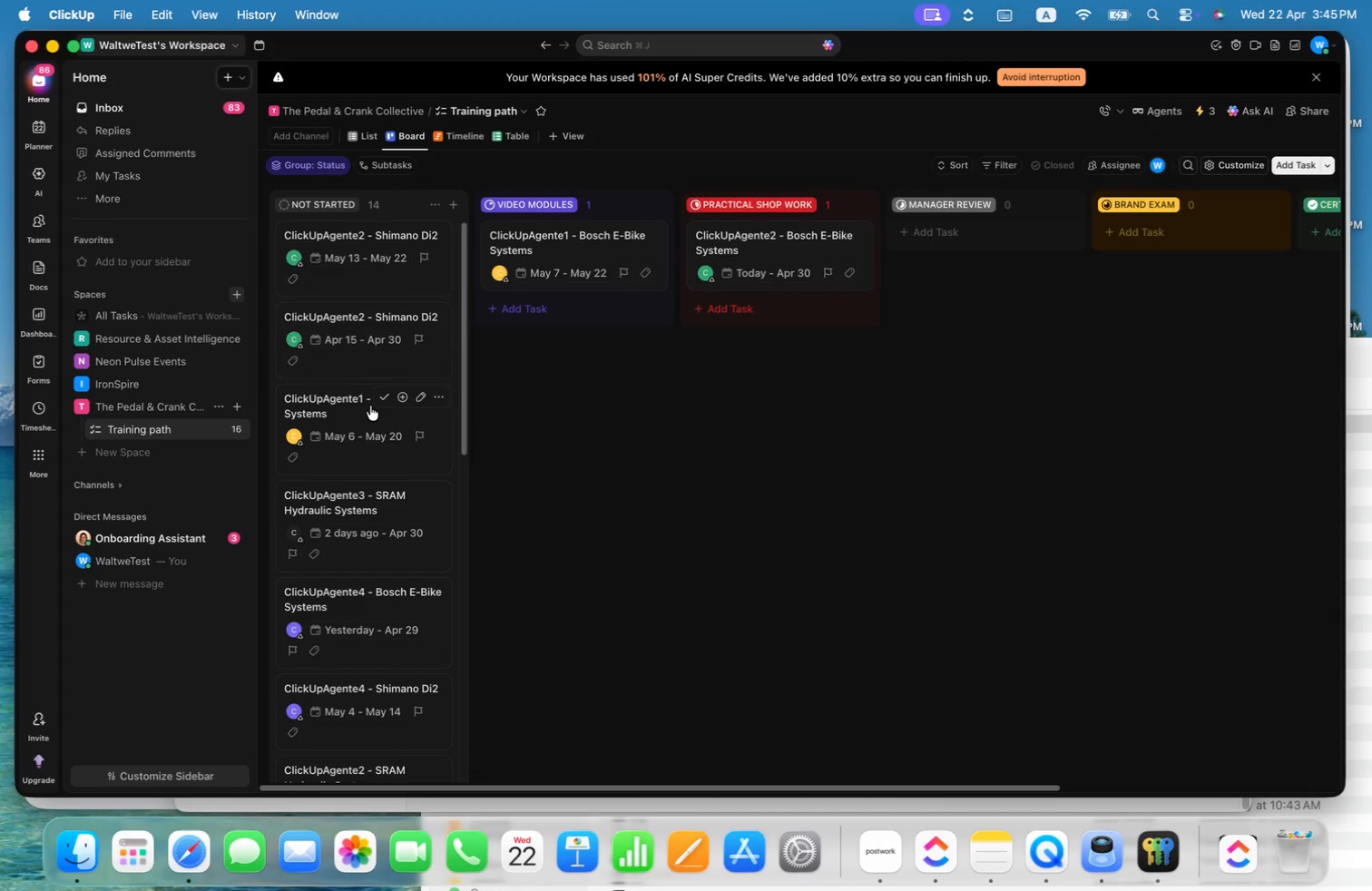 
left_click_drag(start_coordinate=[360, 412], to_coordinate=[953, 239])
 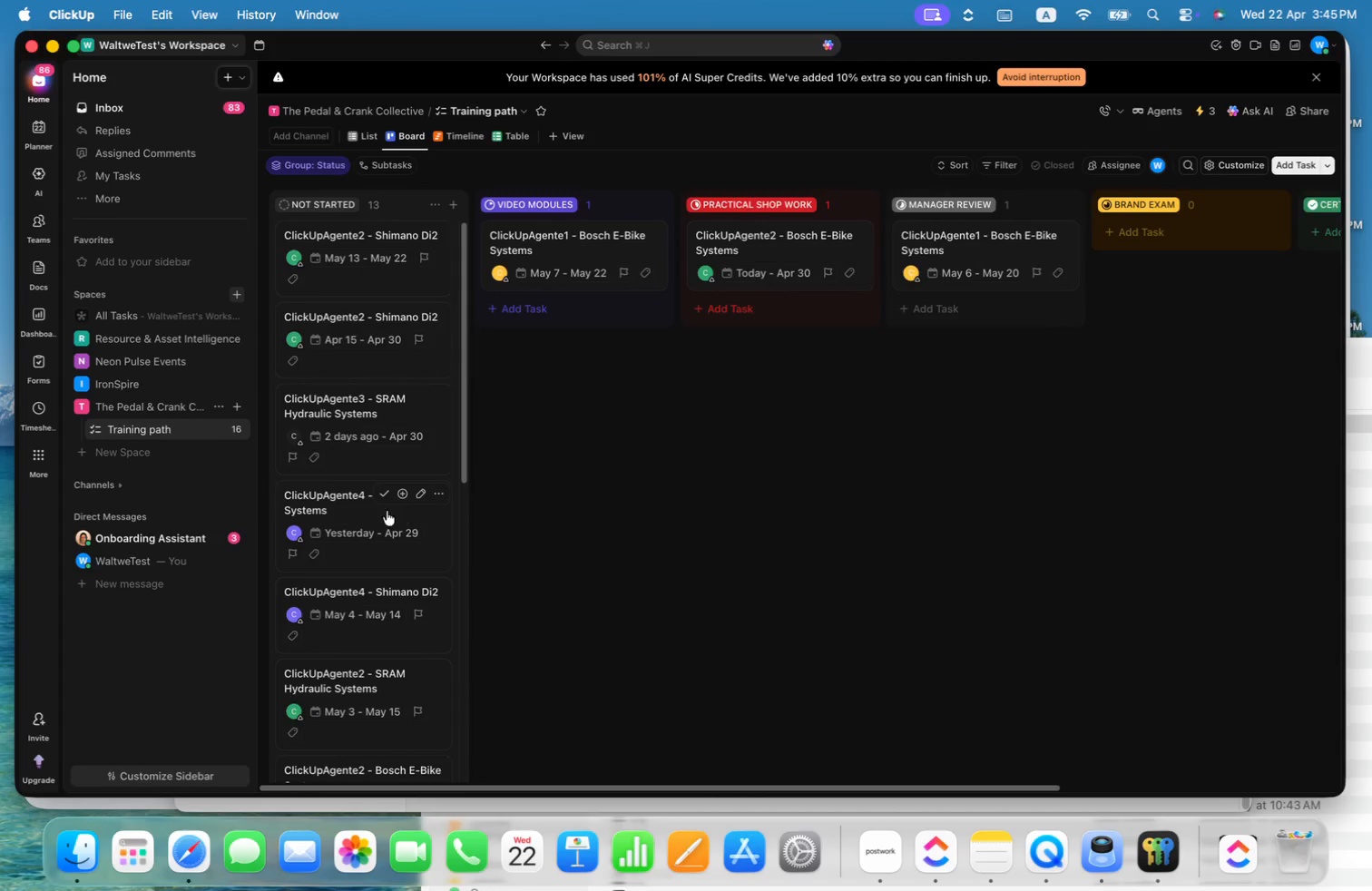 
left_click_drag(start_coordinate=[358, 514], to_coordinate=[1144, 249])
 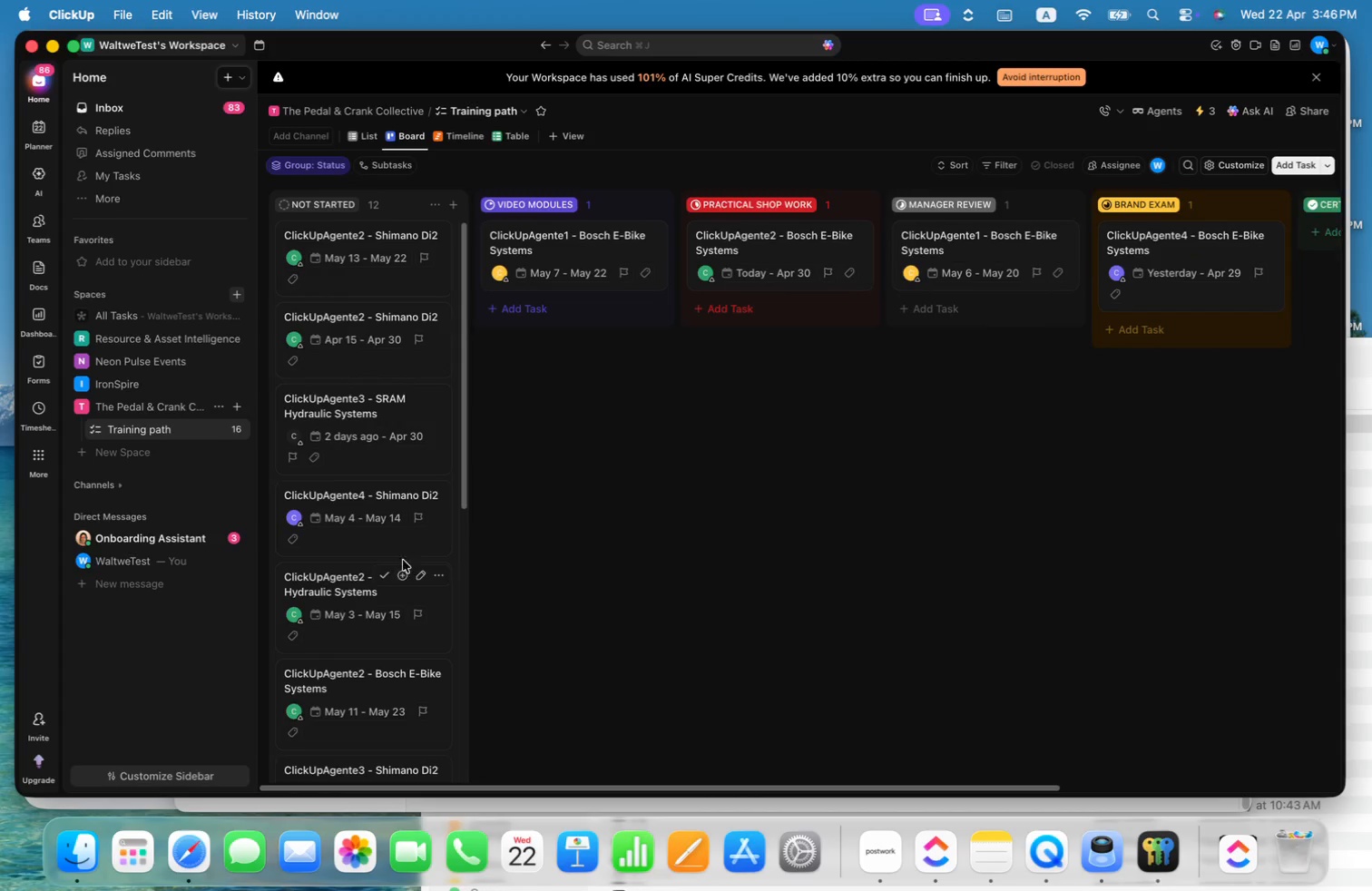 
left_click_drag(start_coordinate=[360, 592], to_coordinate=[725, 310])
 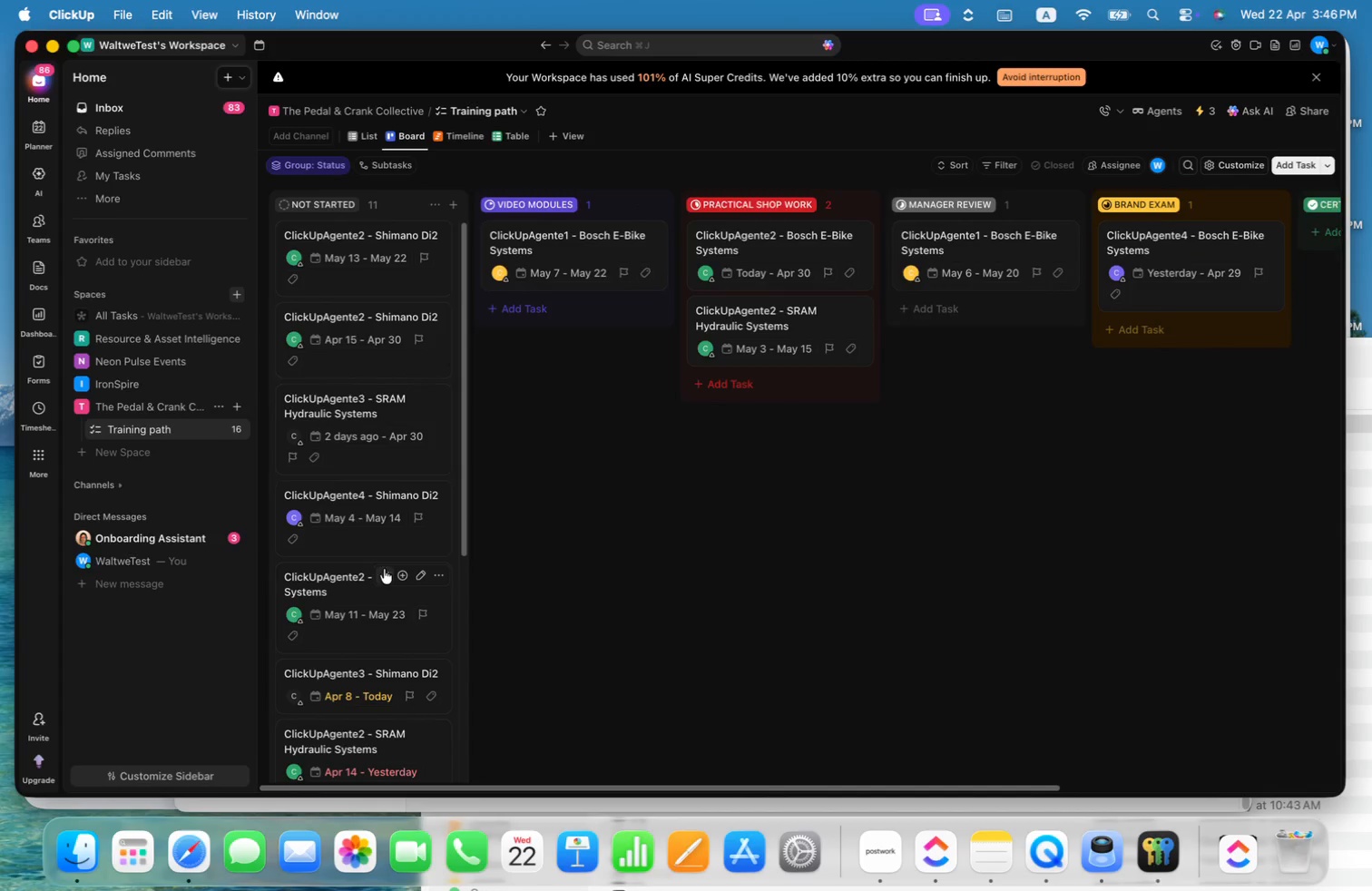 
left_click_drag(start_coordinate=[368, 584], to_coordinate=[939, 348])
 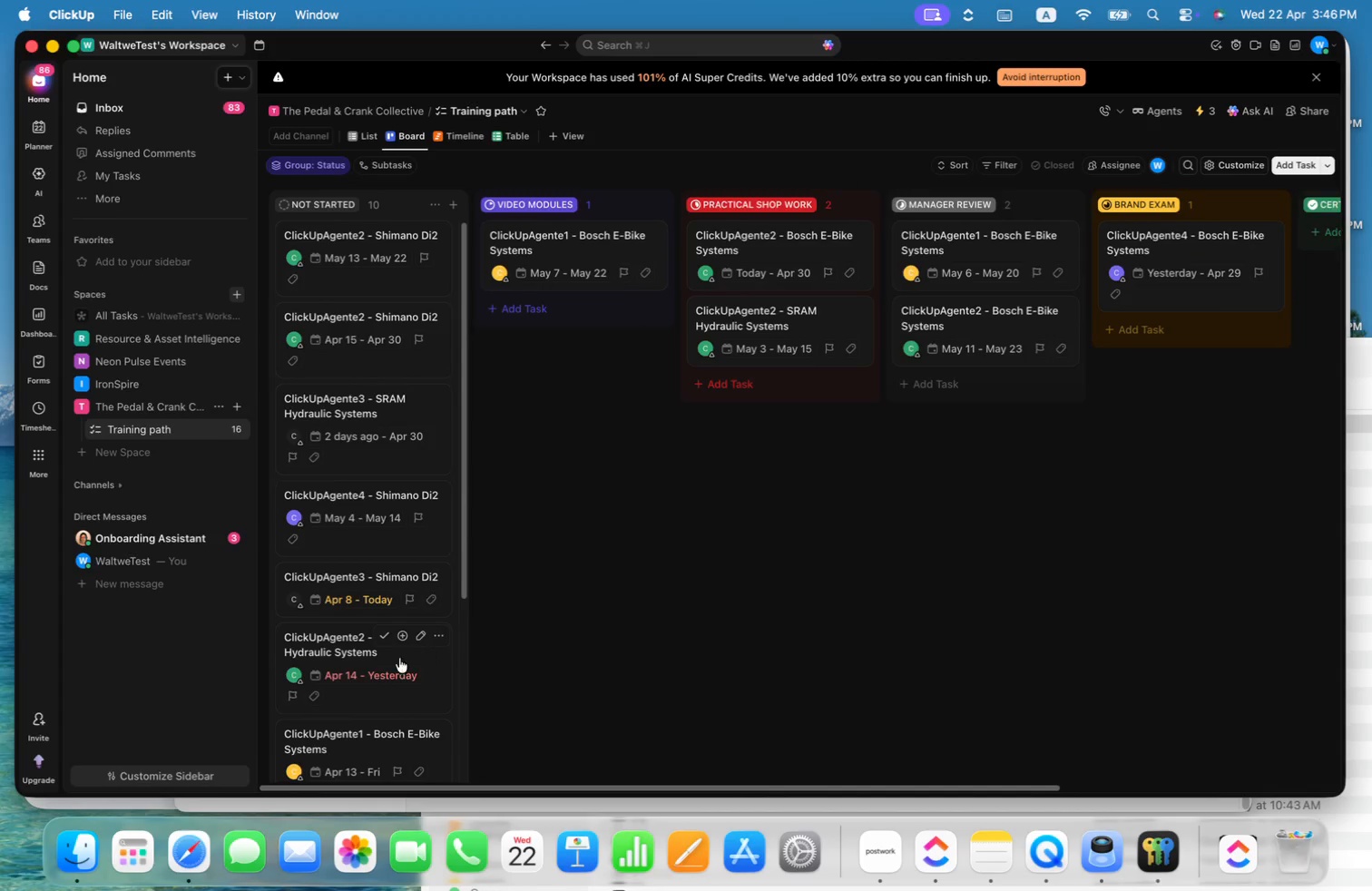 
left_click_drag(start_coordinate=[362, 659], to_coordinate=[574, 332])
 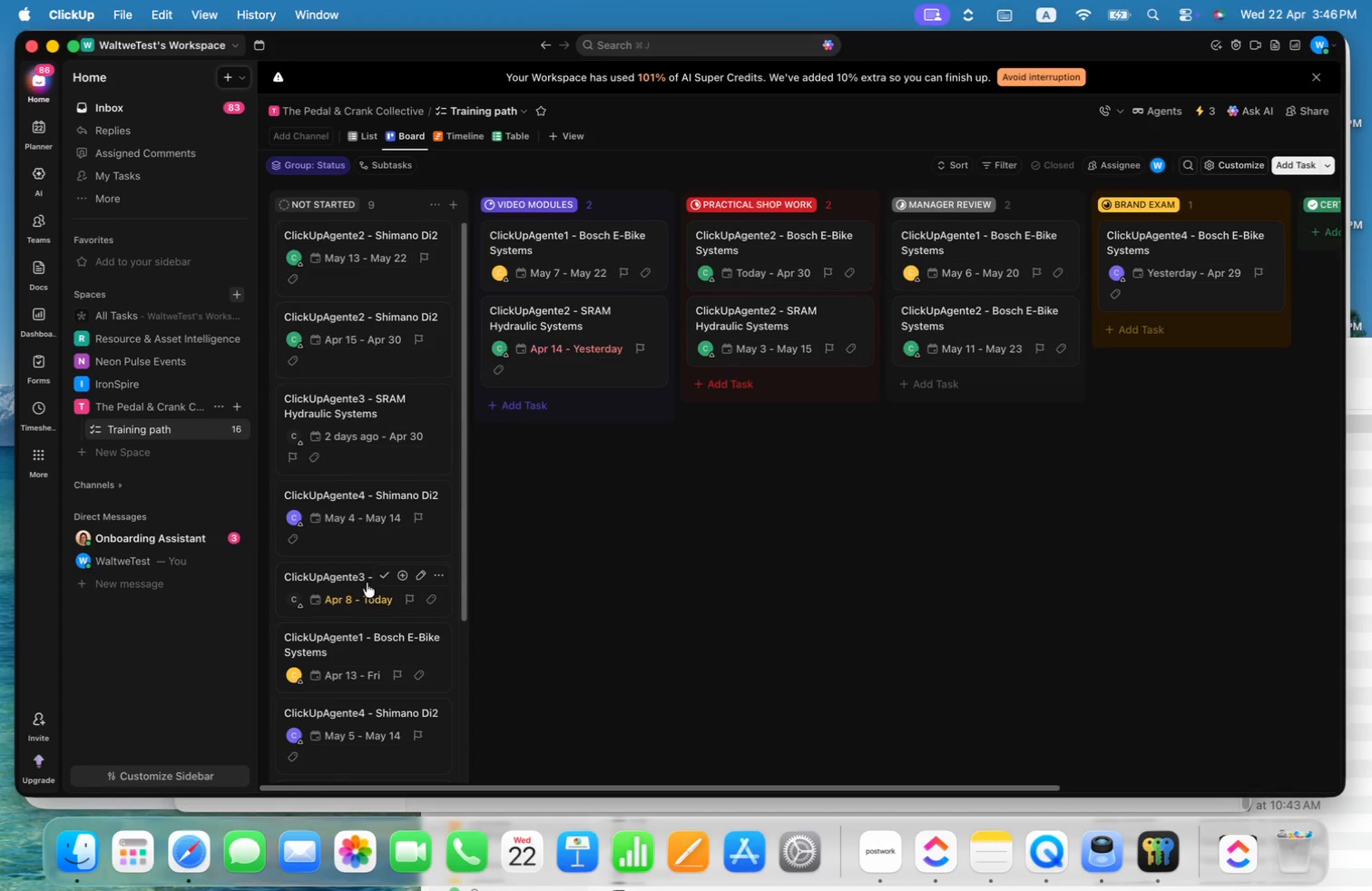 
left_click_drag(start_coordinate=[338, 534], to_coordinate=[683, 406])
 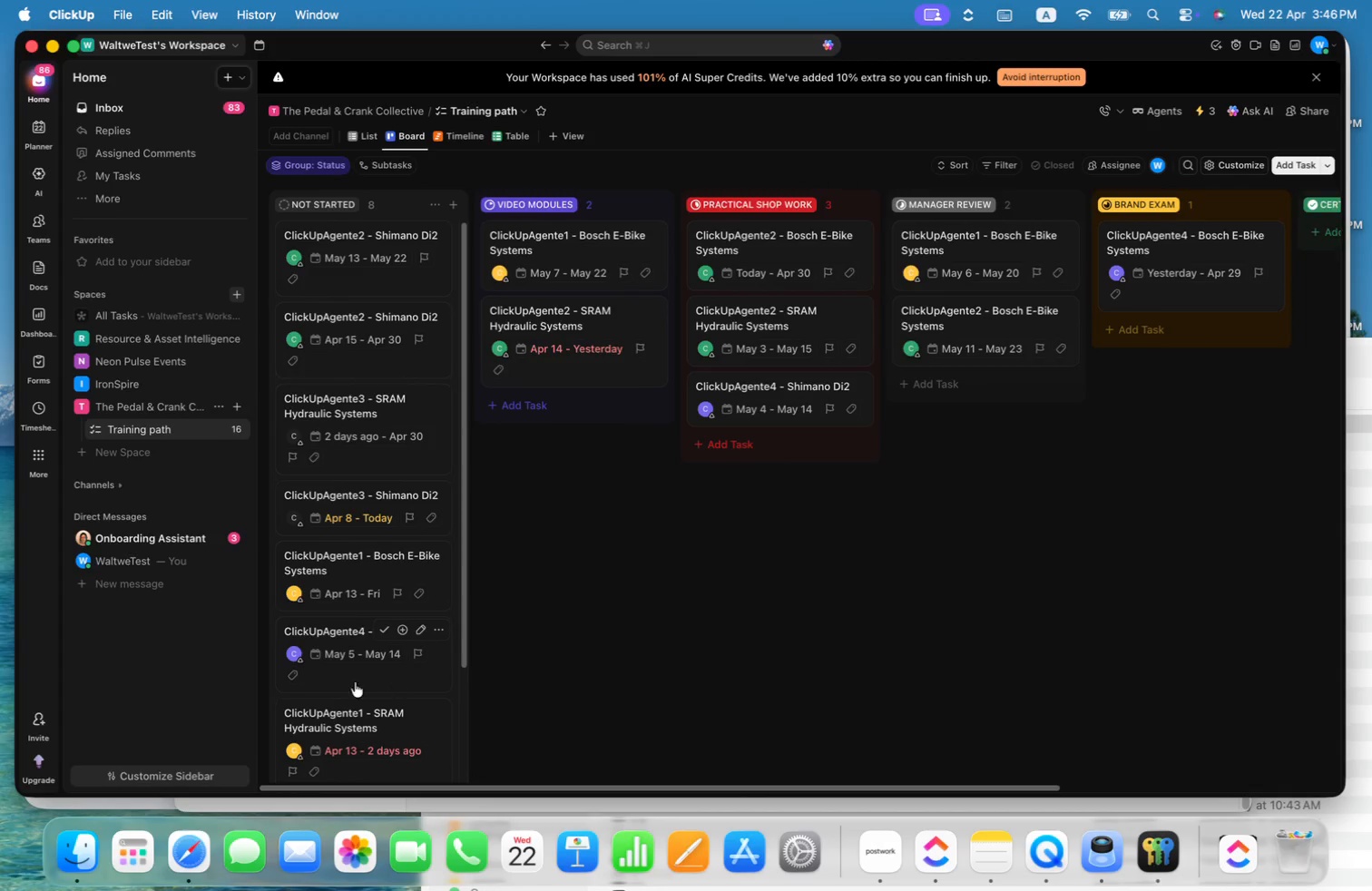 
left_click_drag(start_coordinate=[337, 660], to_coordinate=[574, 451])
 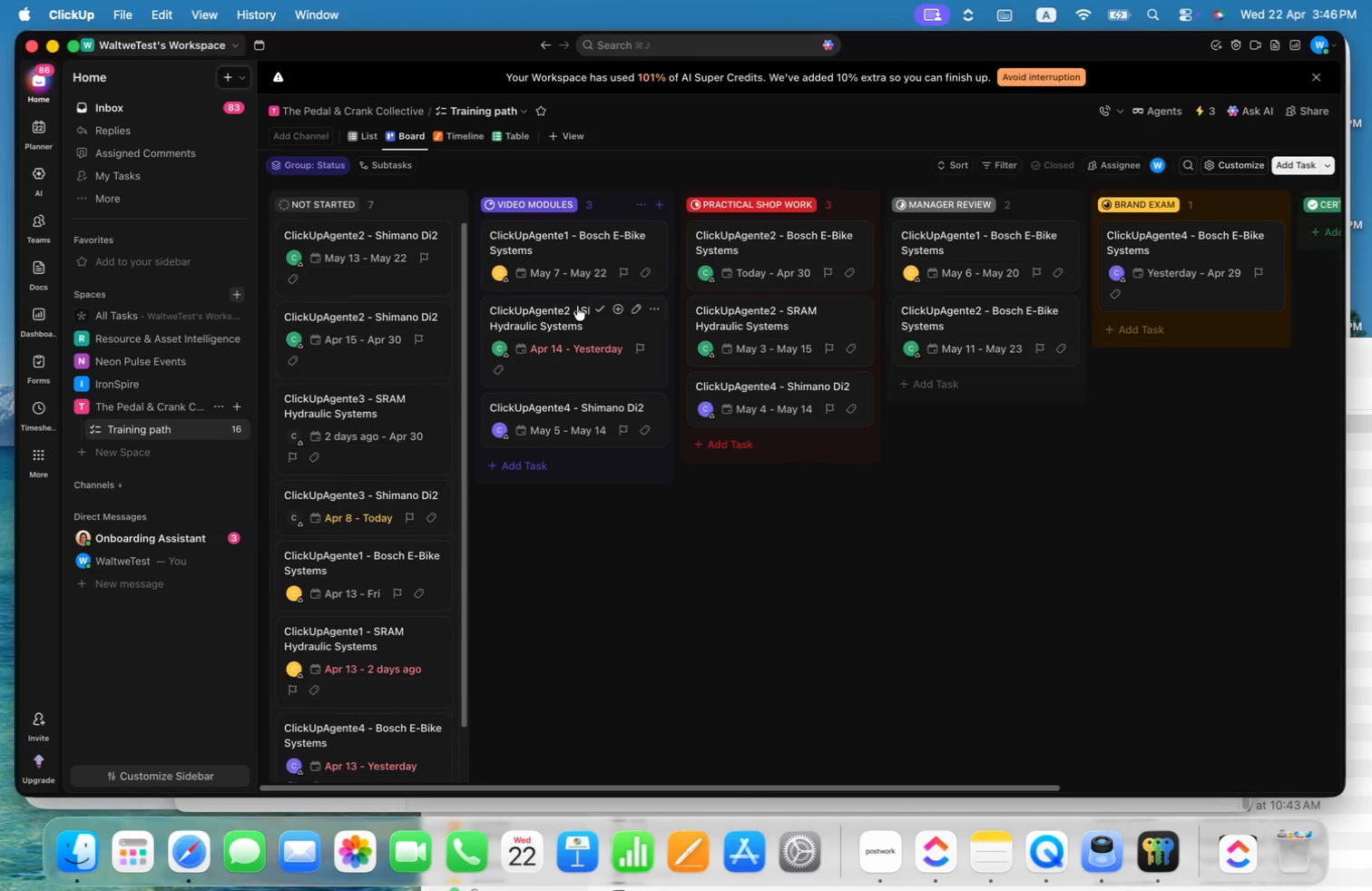 
left_click_drag(start_coordinate=[559, 321], to_coordinate=[1172, 348])
 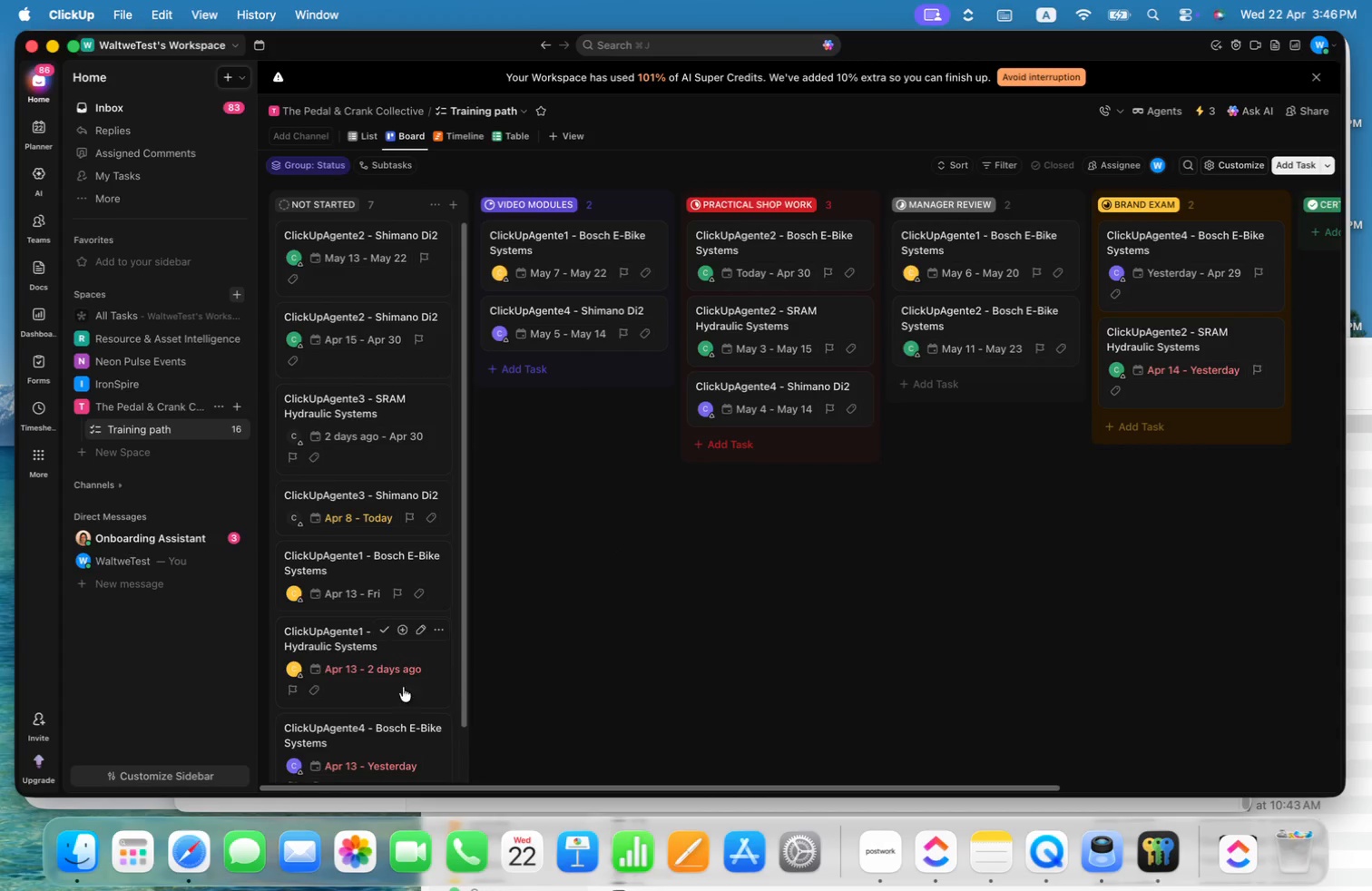 
left_click_drag(start_coordinate=[376, 692], to_coordinate=[948, 474])
 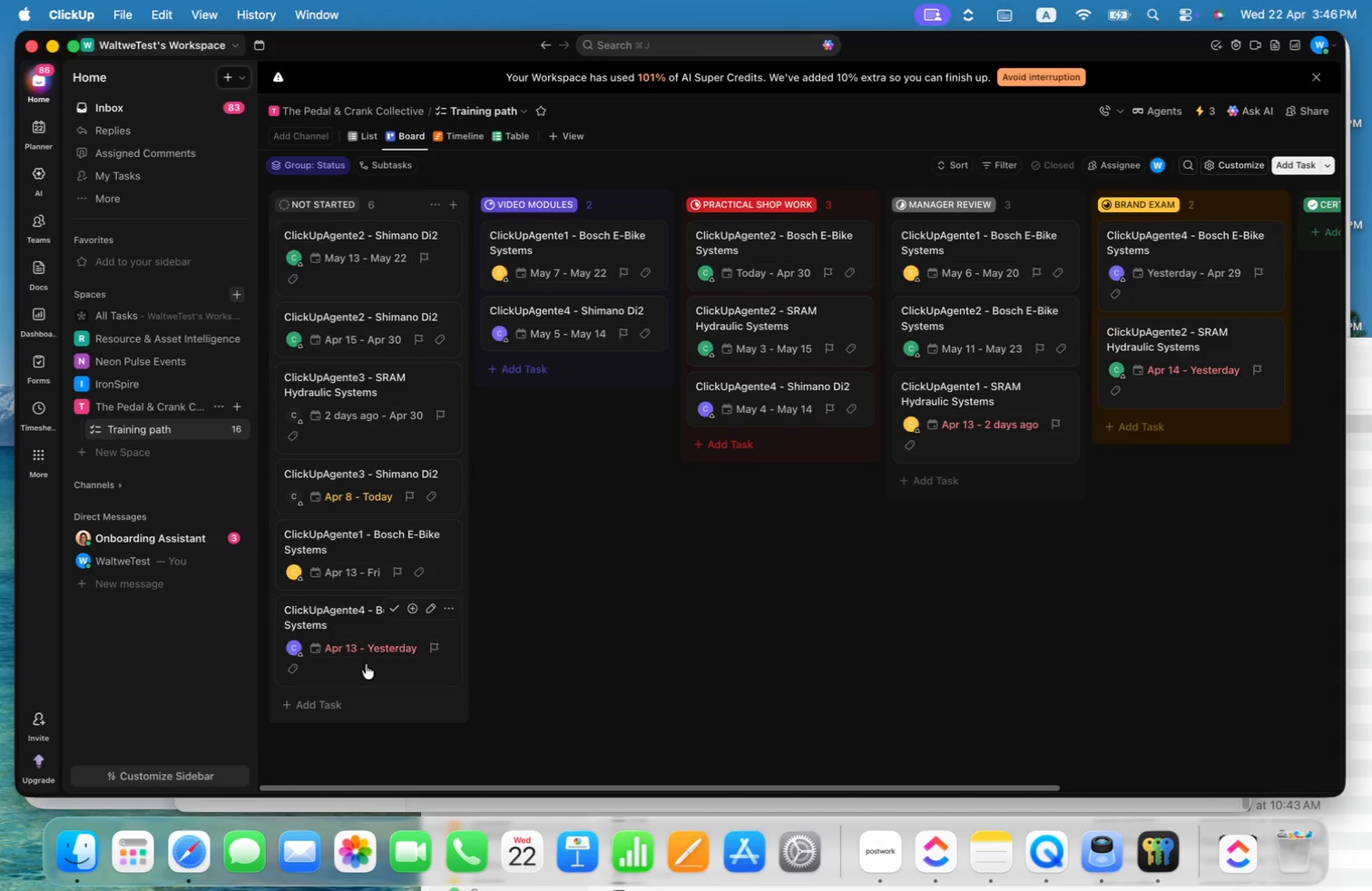 
left_click_drag(start_coordinate=[353, 665], to_coordinate=[947, 505])
 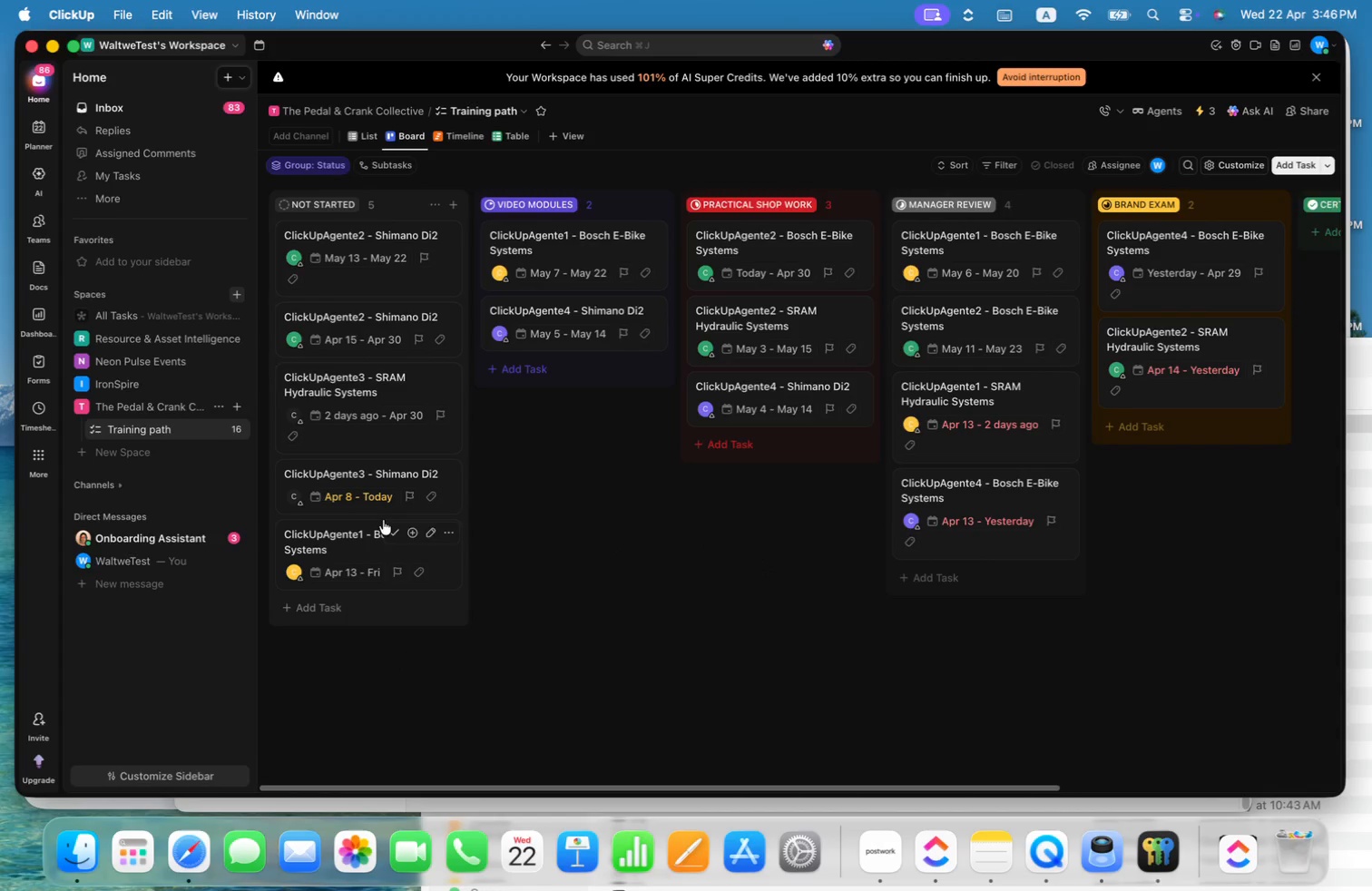 
left_click_drag(start_coordinate=[383, 549], to_coordinate=[641, 454])
 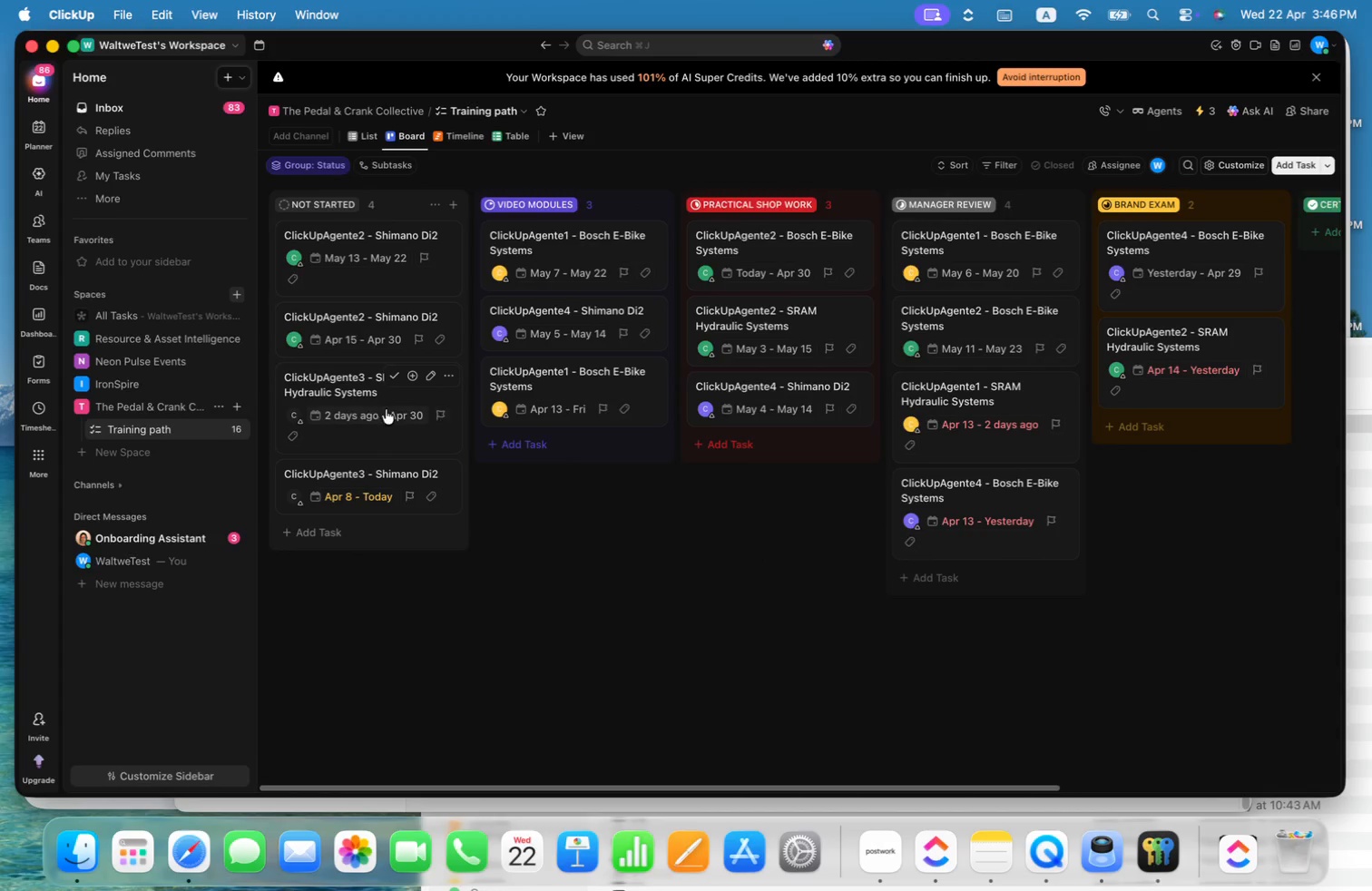 
left_click_drag(start_coordinate=[348, 398], to_coordinate=[775, 437])
 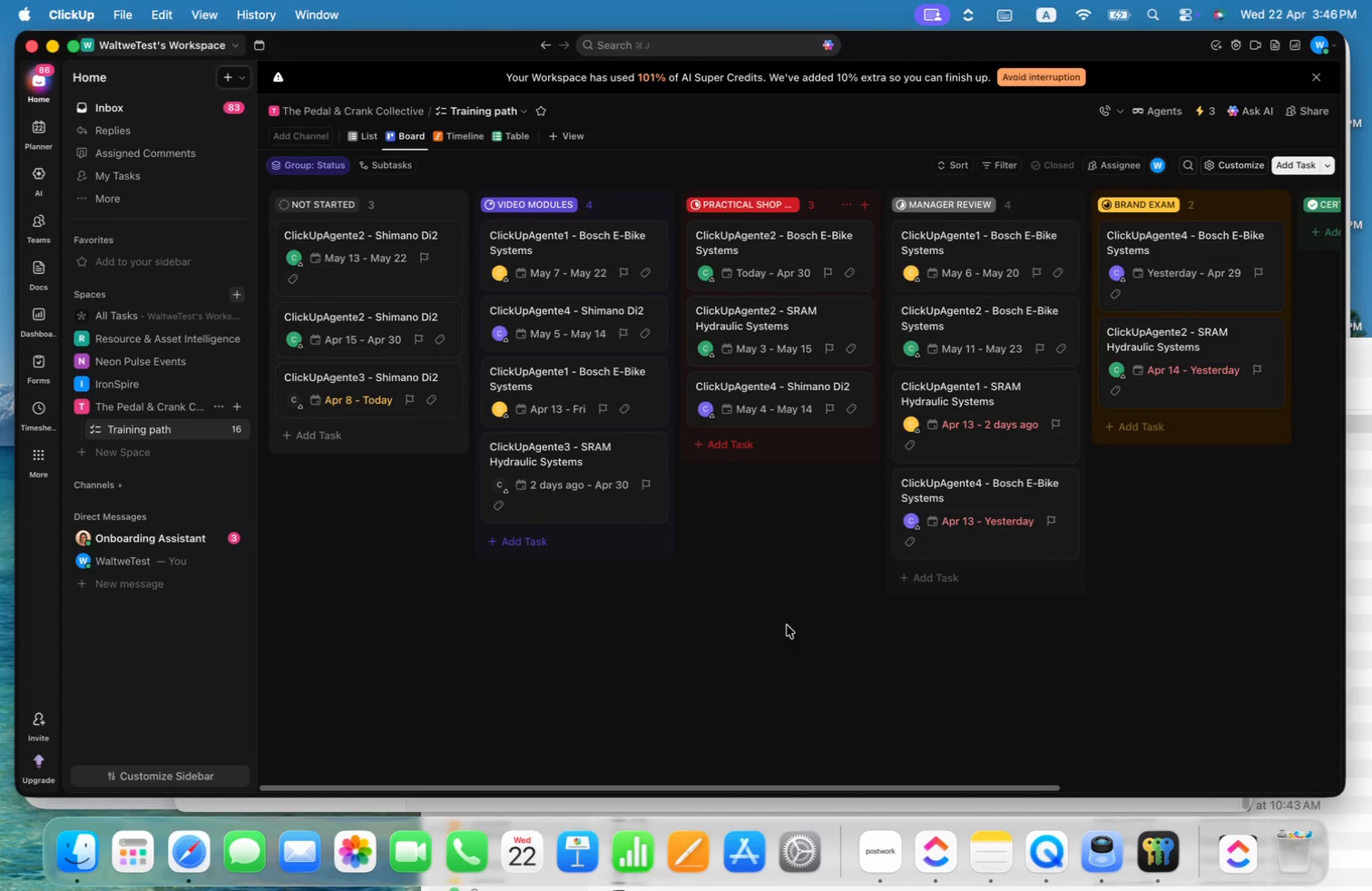 
left_click([787, 625])
 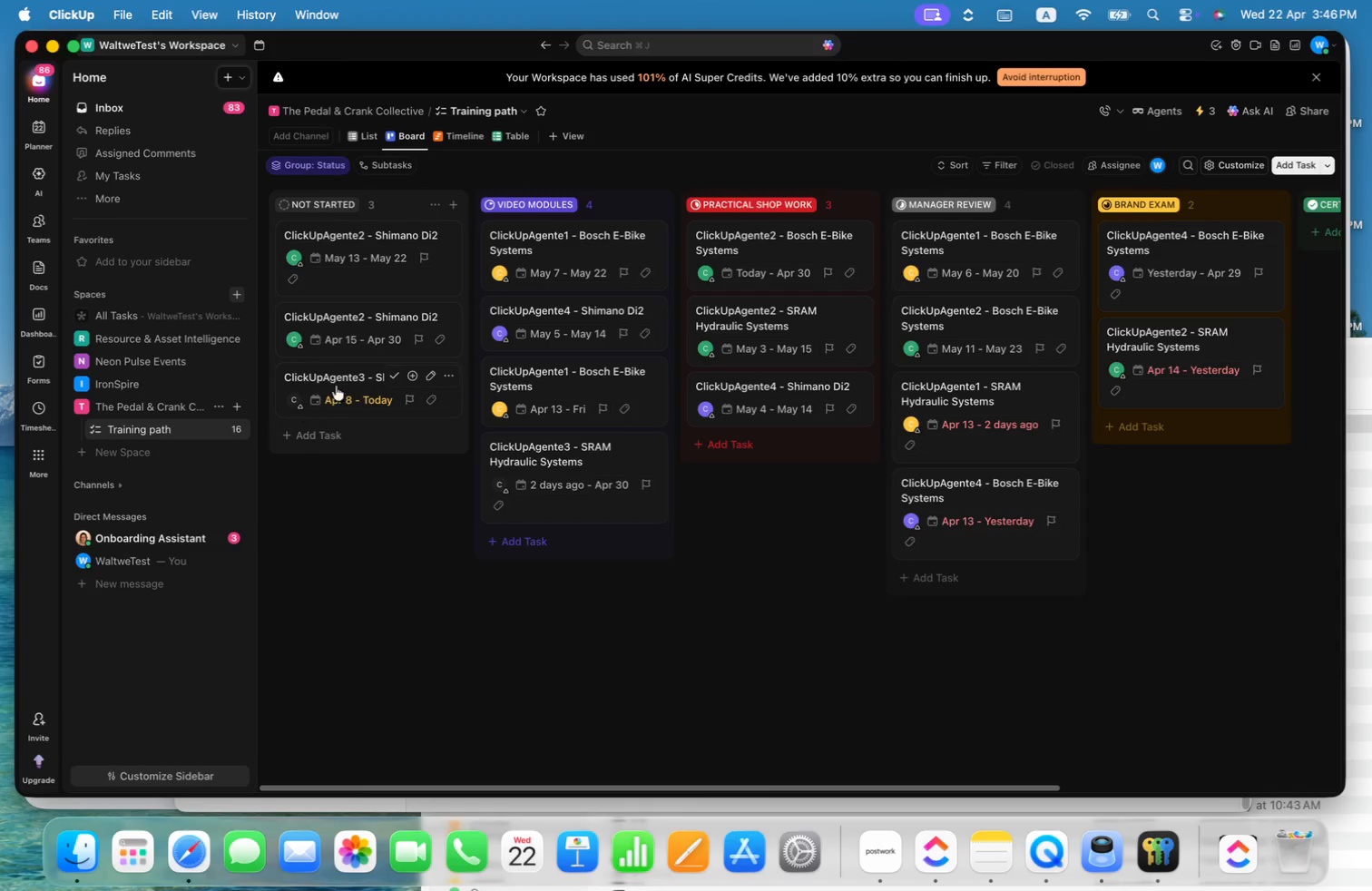 
left_click_drag(start_coordinate=[344, 379], to_coordinate=[728, 440])
 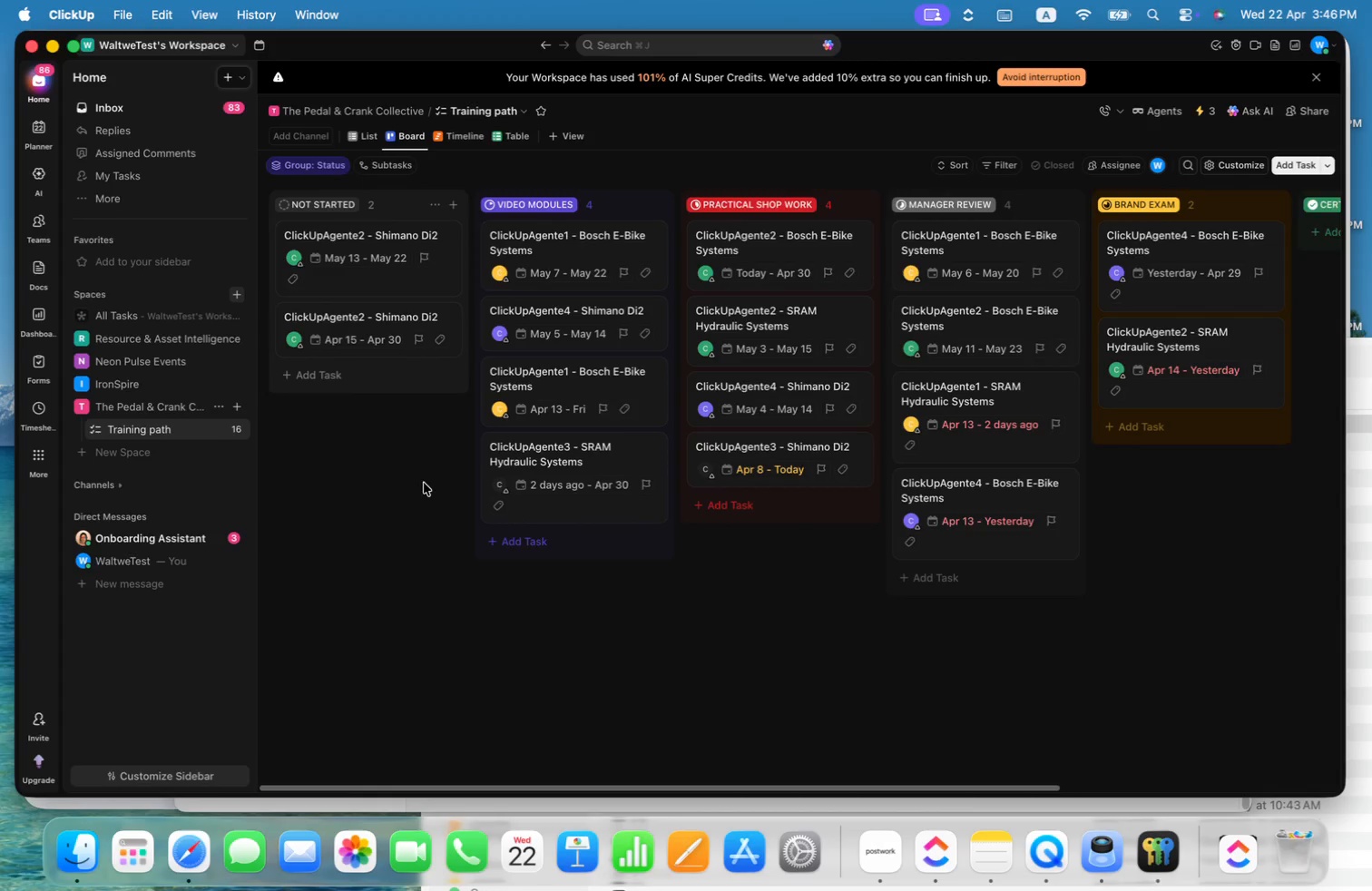 
left_click([701, 472])
 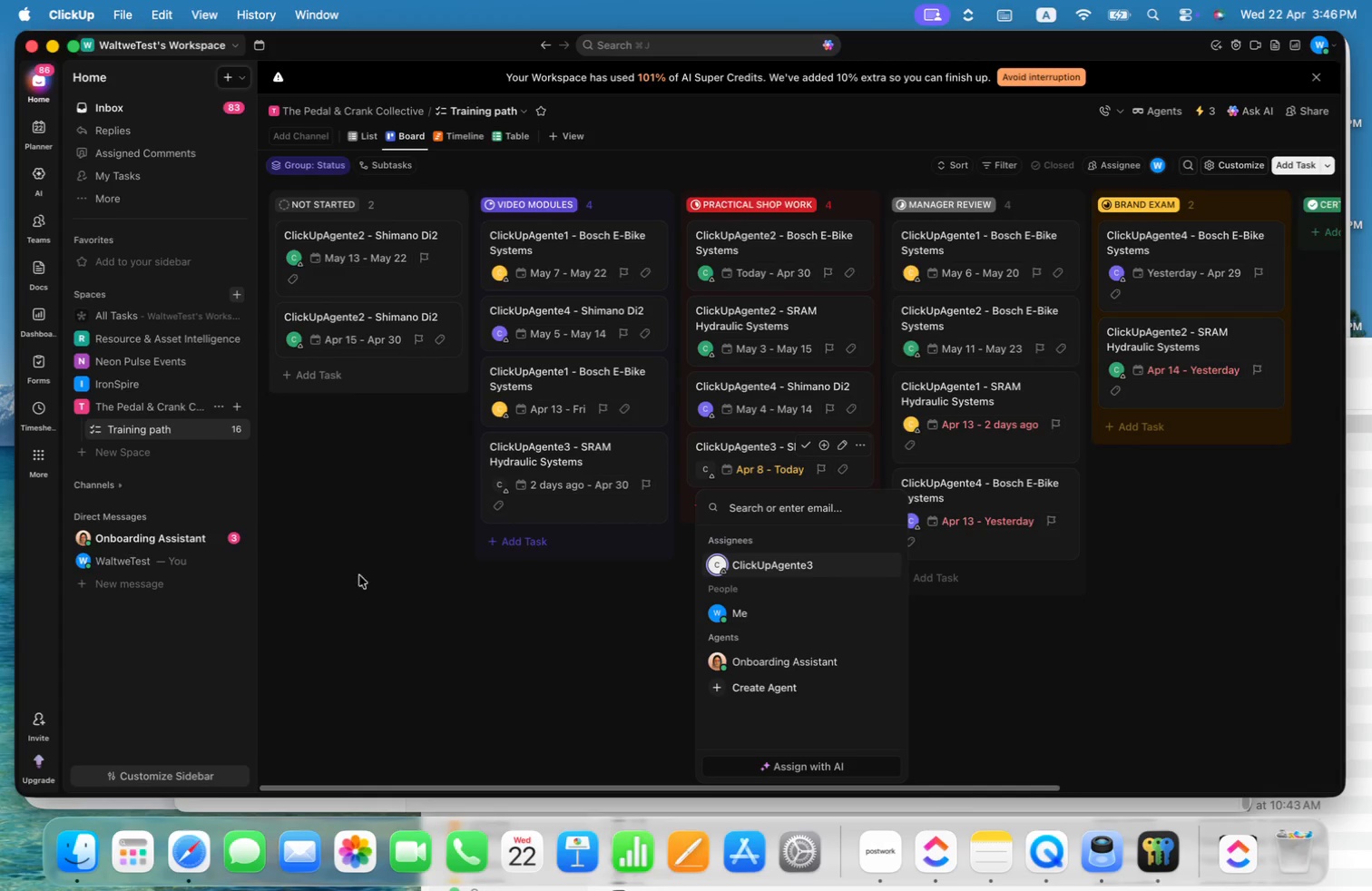 
left_click([371, 487])
 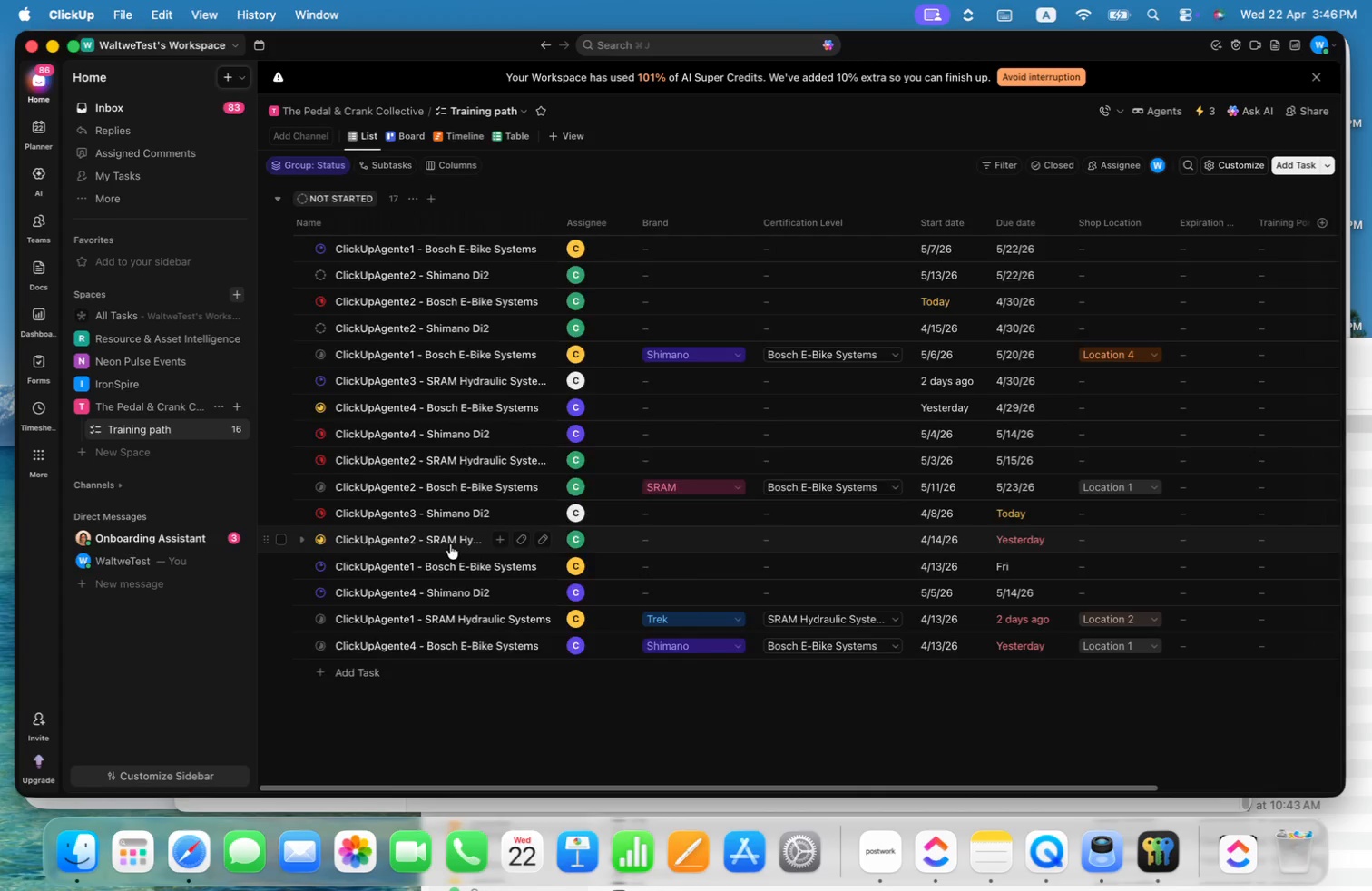 
scroll: coordinate [668, 563], scroll_direction: down, amount: 13.0
 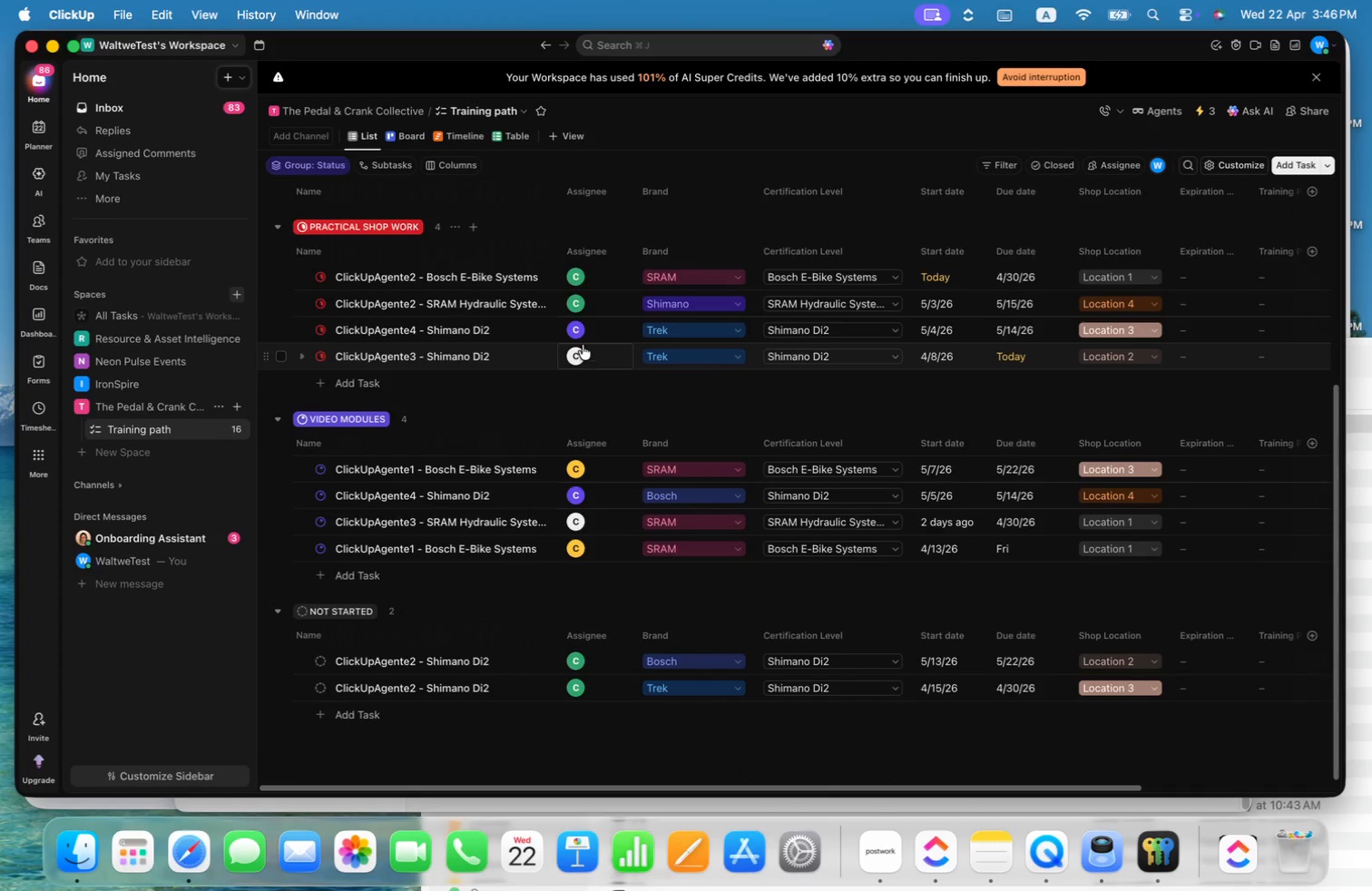 
left_click([593, 352])
 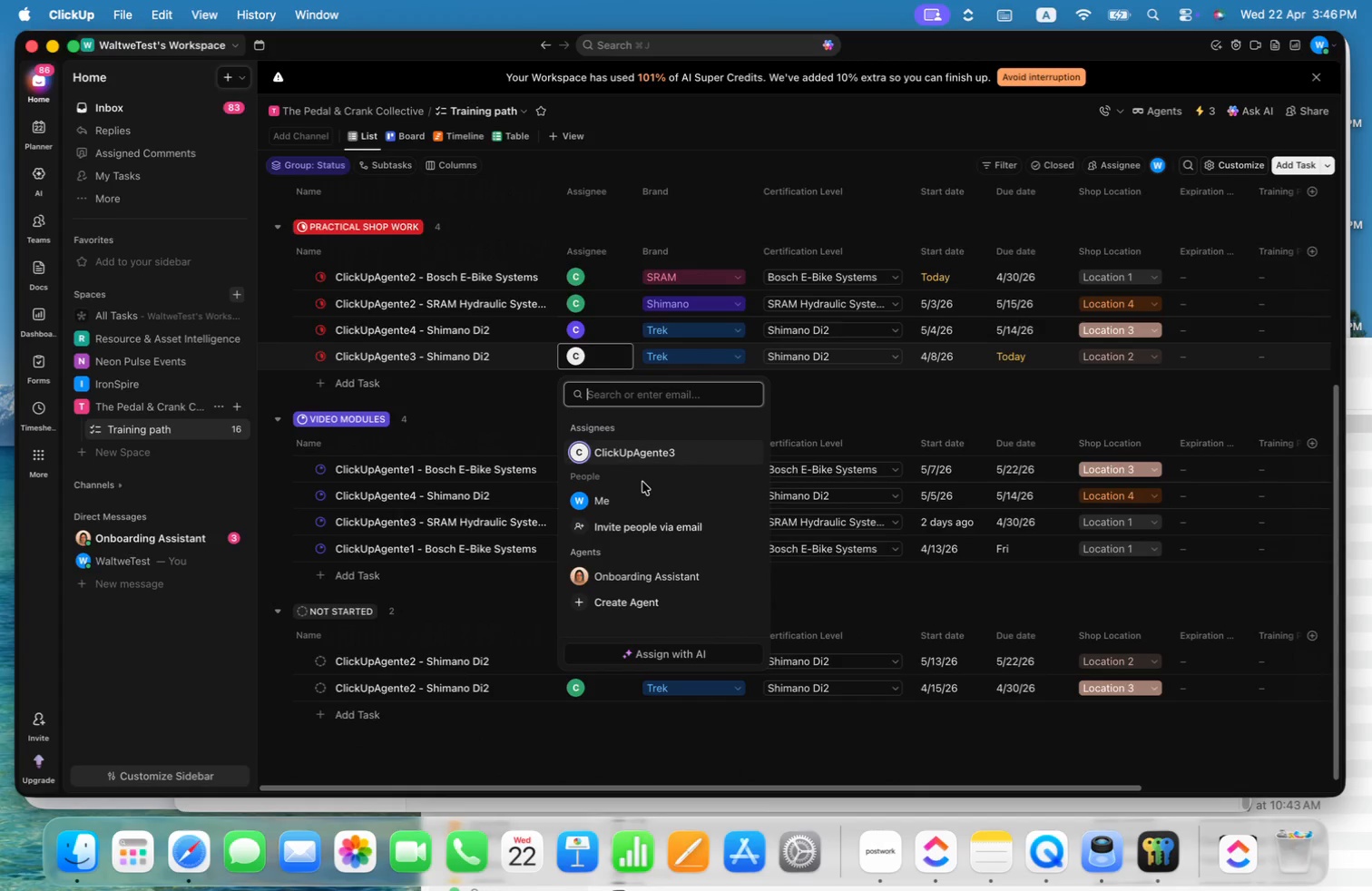 
left_click([643, 529])
 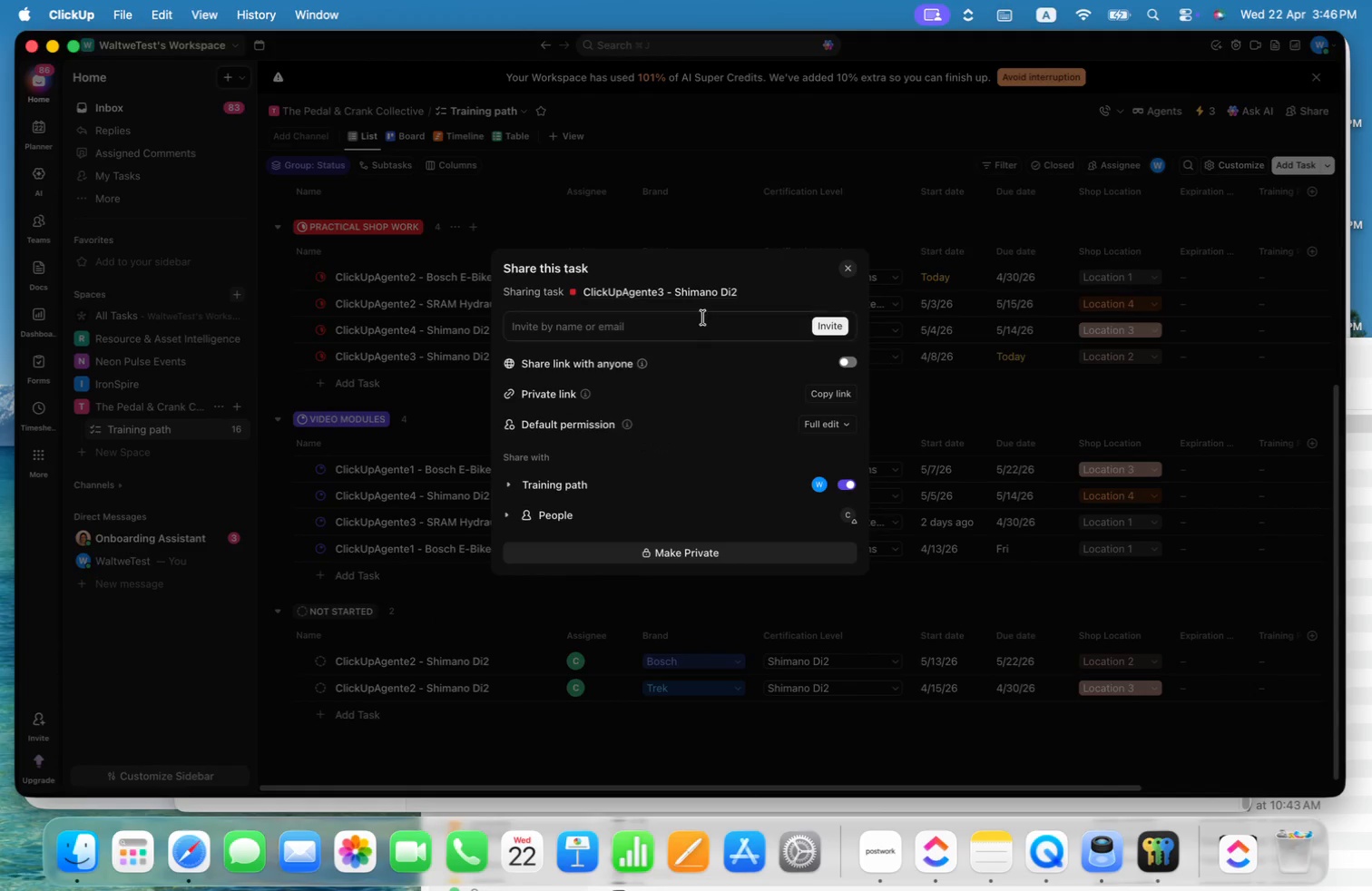 
left_click([703, 319])
 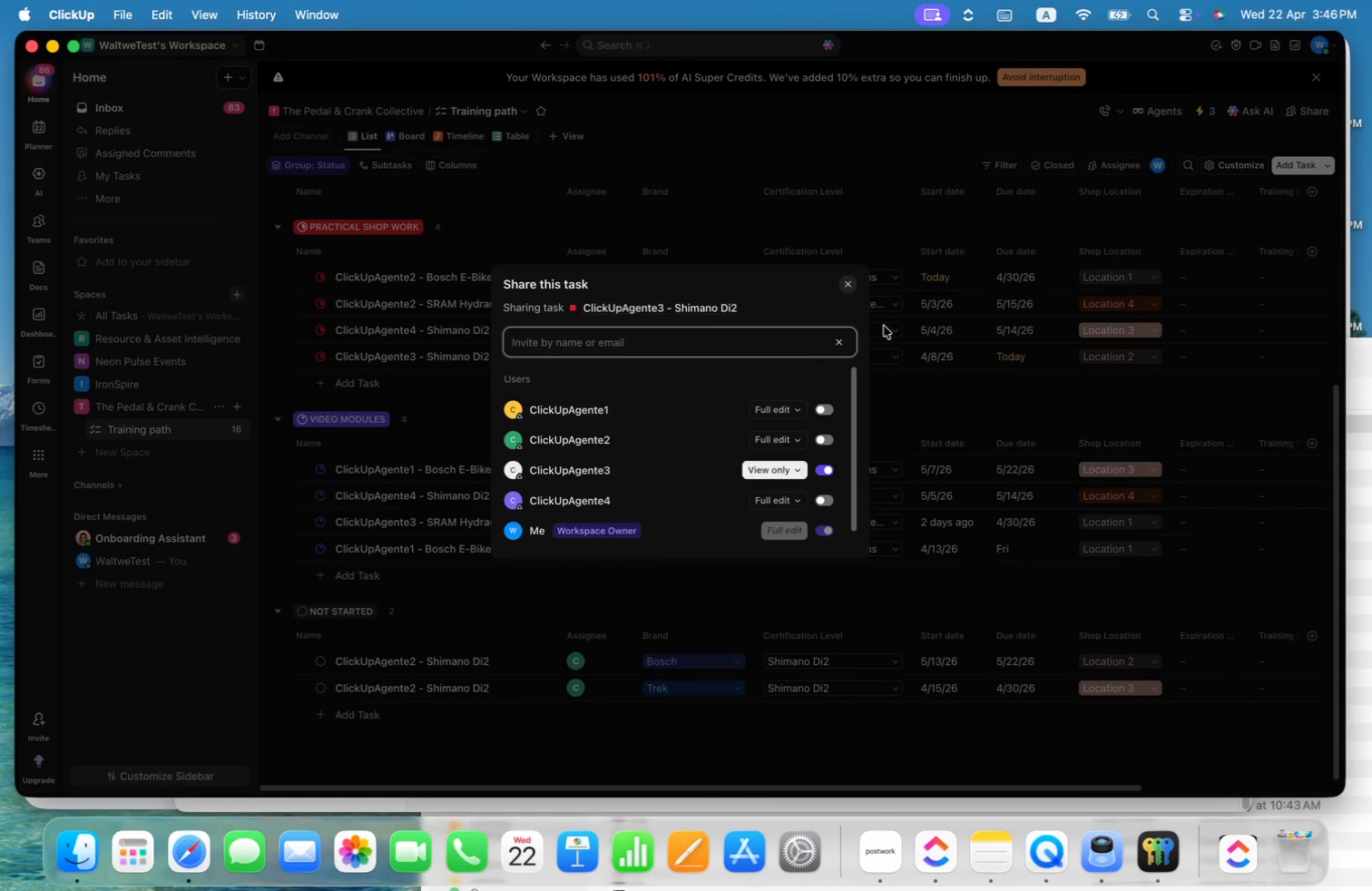 
left_click([854, 284])
 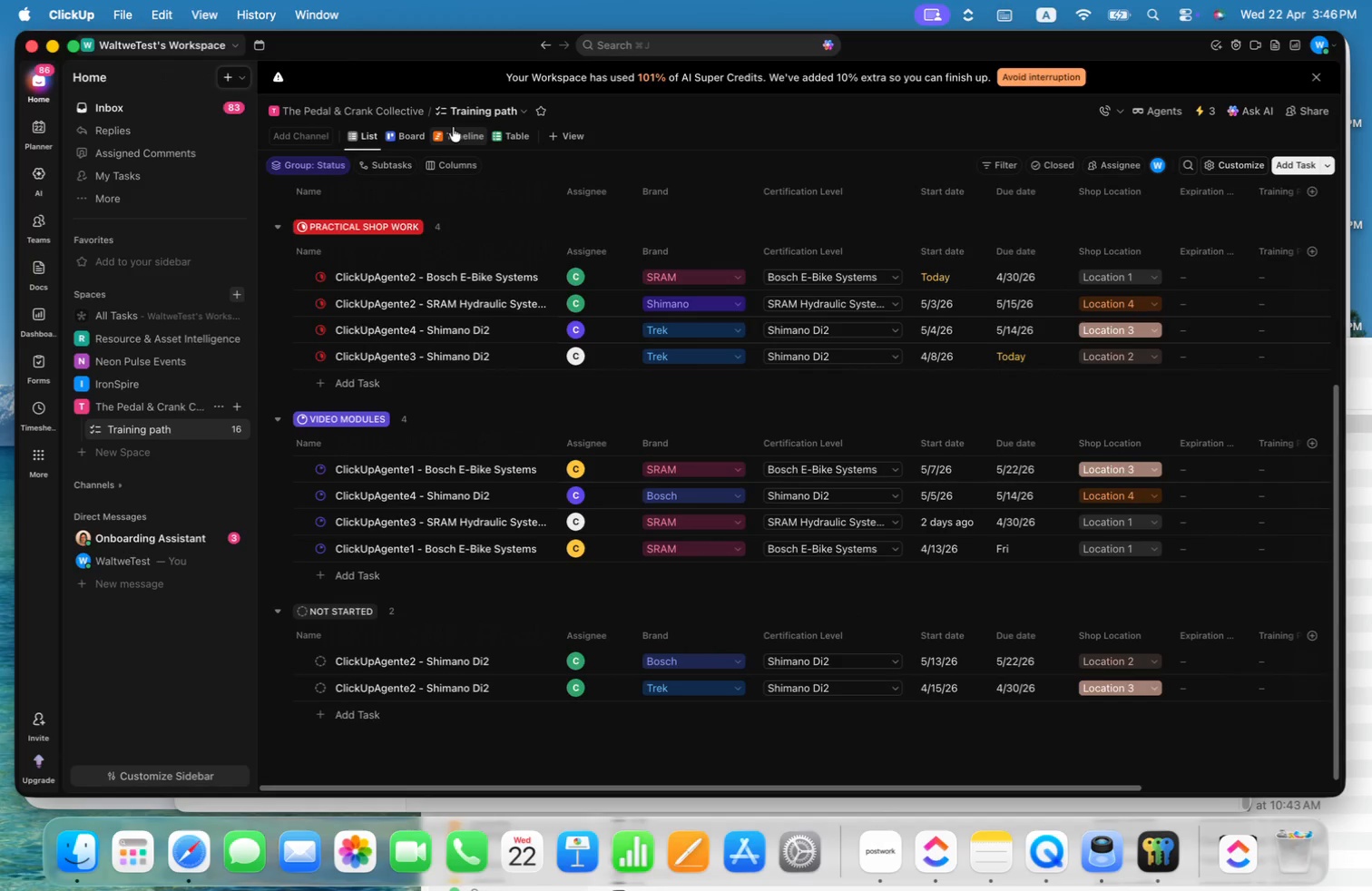 
left_click([406, 132])
 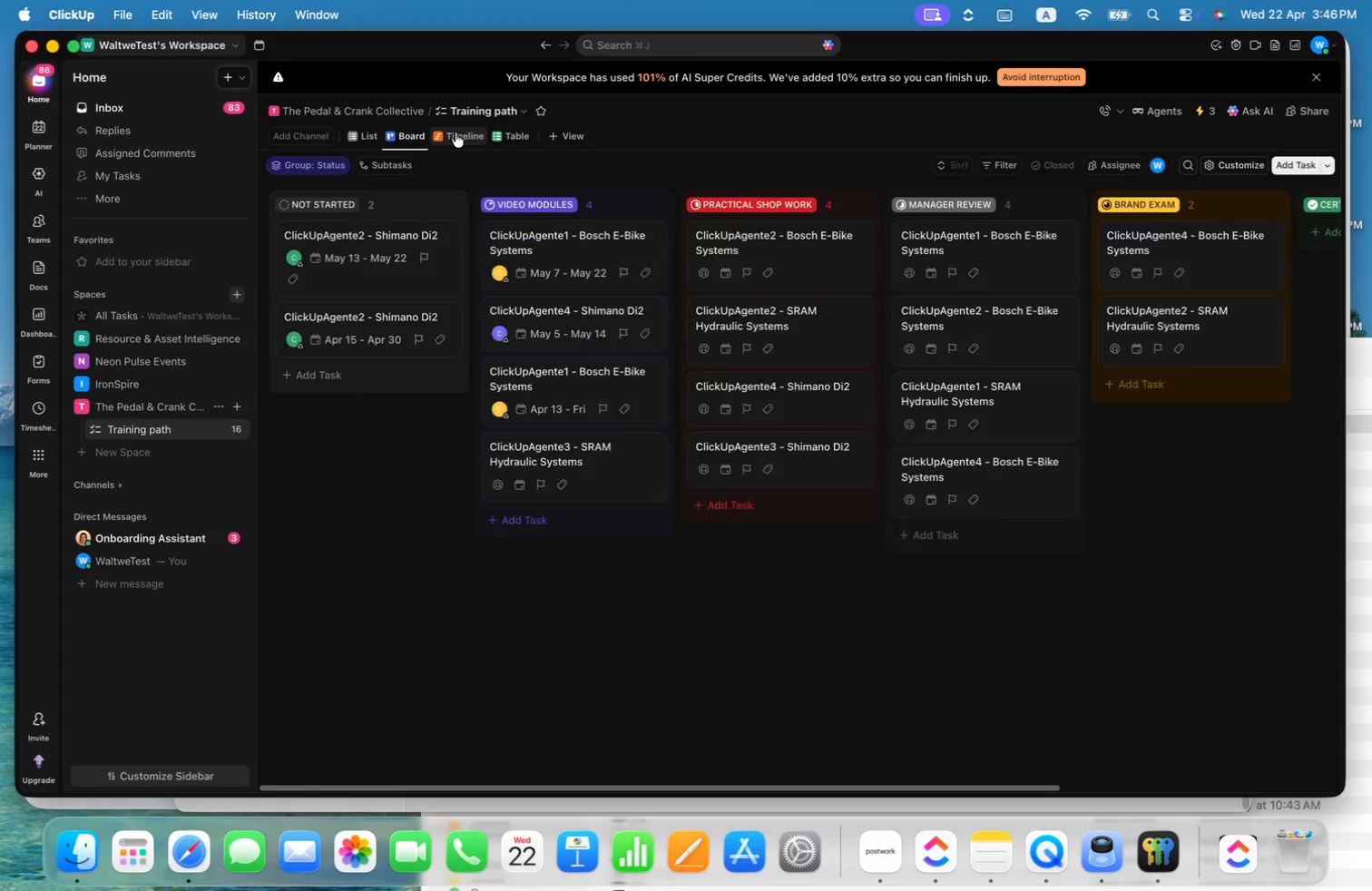 
left_click([456, 132])
 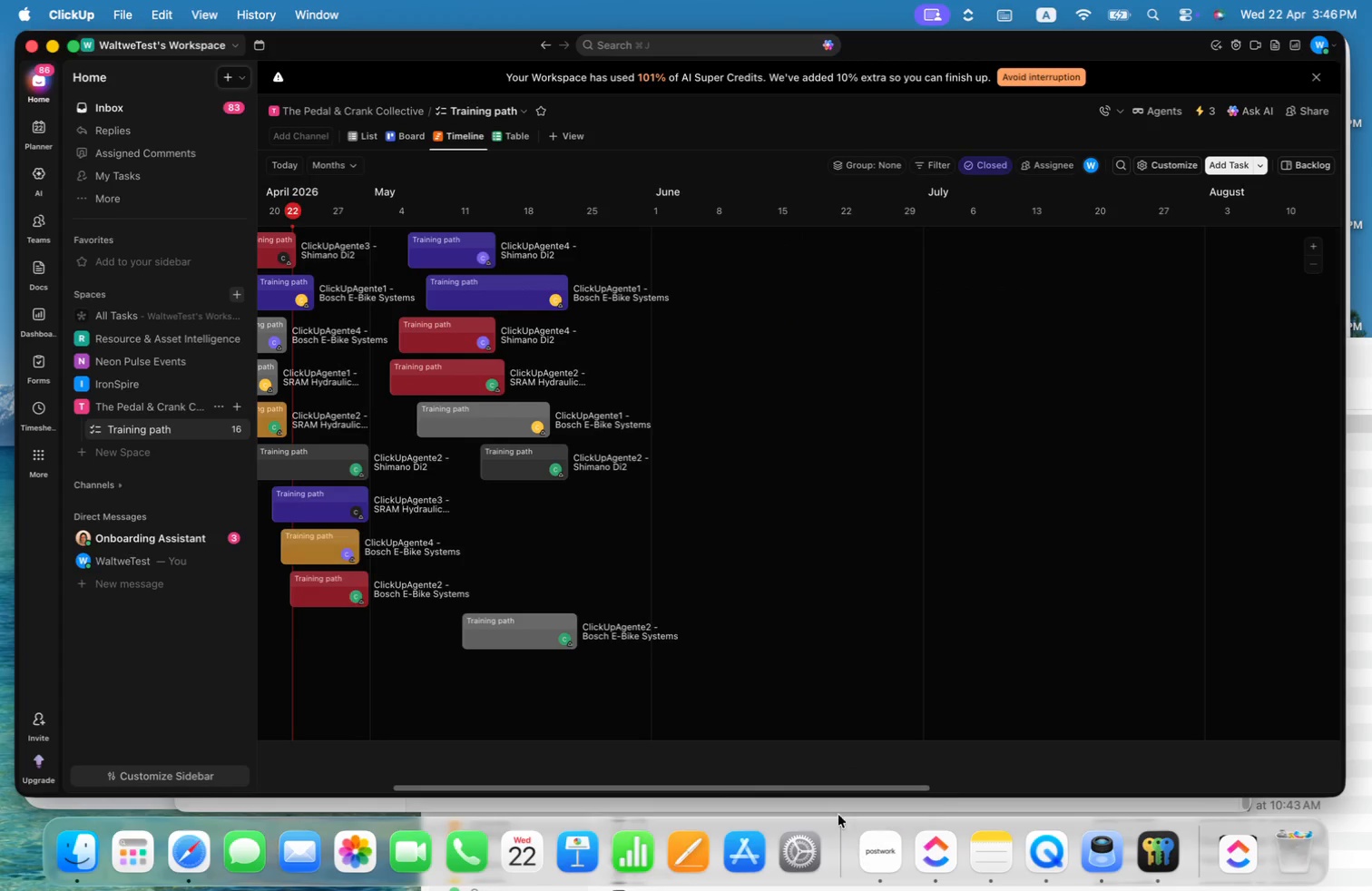 
left_click_drag(start_coordinate=[838, 791], to_coordinate=[726, 789])
 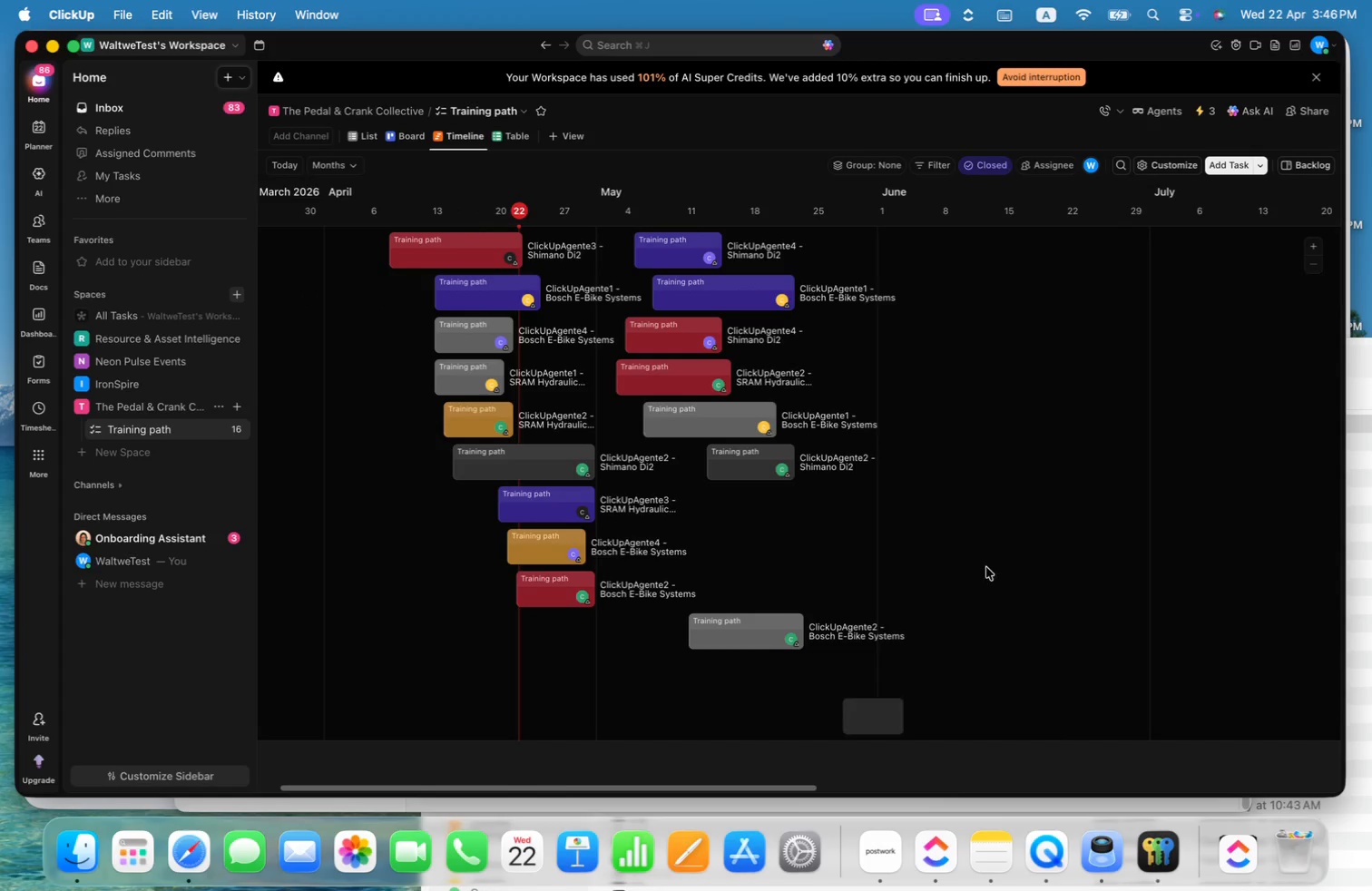 
mouse_move([1299, 253])
 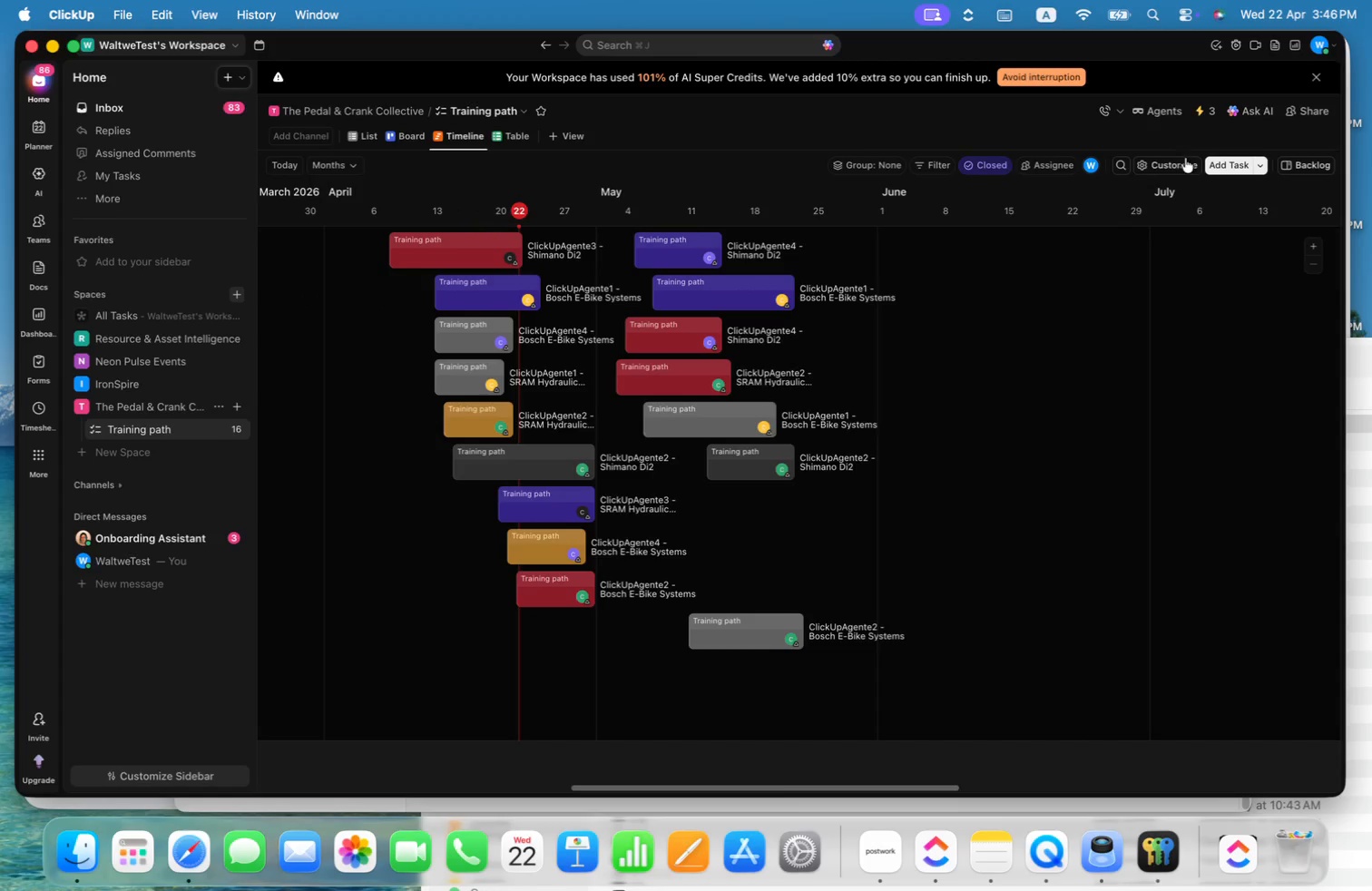 
left_click([1176, 170])
 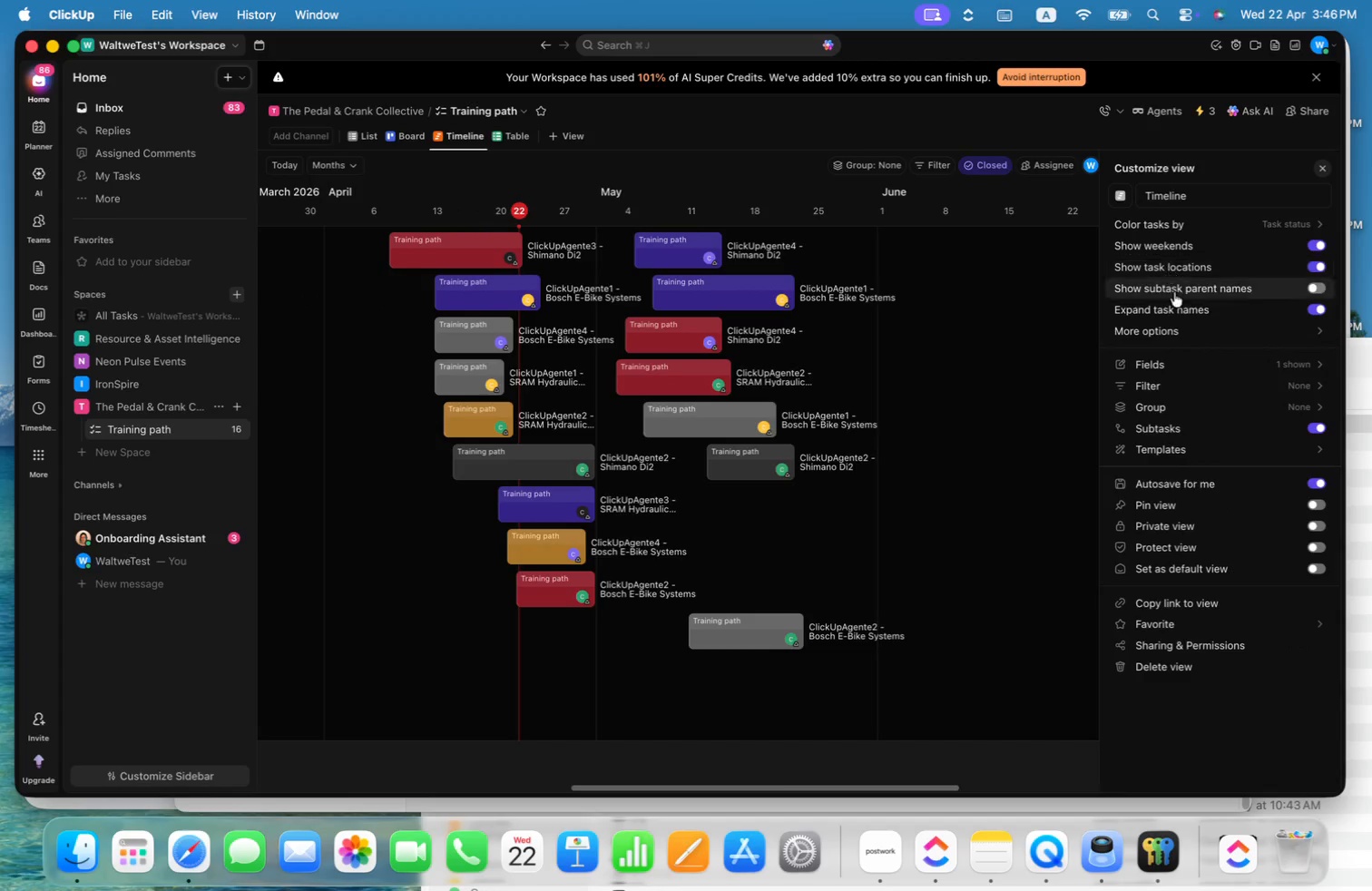 
left_click([1295, 362])
 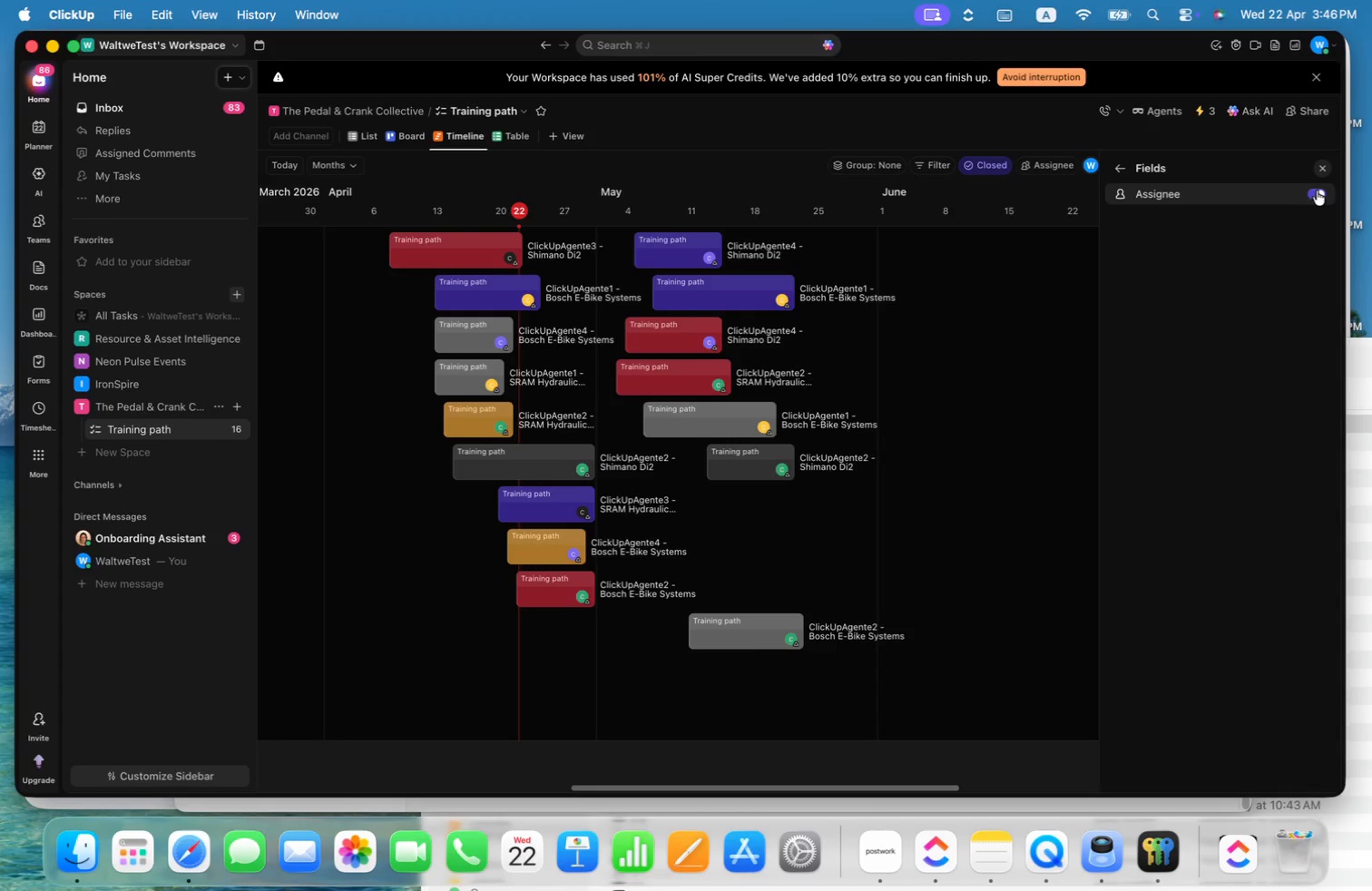 
left_click([1116, 169])
 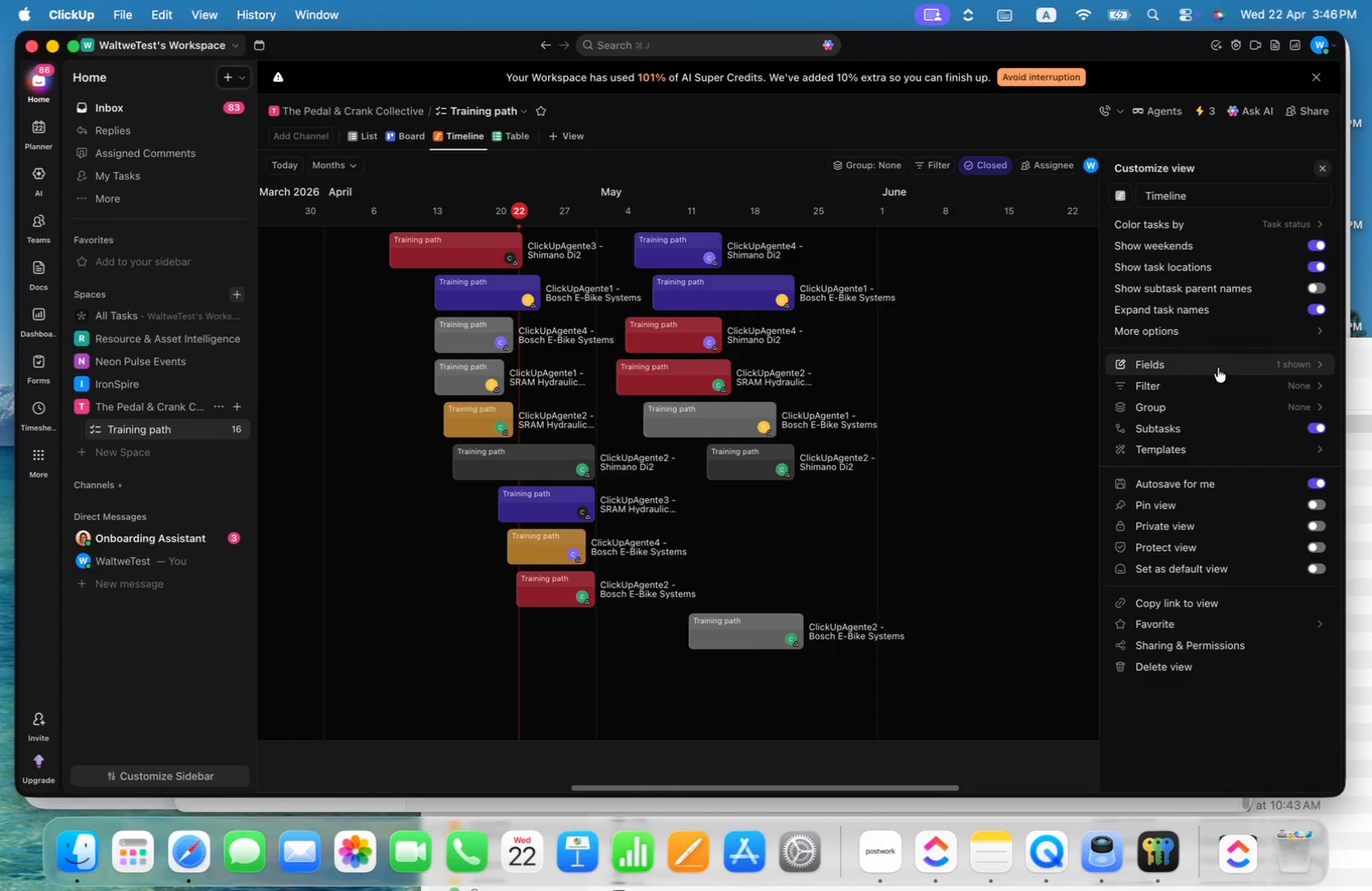 
left_click([1218, 367])
 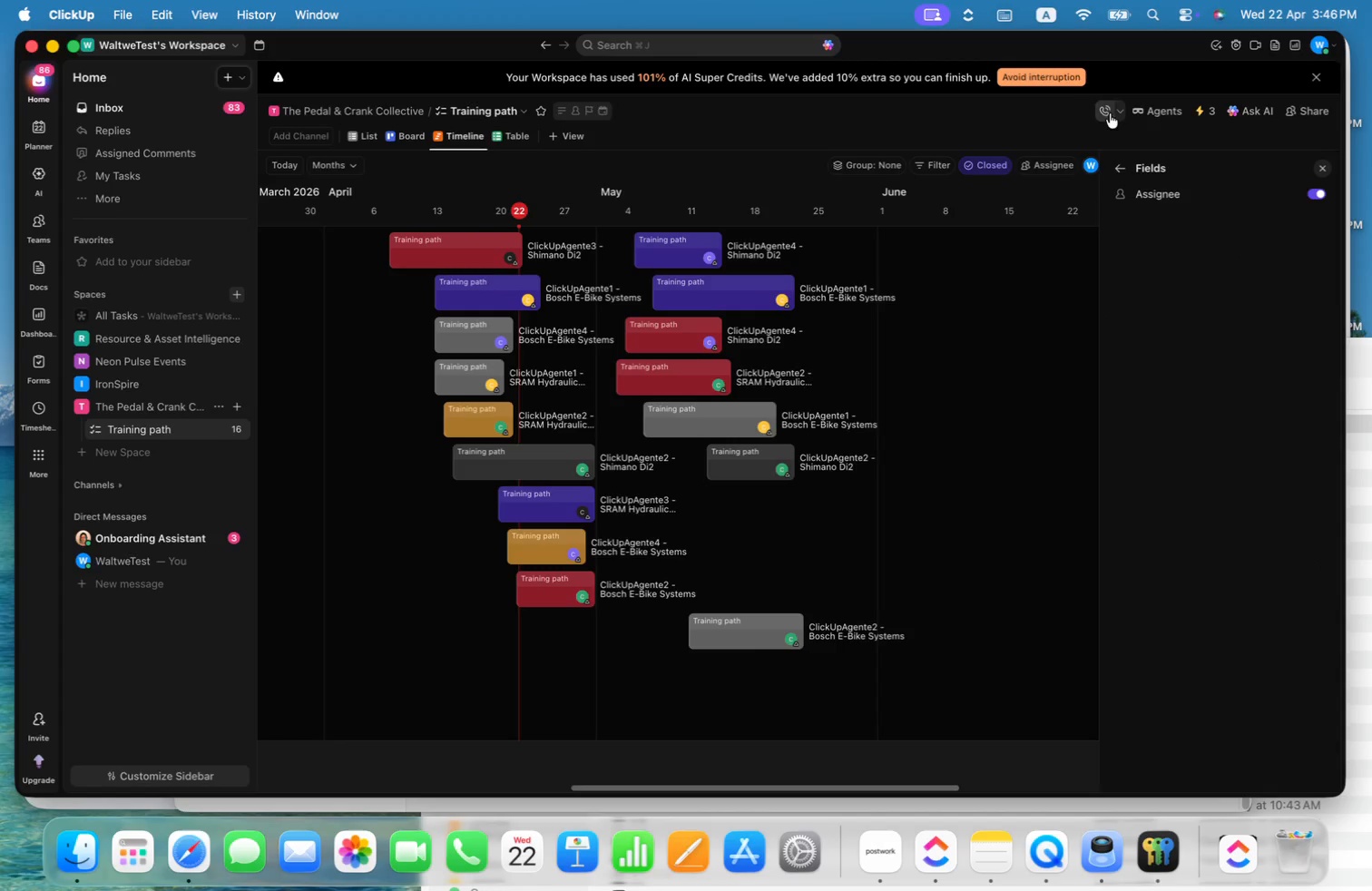 
left_click([1115, 165])
 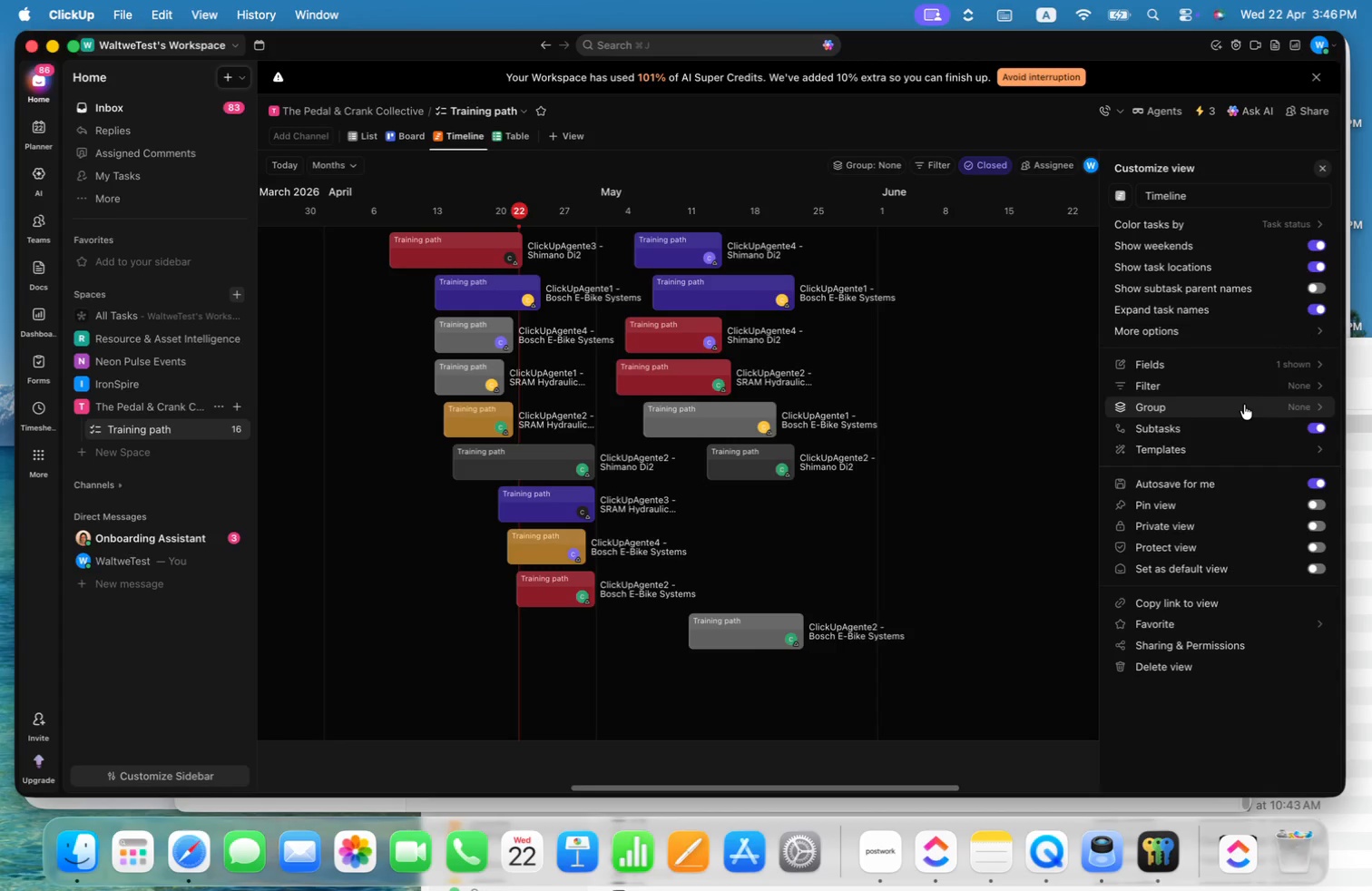 
left_click([1244, 405])
 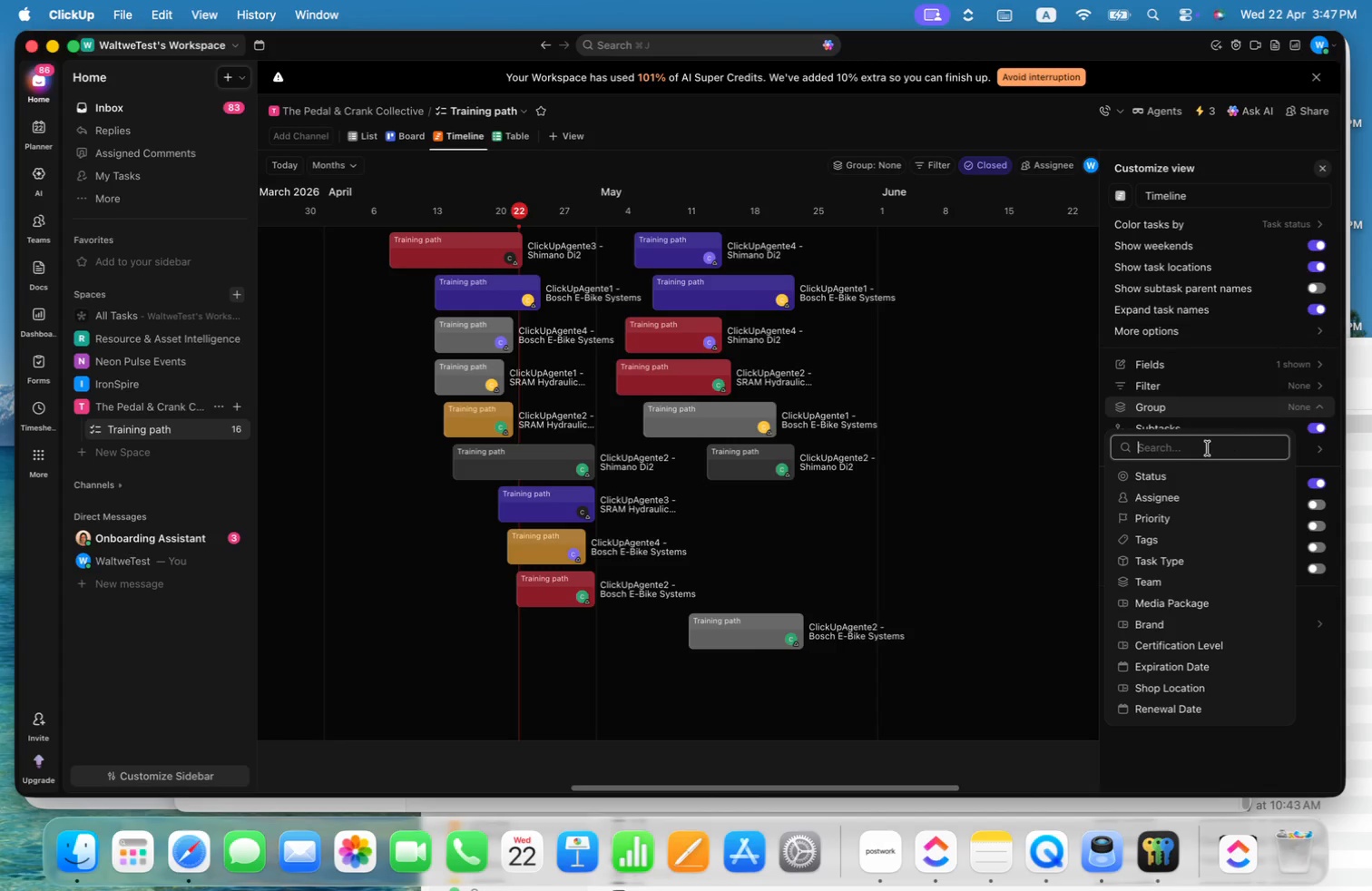 
left_click([1175, 475])
 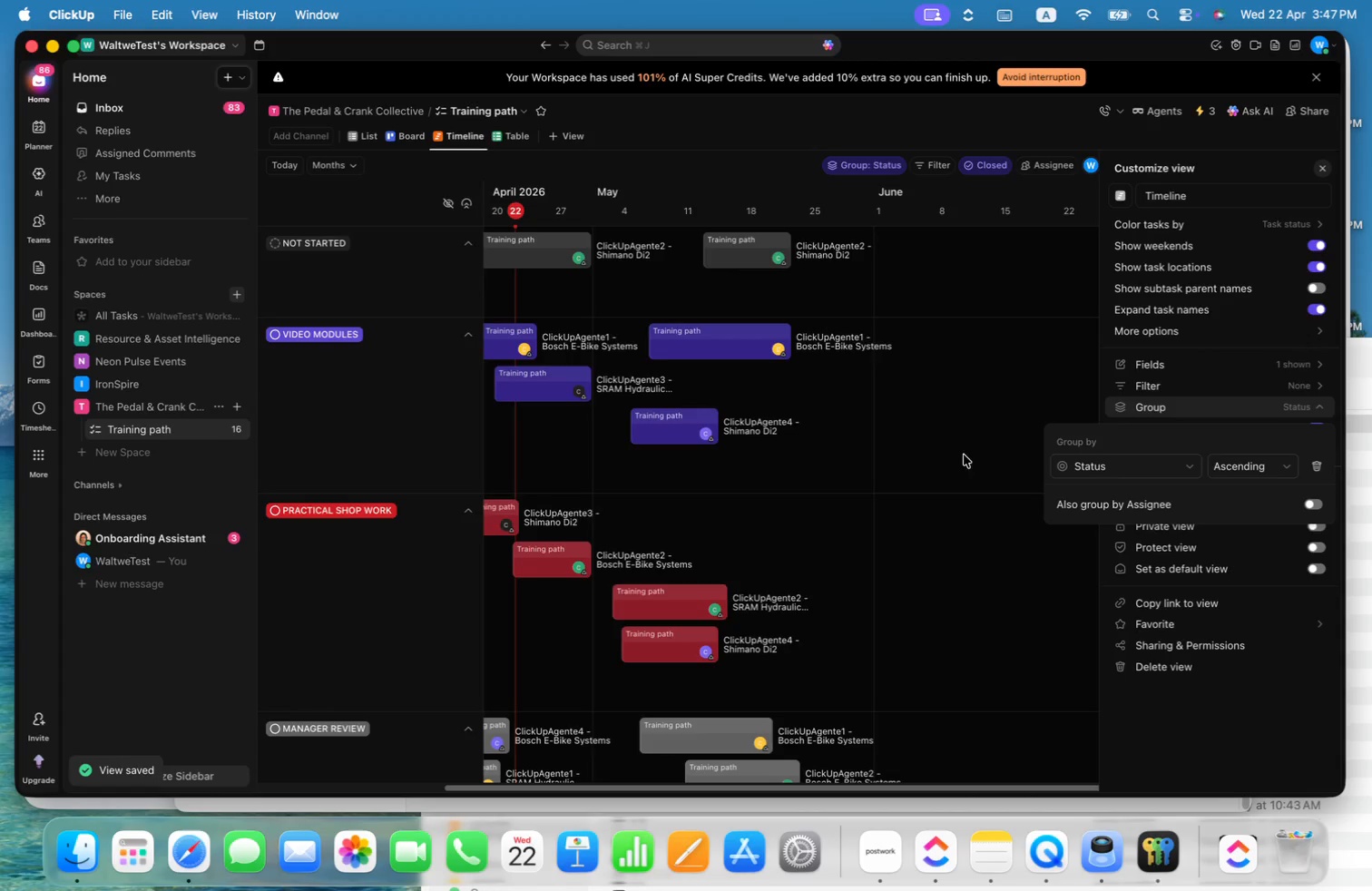 
left_click([1286, 717])
 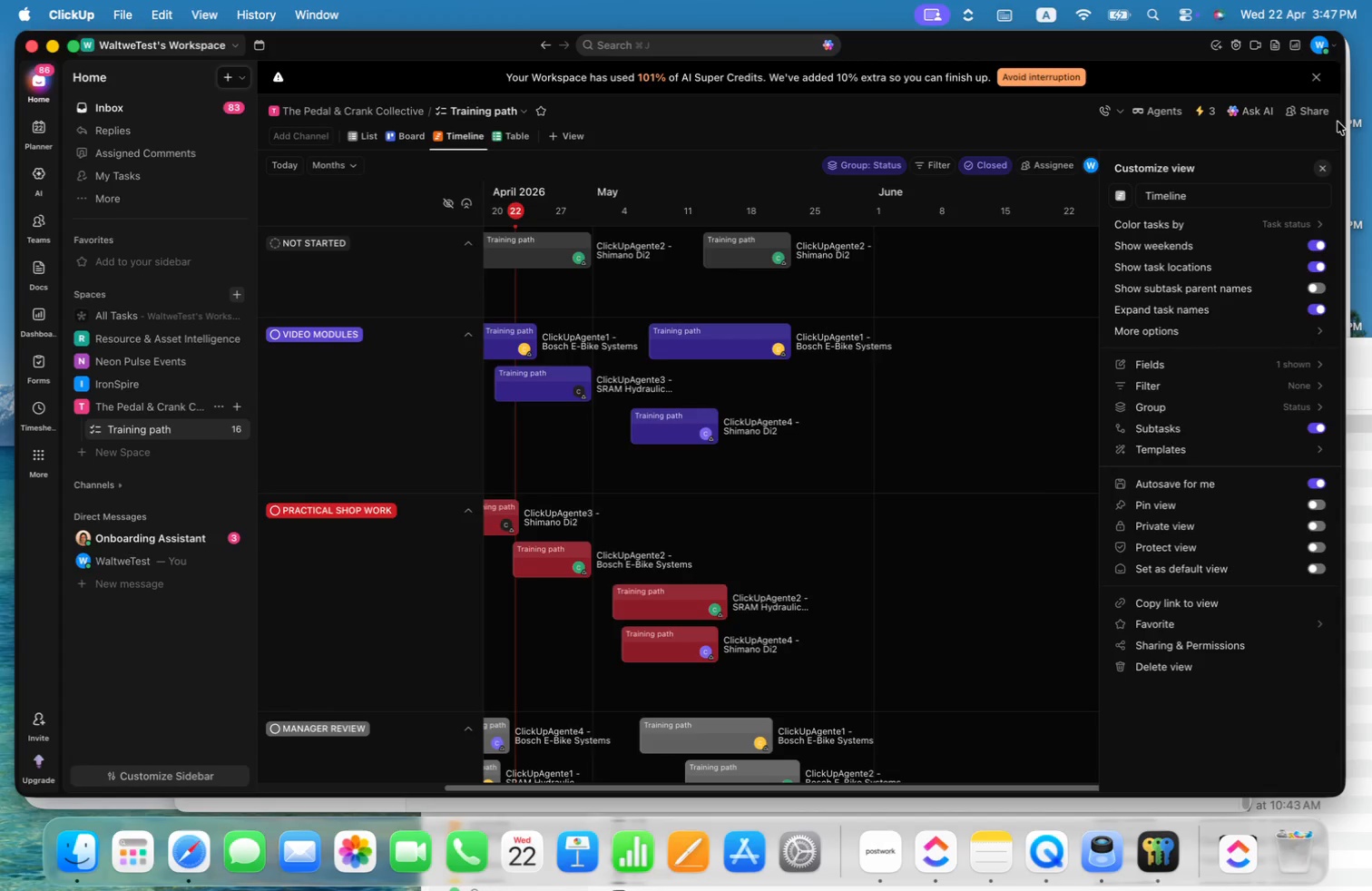 
left_click([1325, 171])
 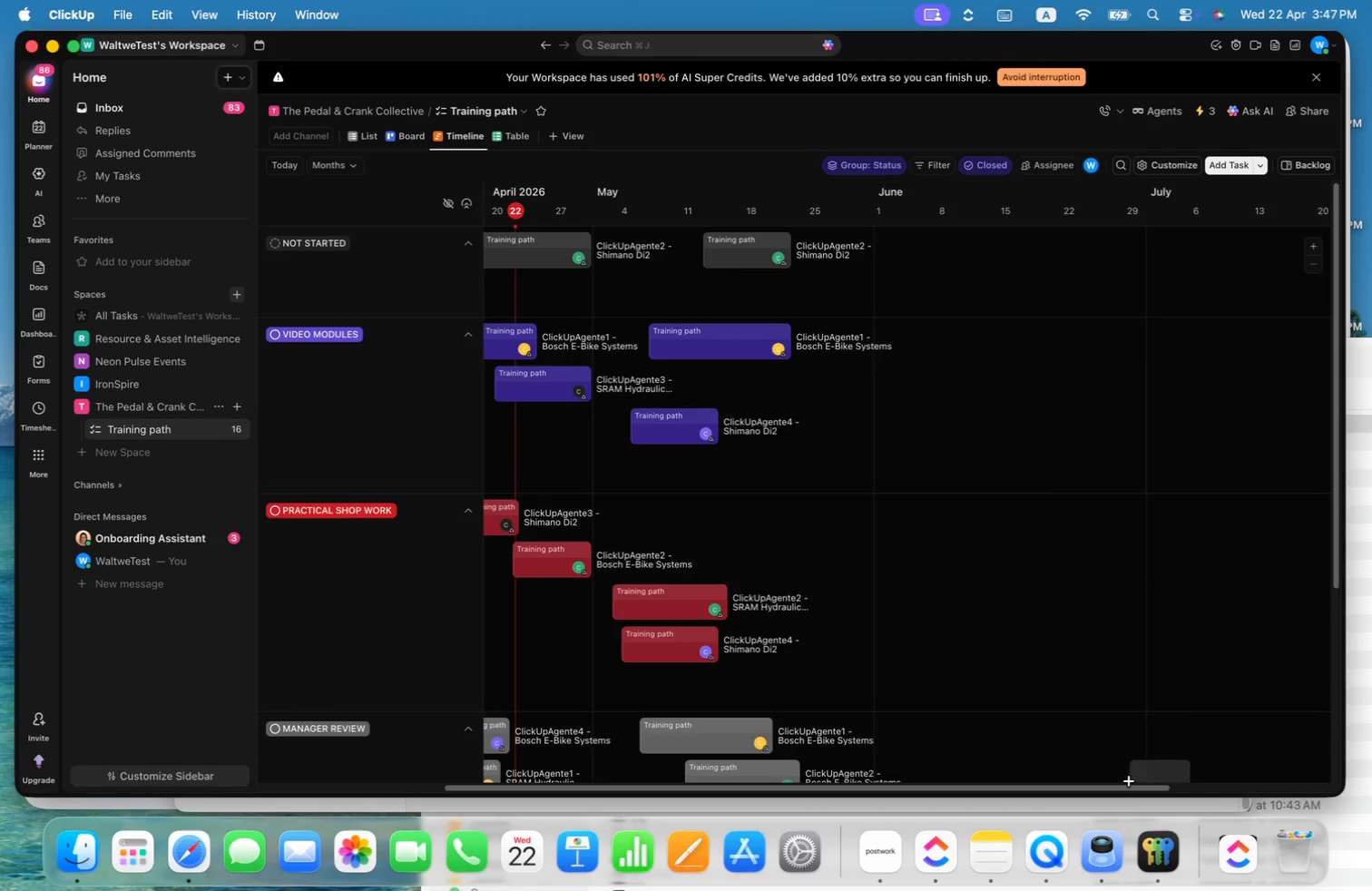 
left_click_drag(start_coordinate=[1128, 790], to_coordinate=[1049, 785])
 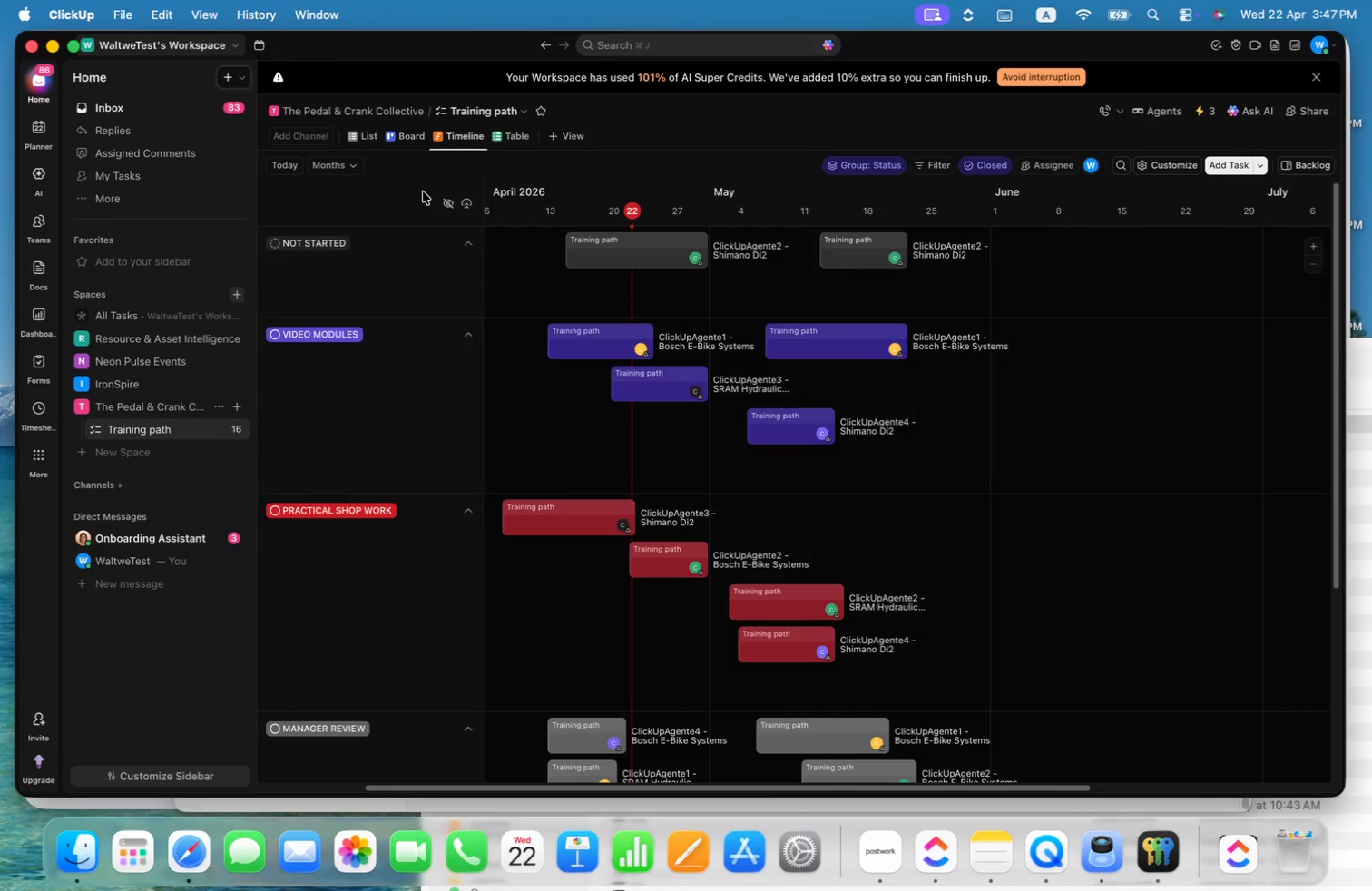 
left_click([467, 201])
 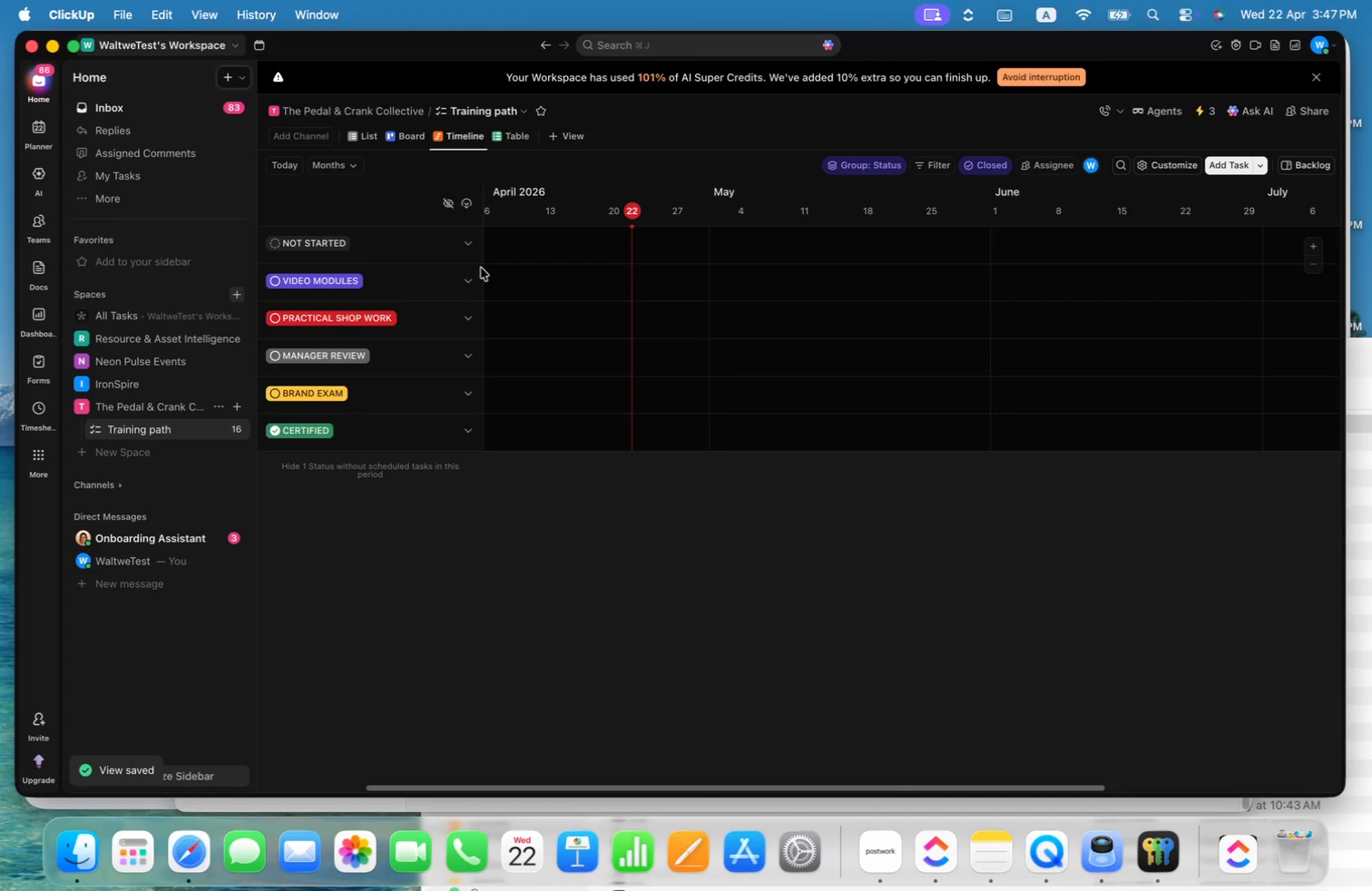 
left_click([465, 240])
 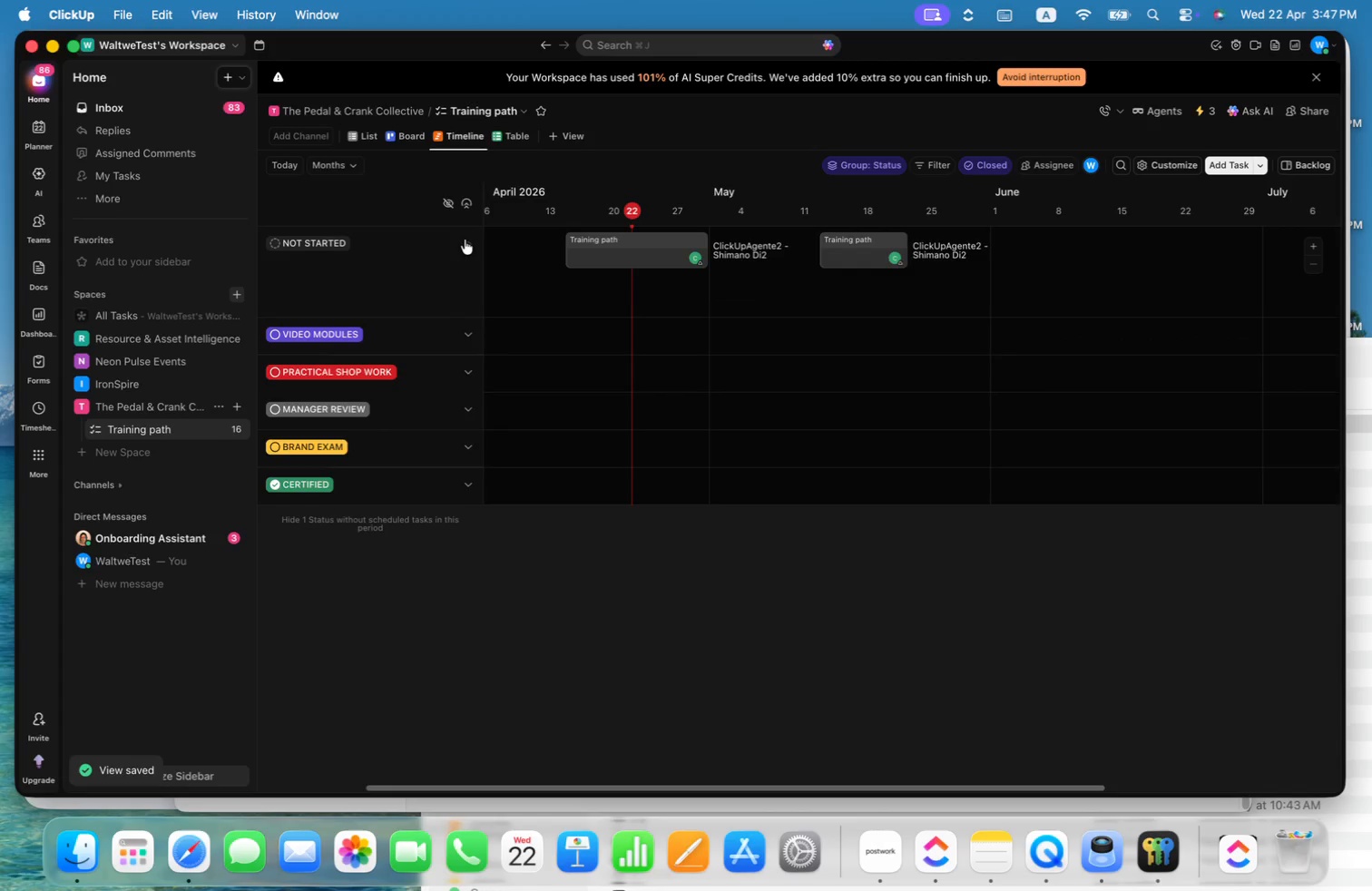 
left_click([465, 240])
 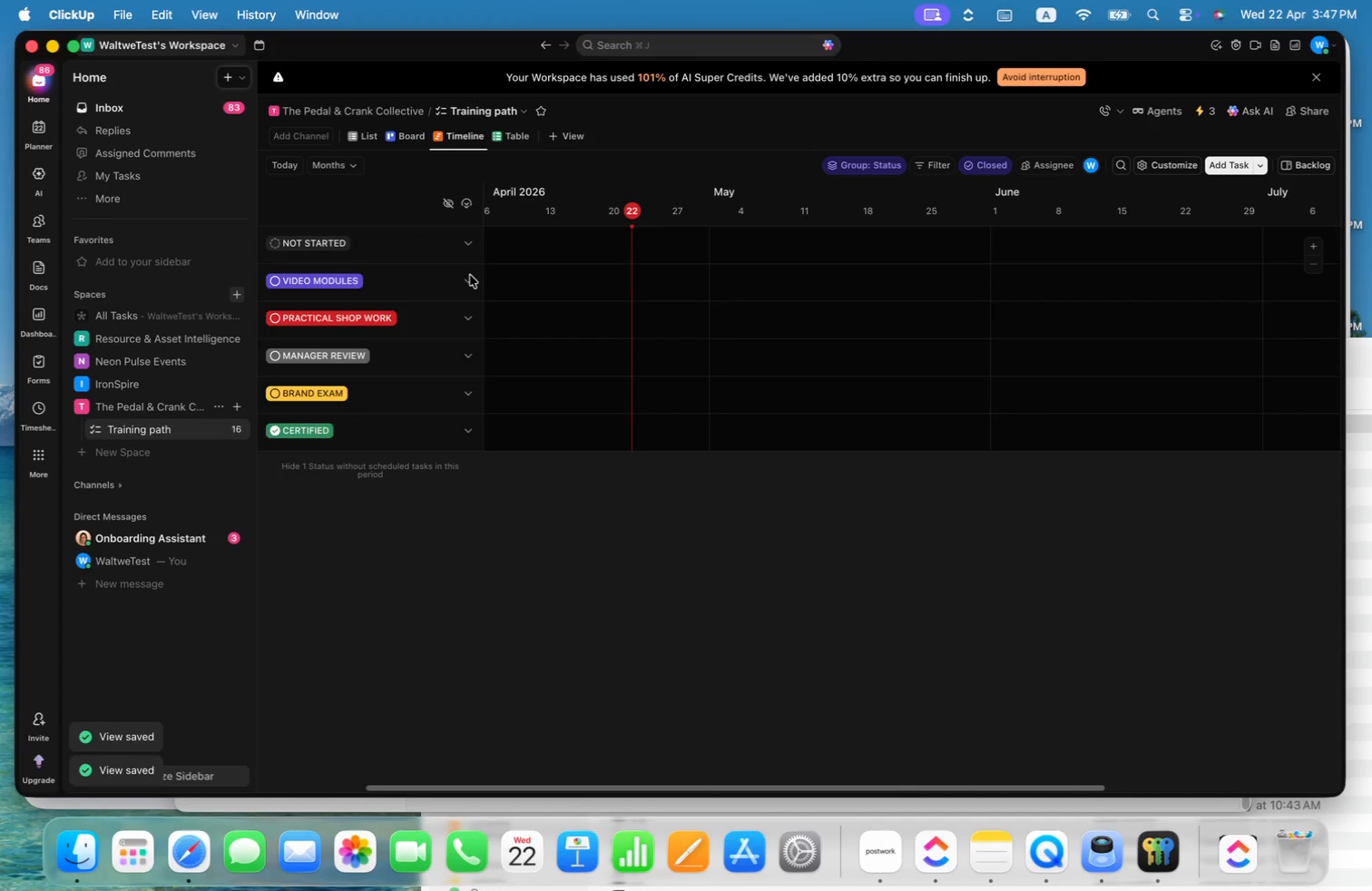 
left_click([468, 281])
 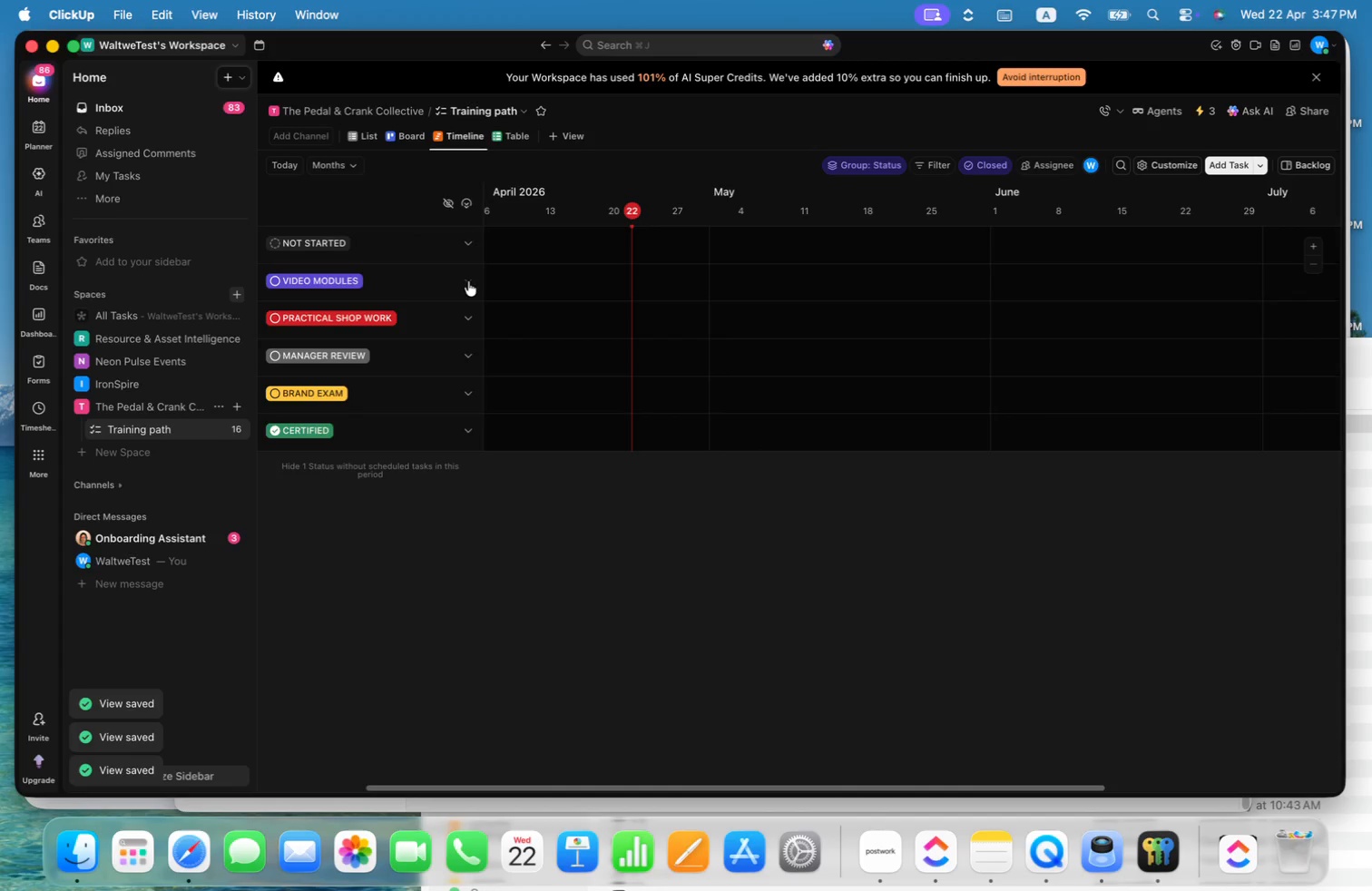 
left_click([468, 281])
 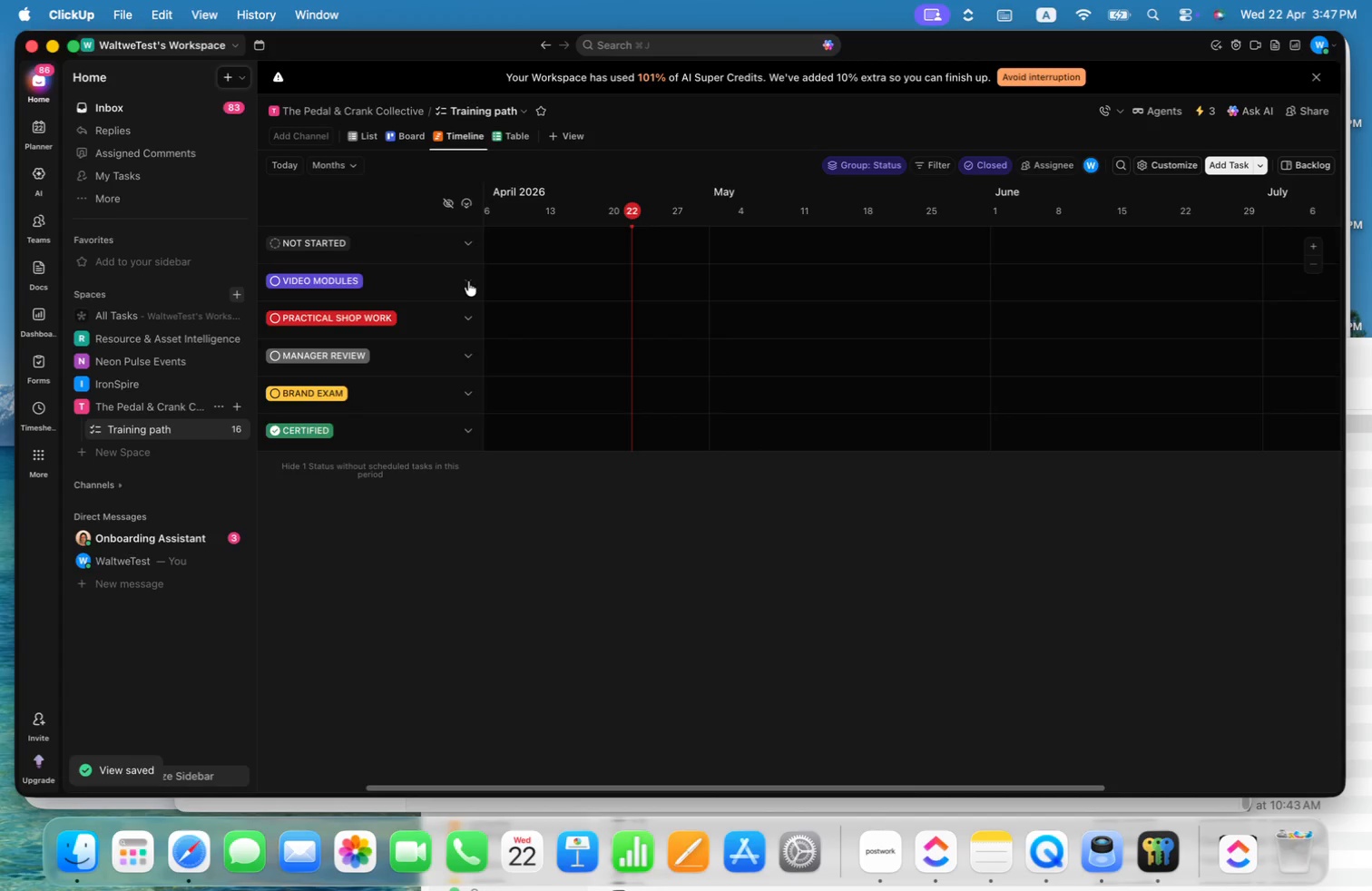 
left_click([468, 281])
 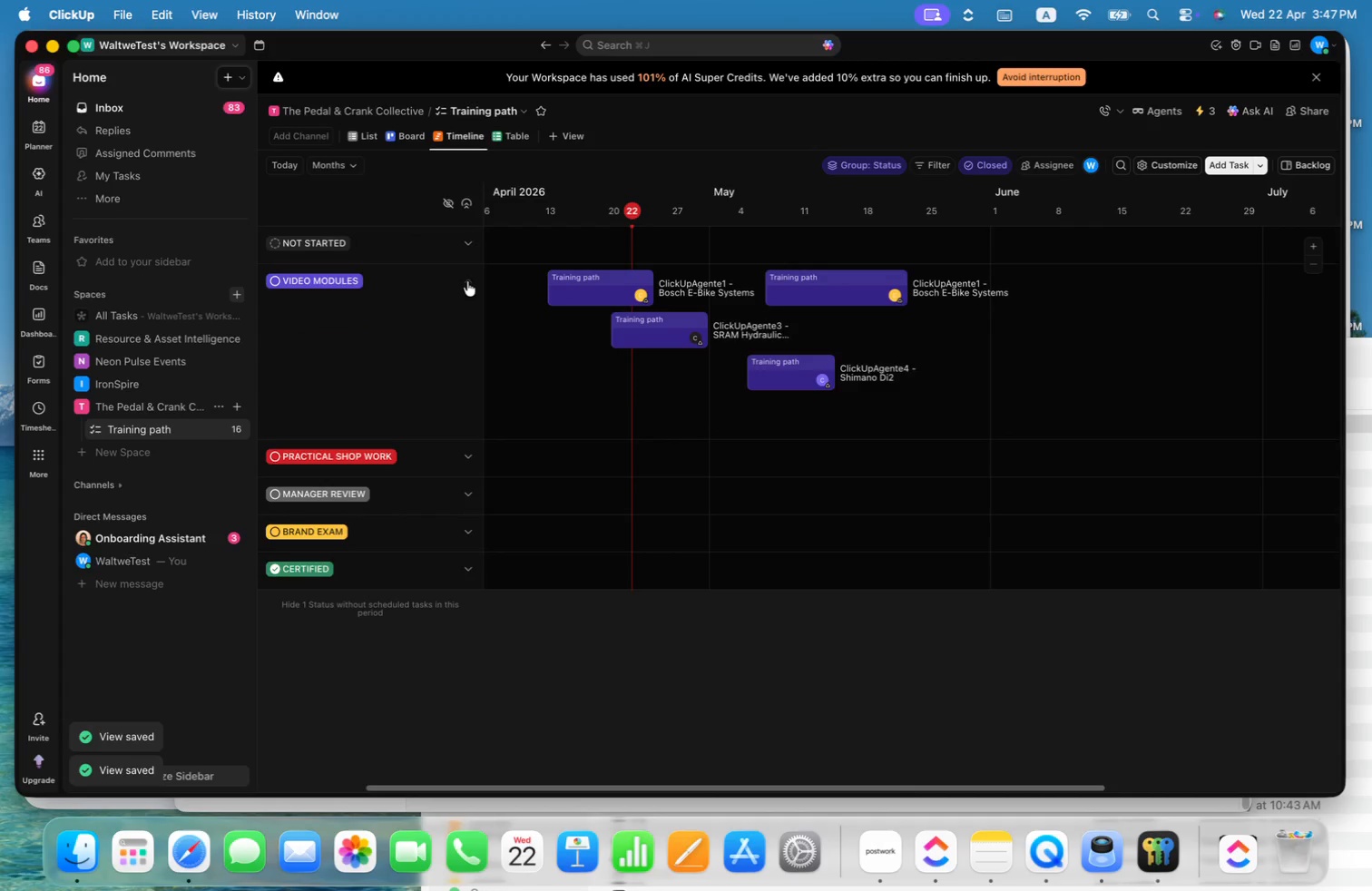 
left_click([467, 281])
 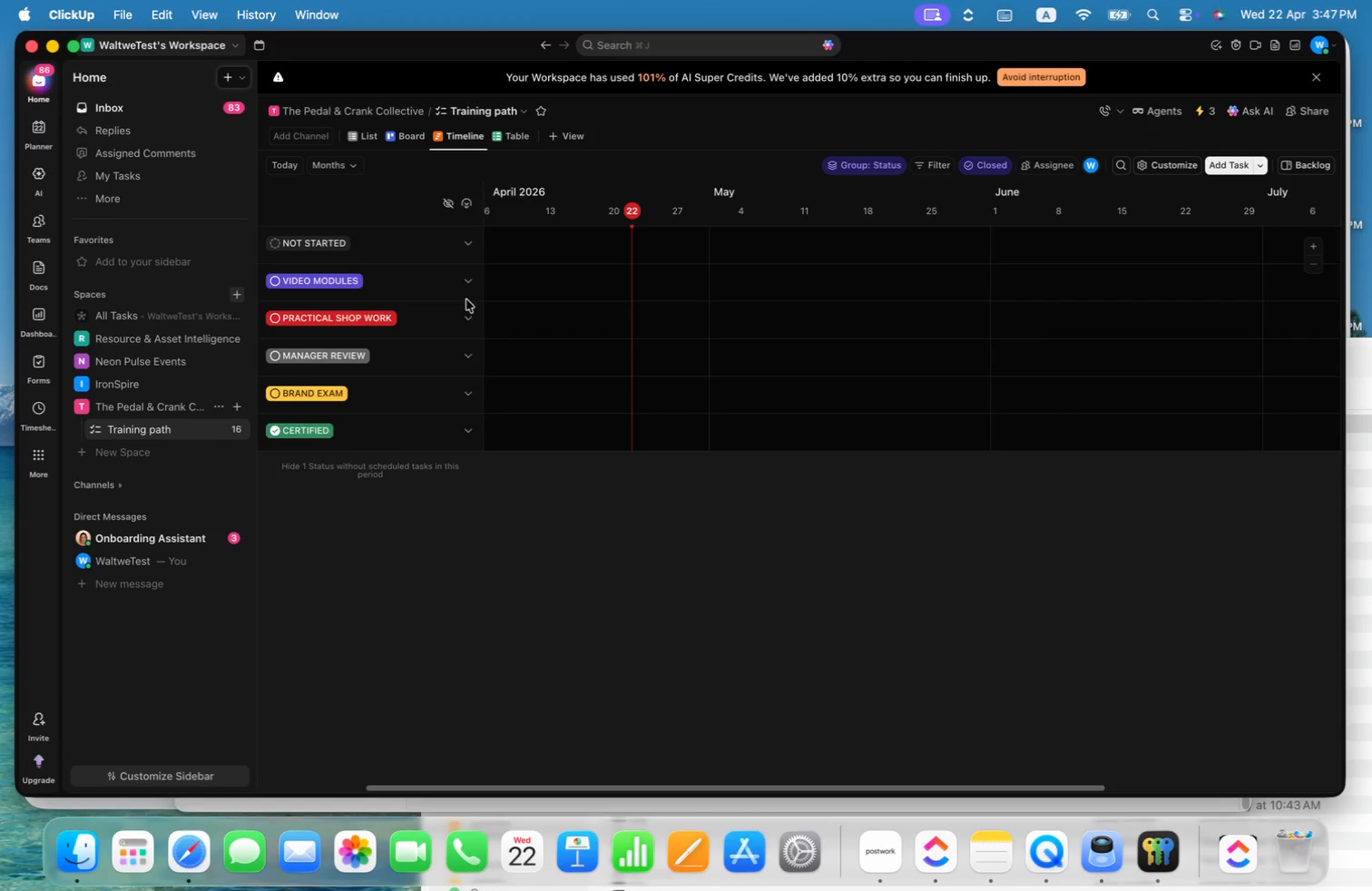 
left_click([469, 318])
 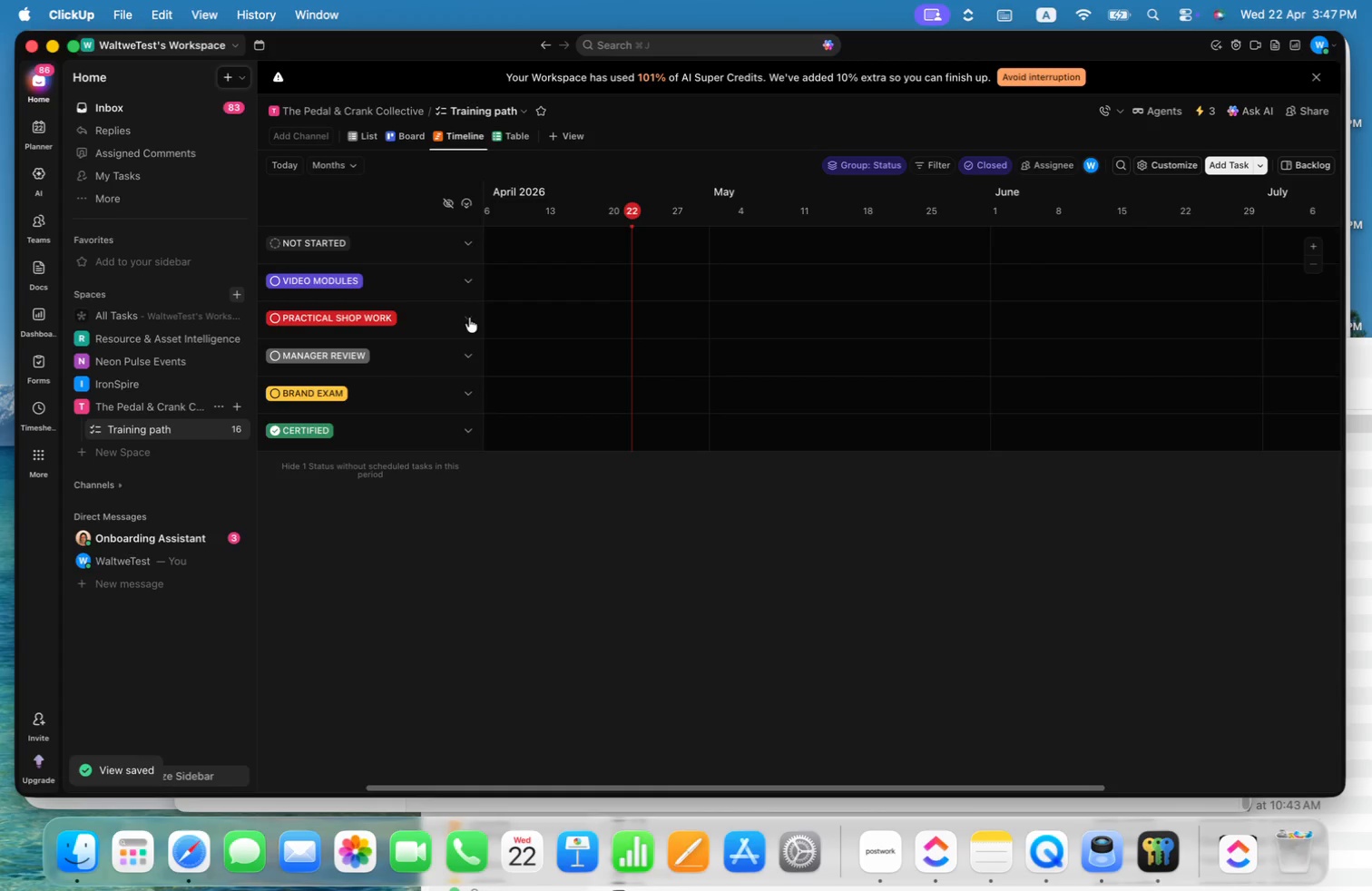 
left_click([469, 318])
 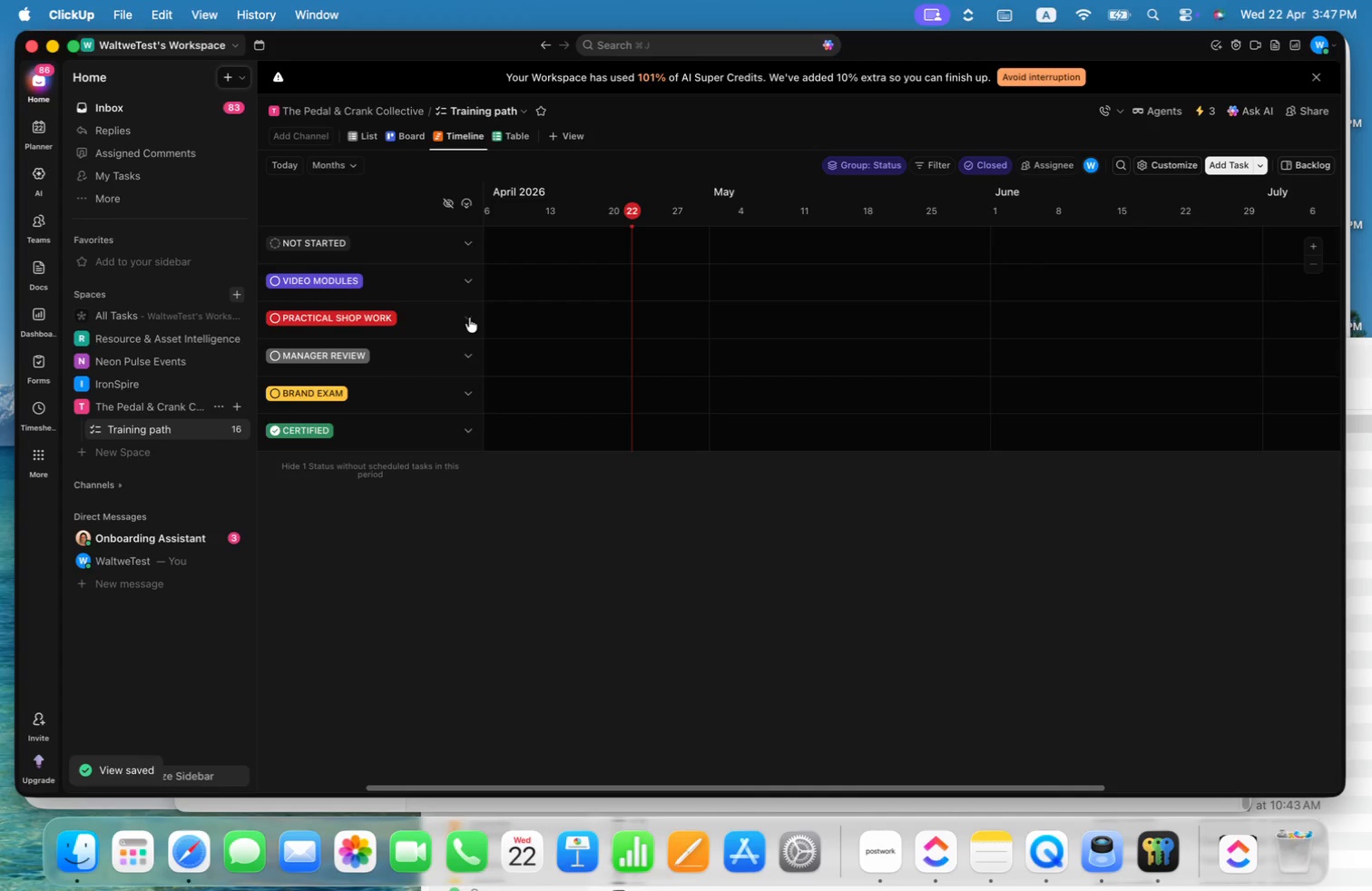 
left_click([469, 318])
 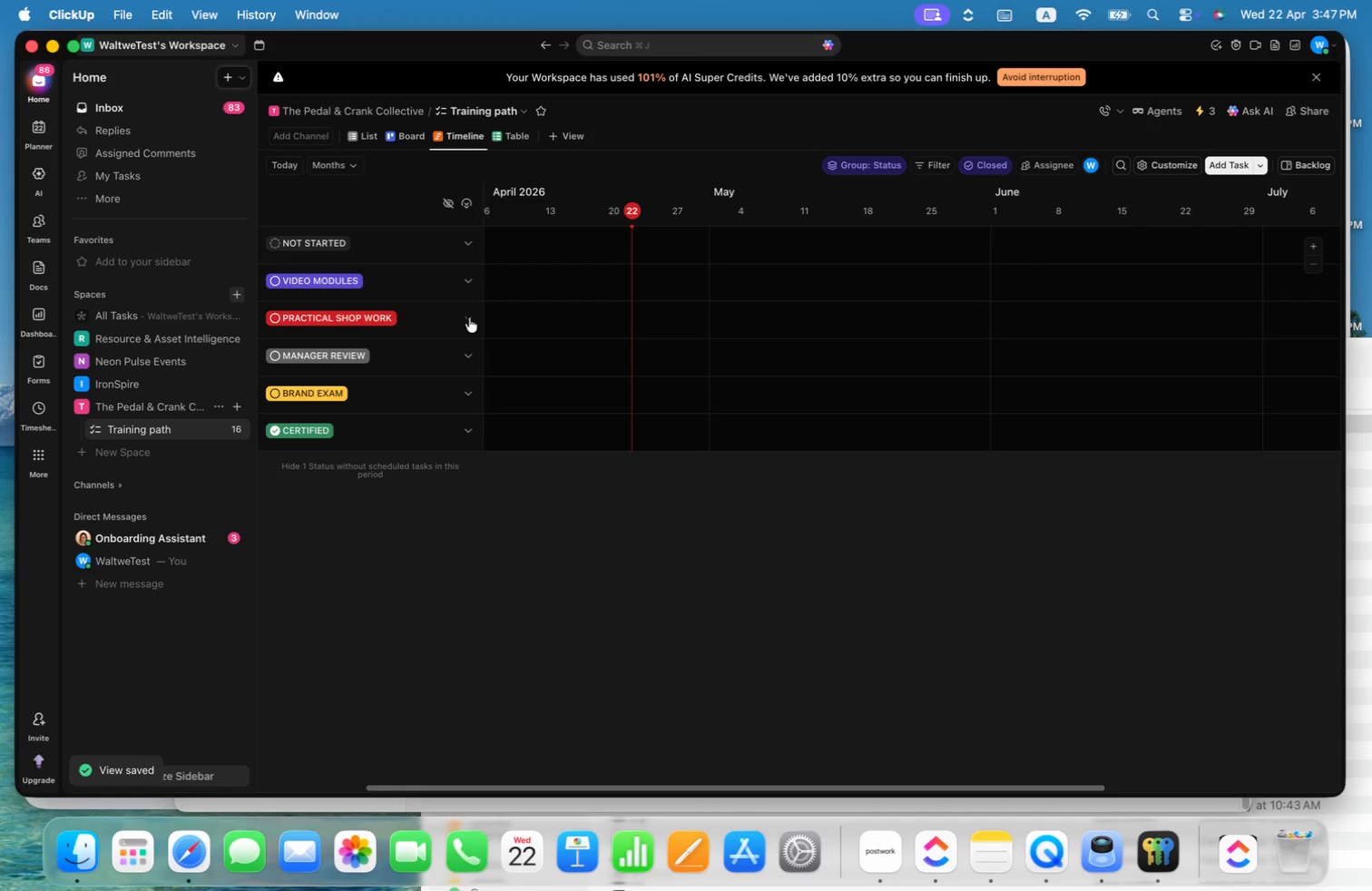 
left_click([469, 318])
 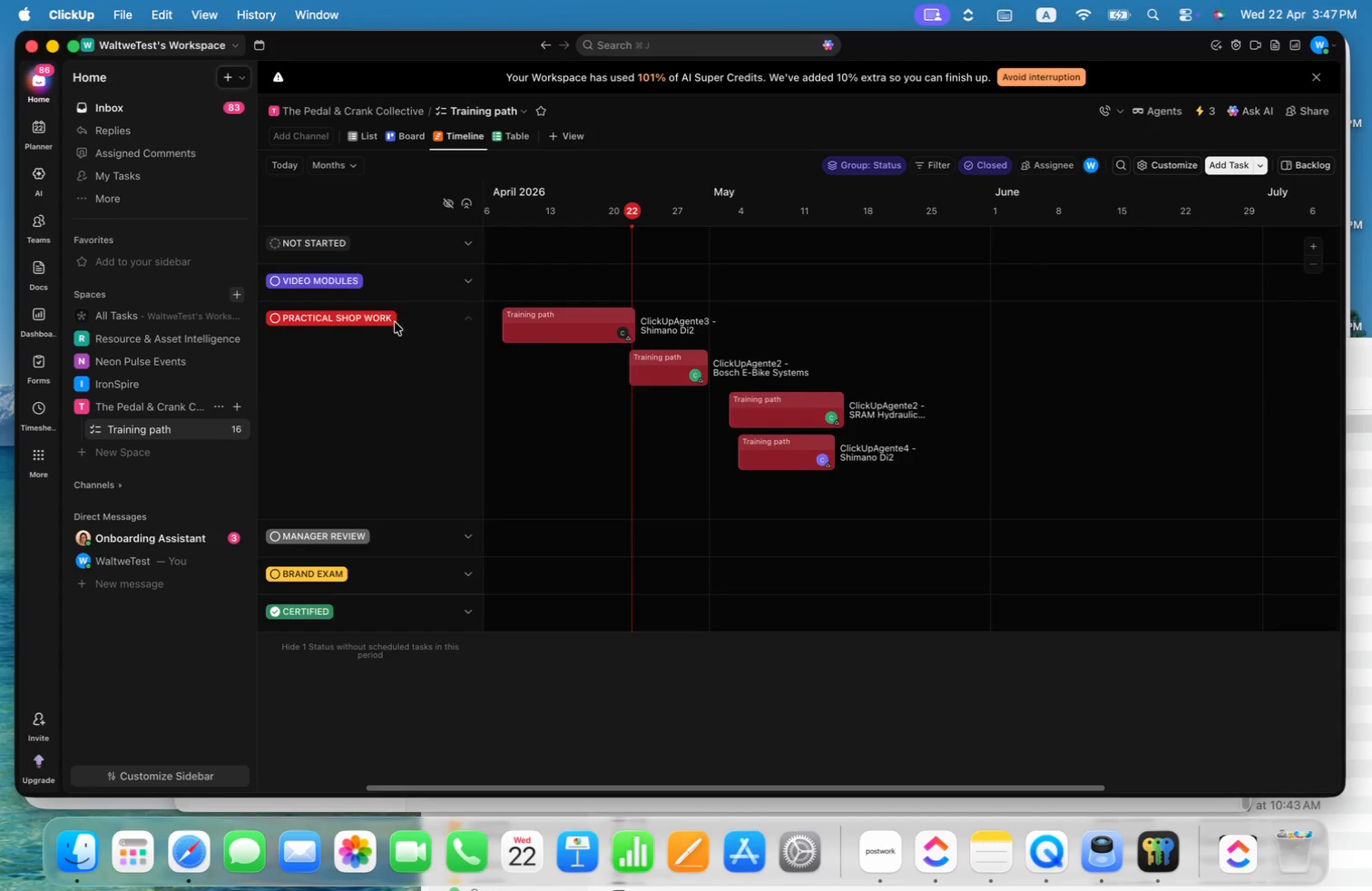 
right_click([315, 318])
 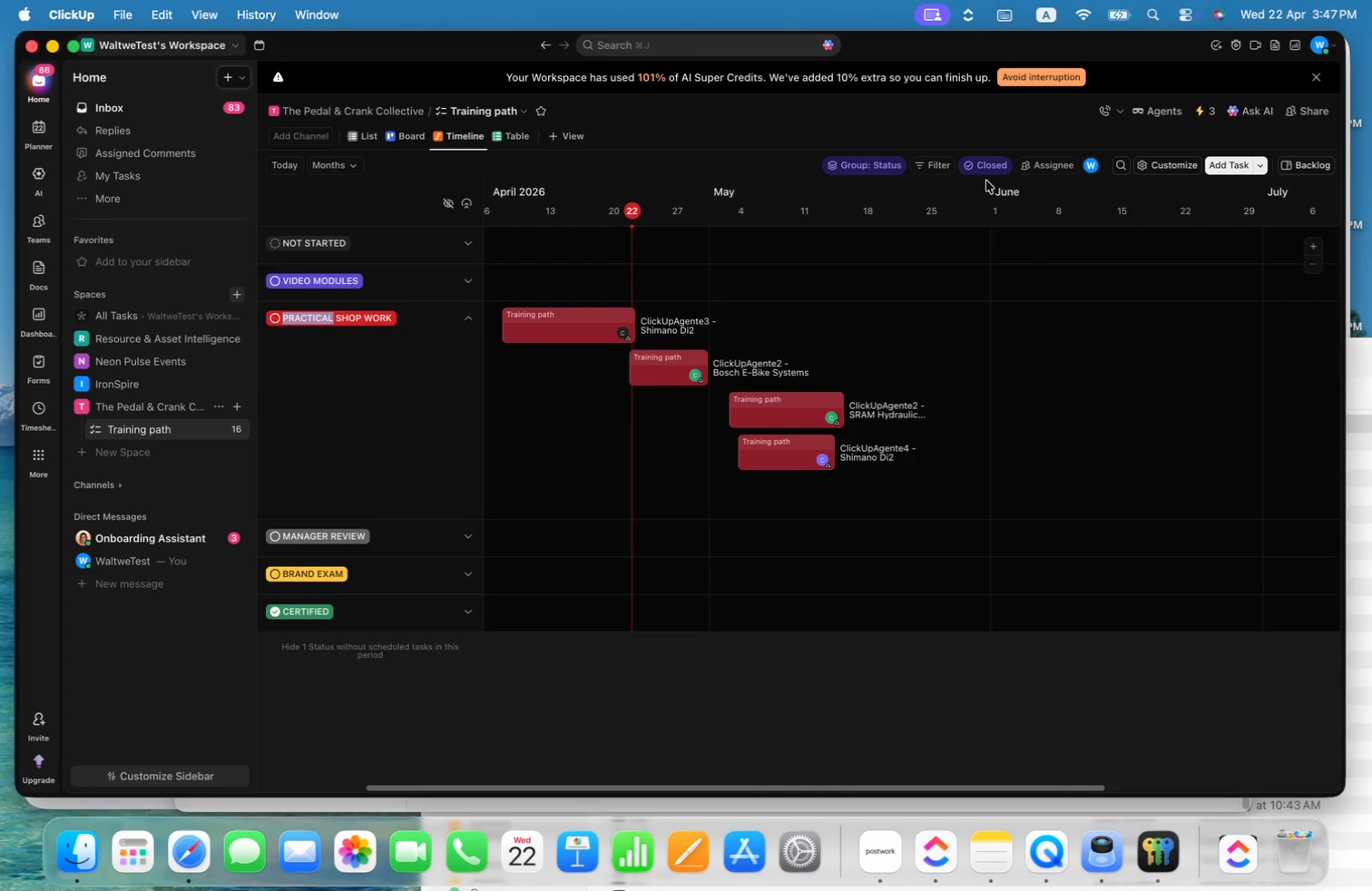 
wait(5.18)
 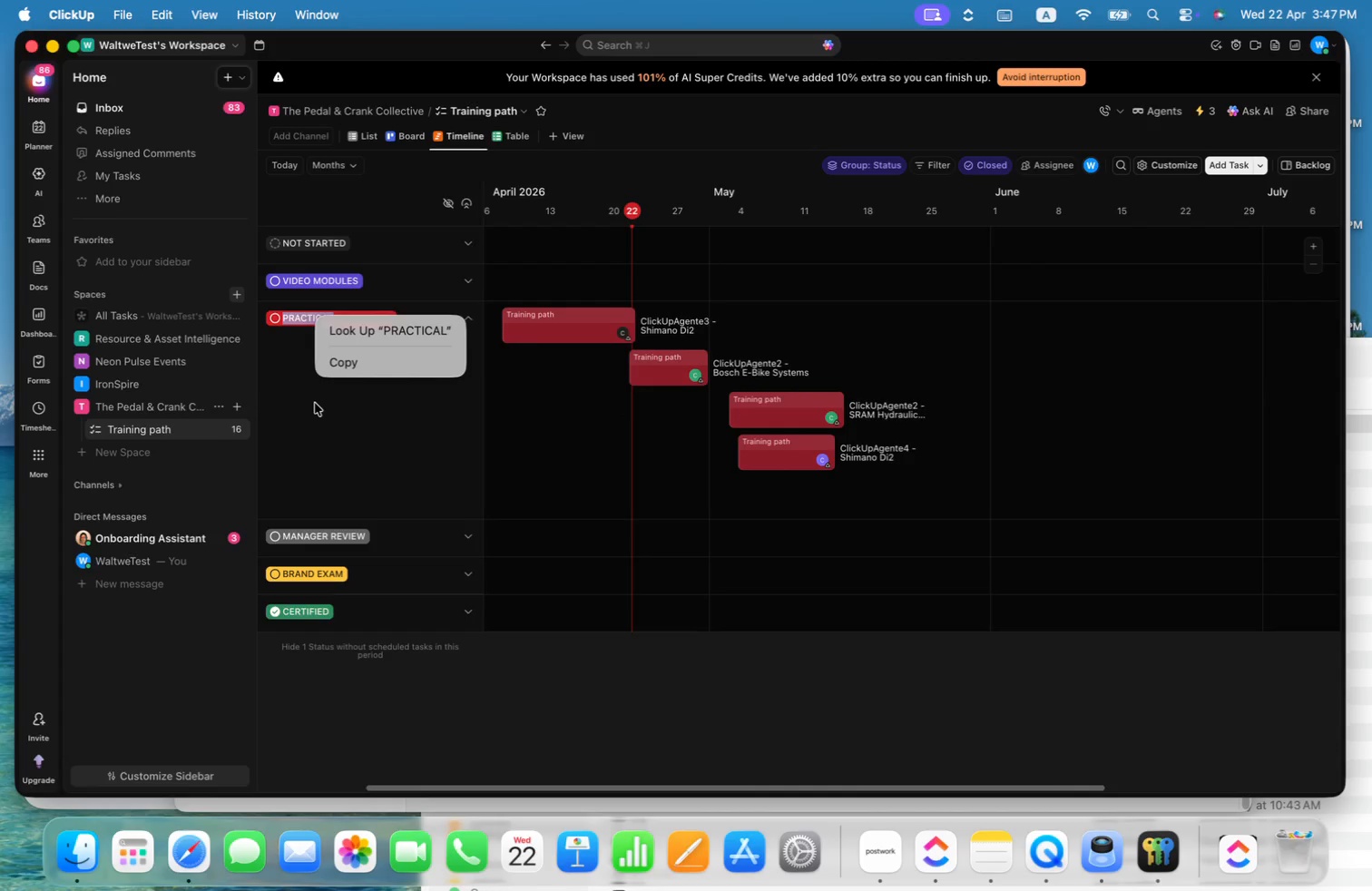 
left_click([1047, 171])
 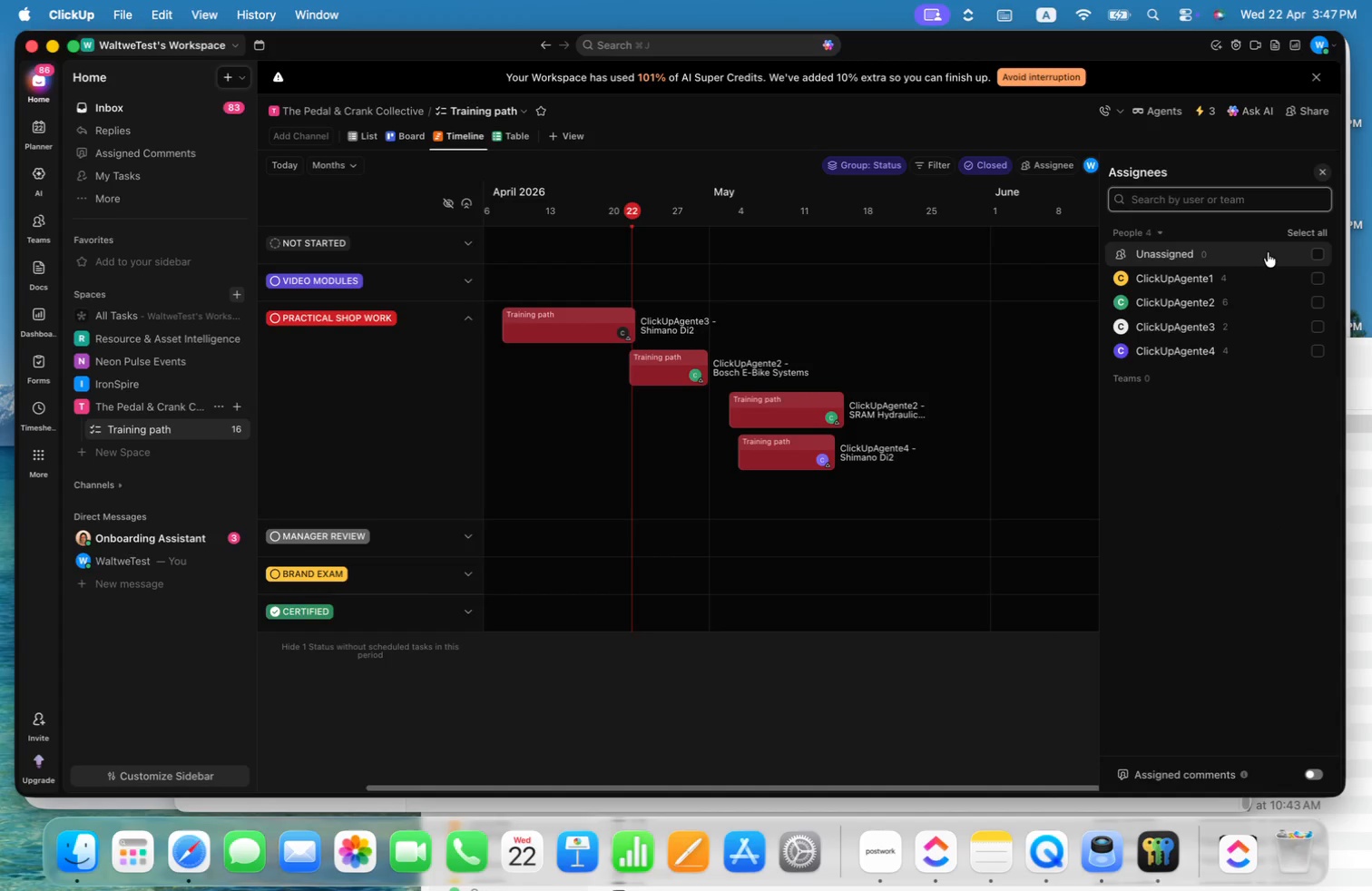 
left_click([1322, 231])
 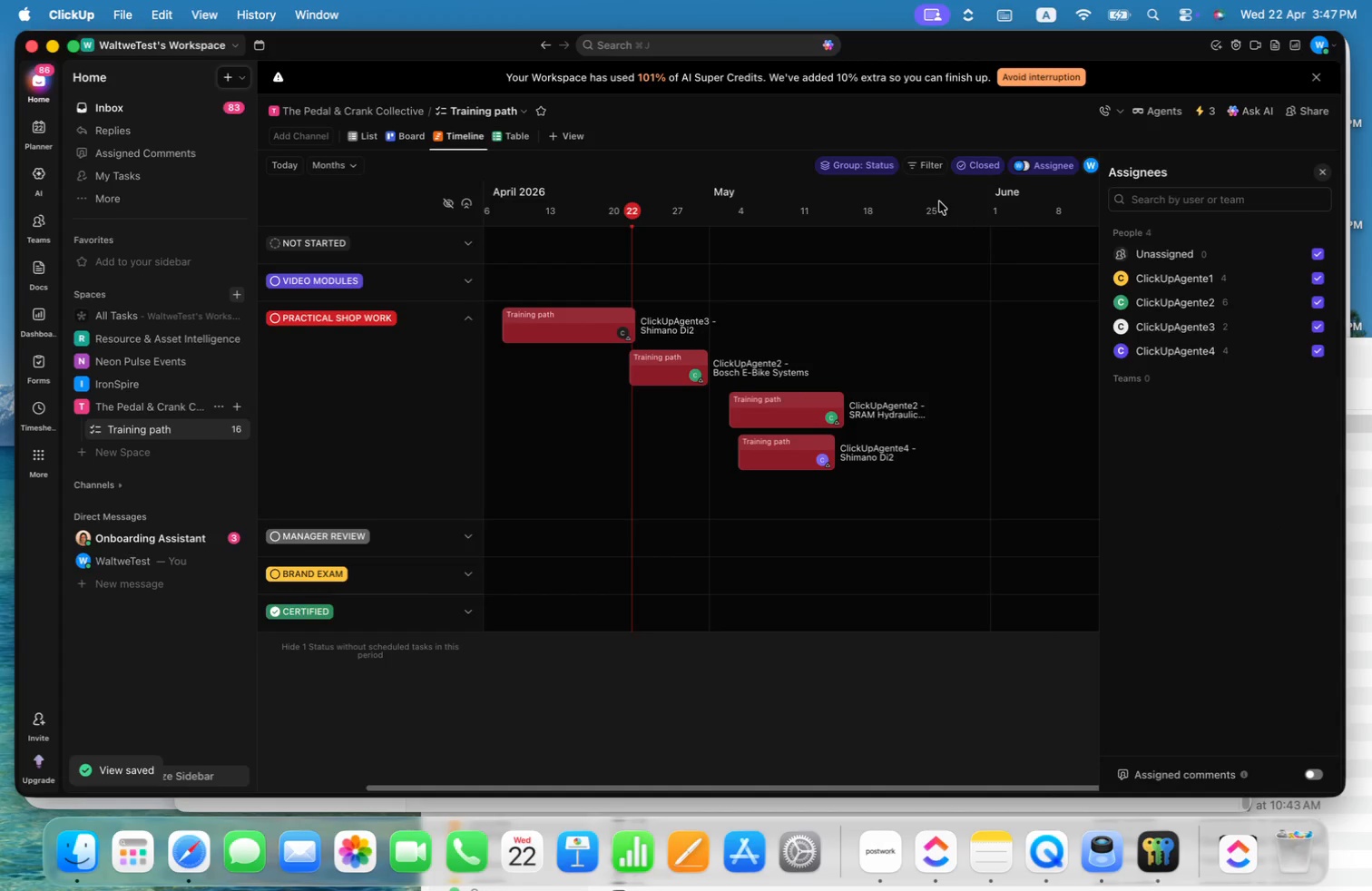 
left_click([716, 174])
 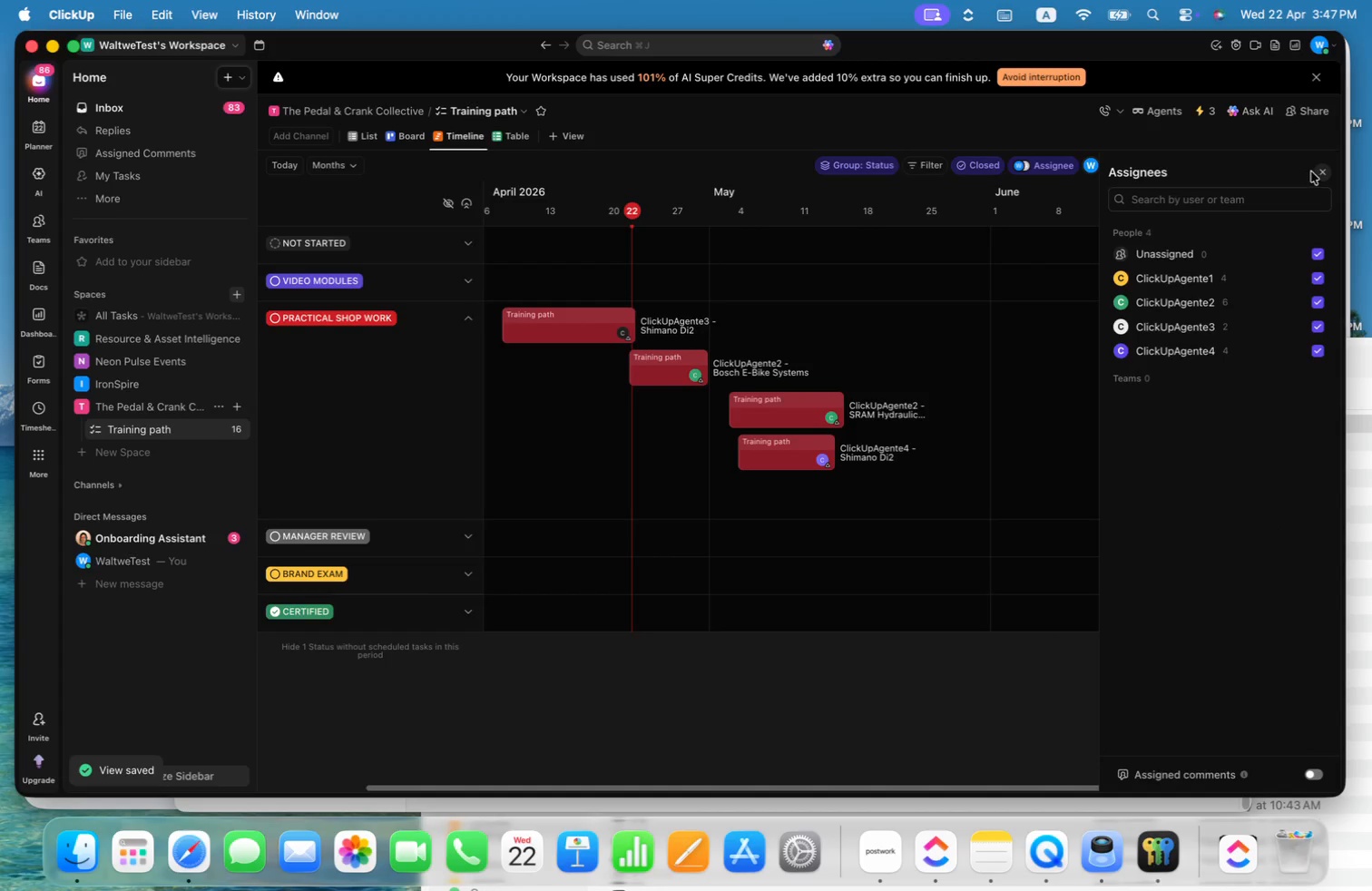 
left_click([1323, 170])
 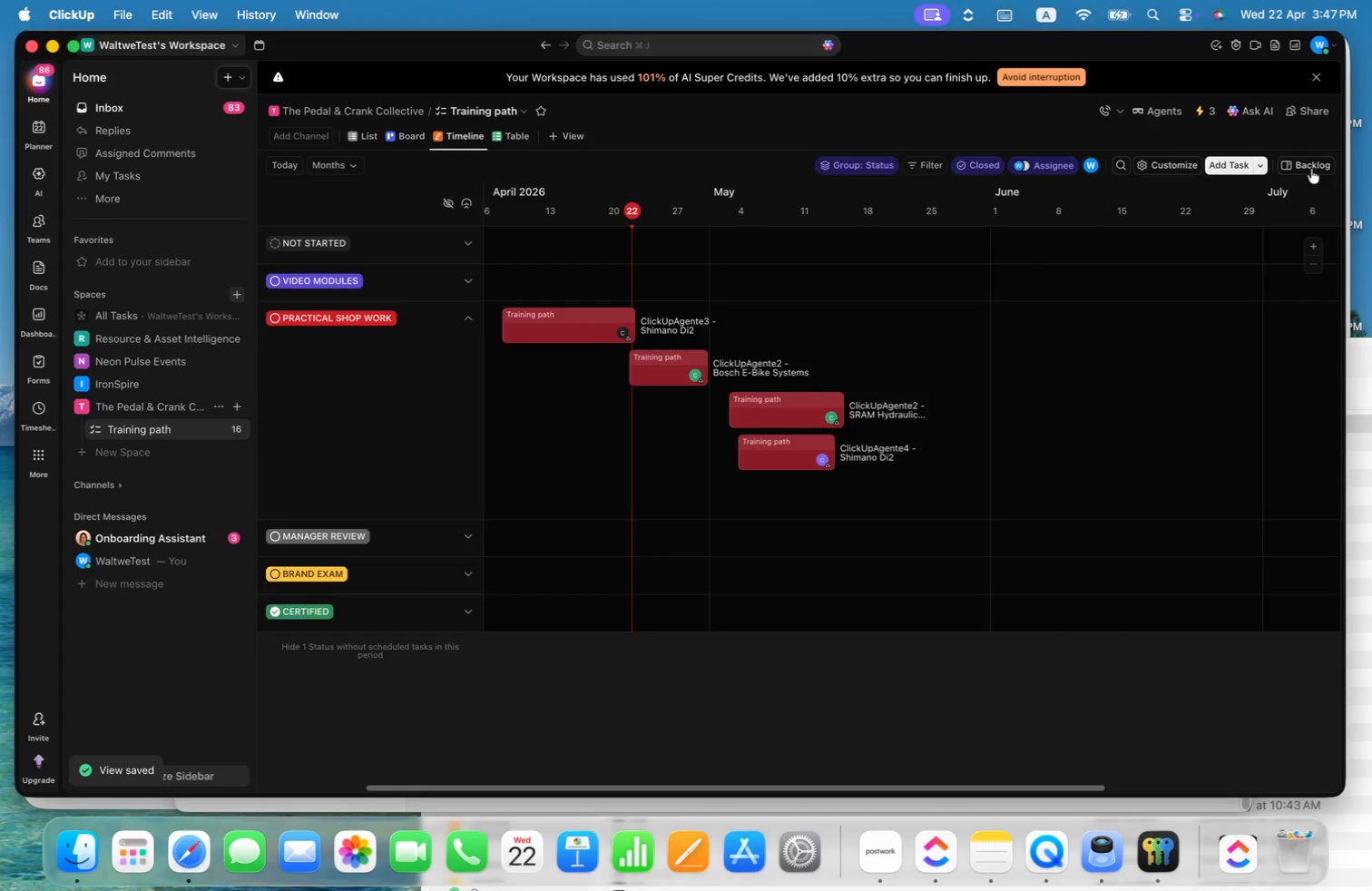 
left_click([1166, 170])
 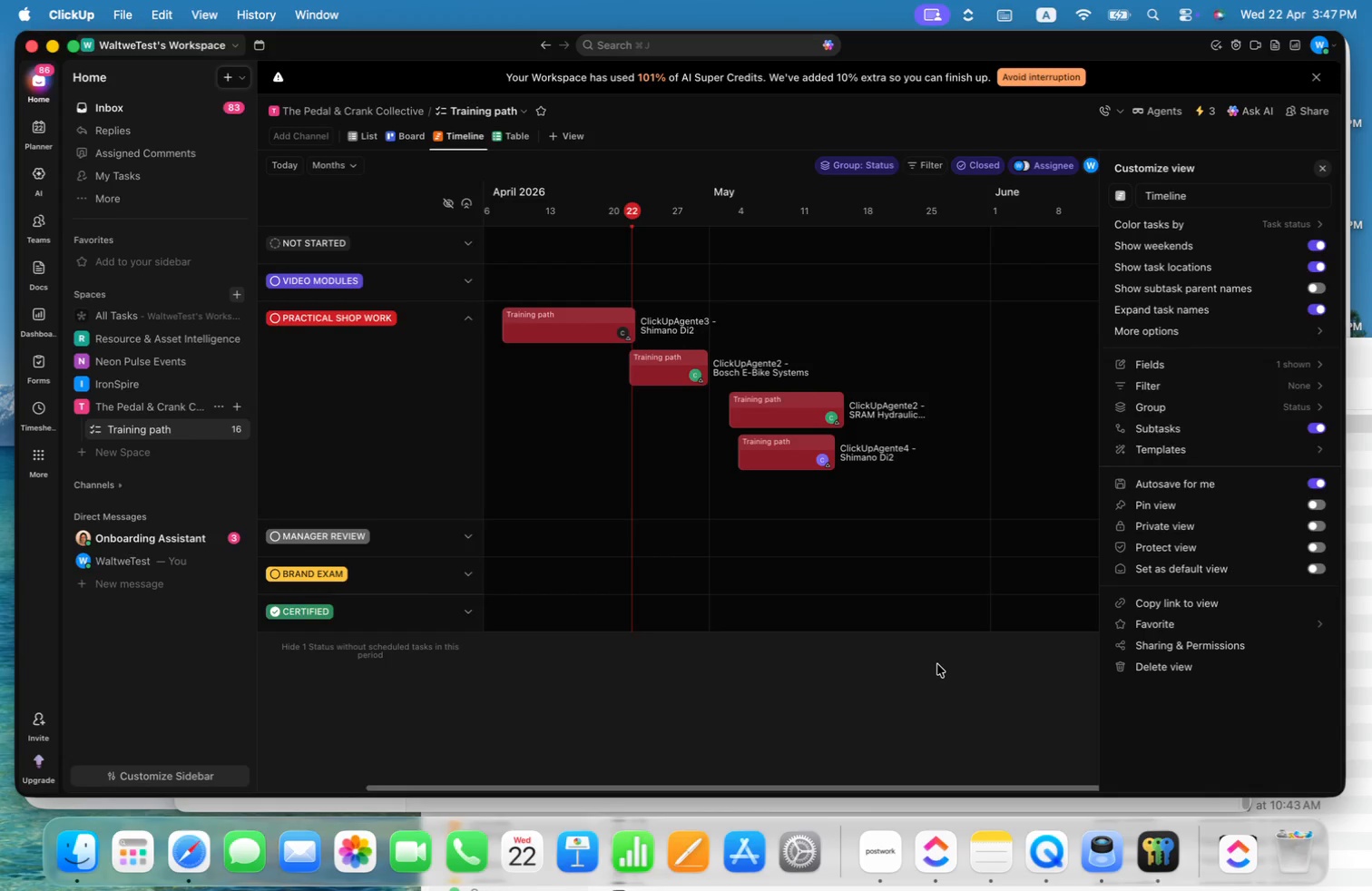 
wait(7.69)
 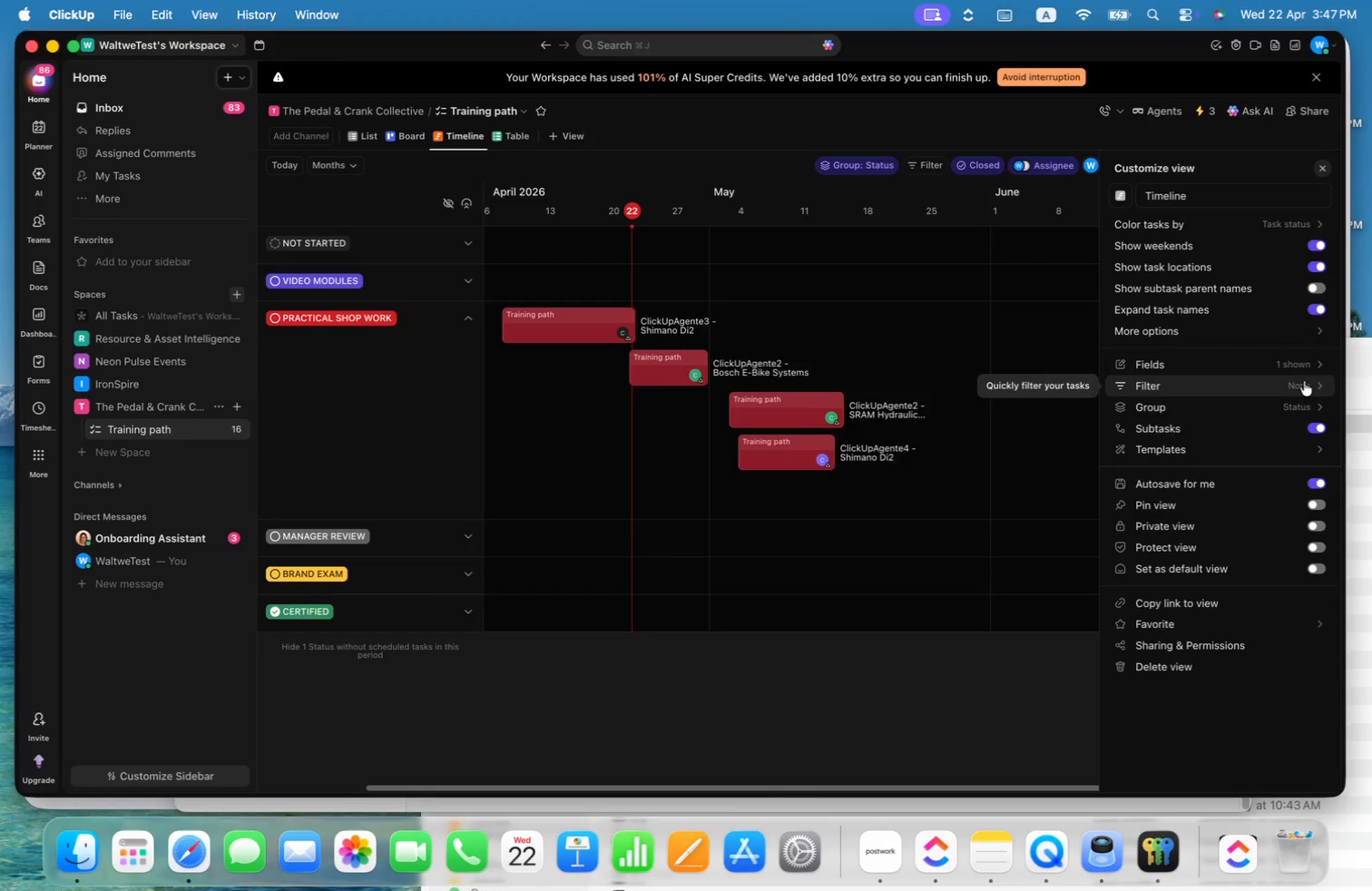 
left_click([970, 681])
 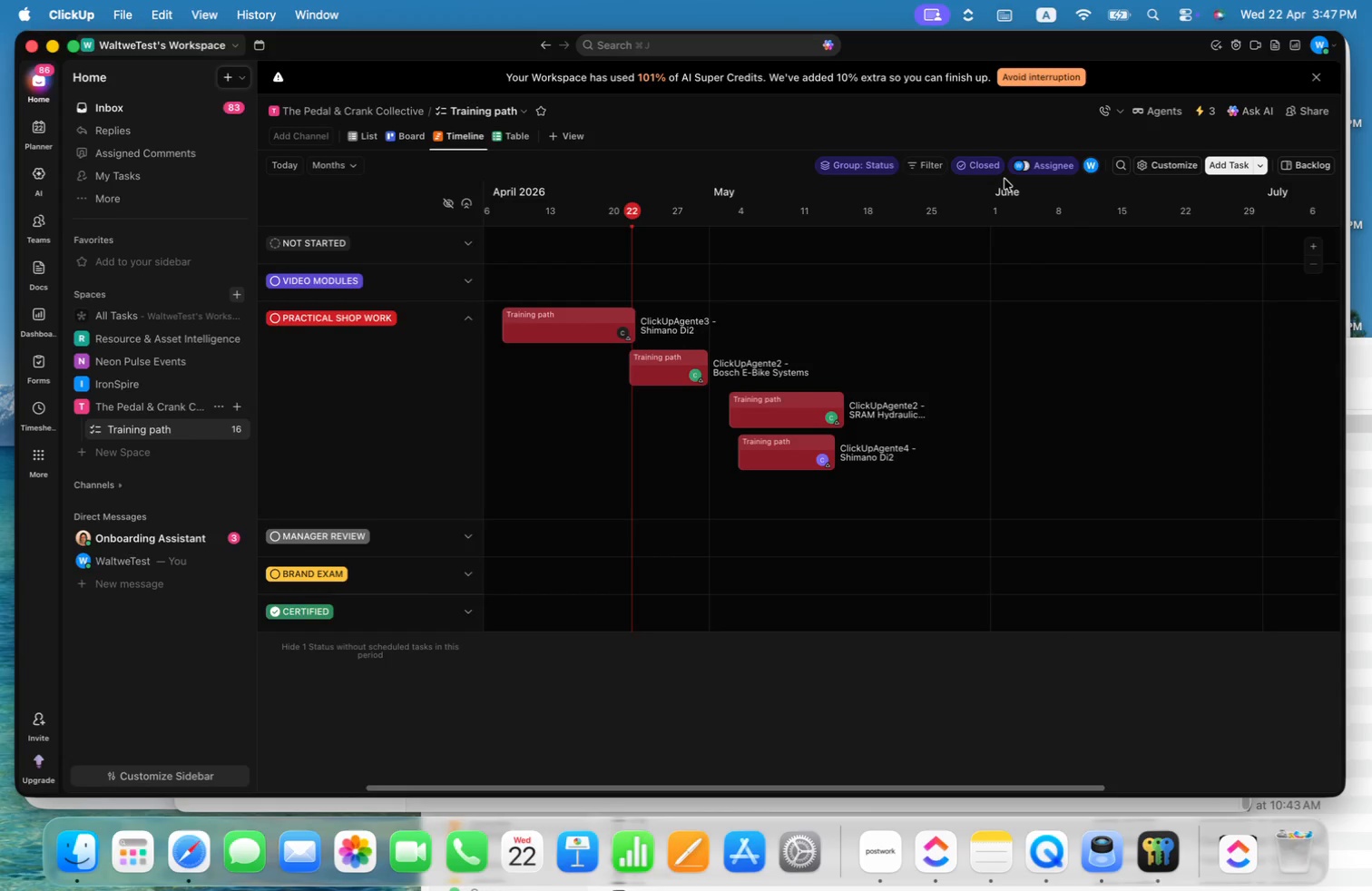 
wait(5.11)
 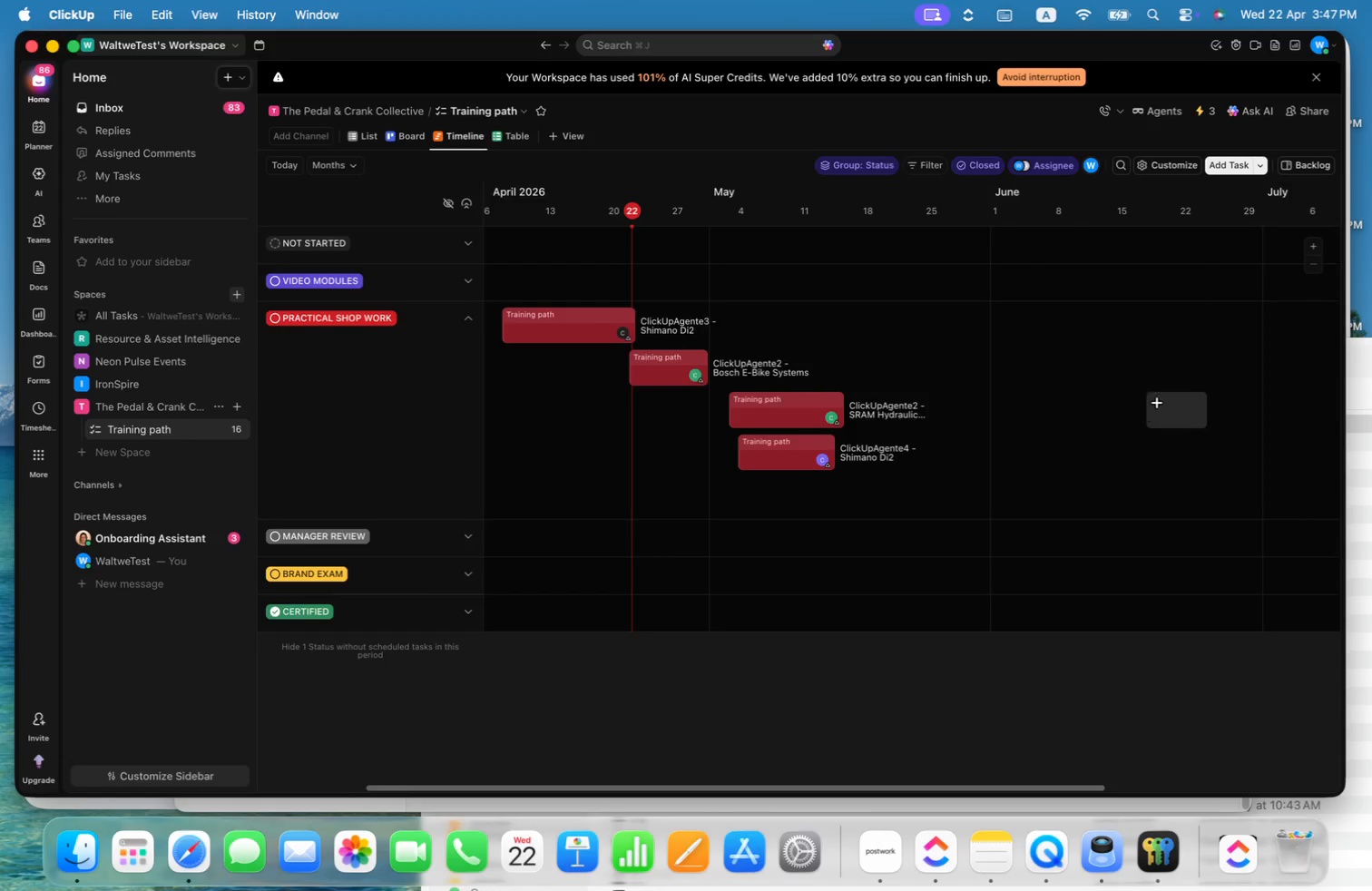 
left_click([502, 125])
 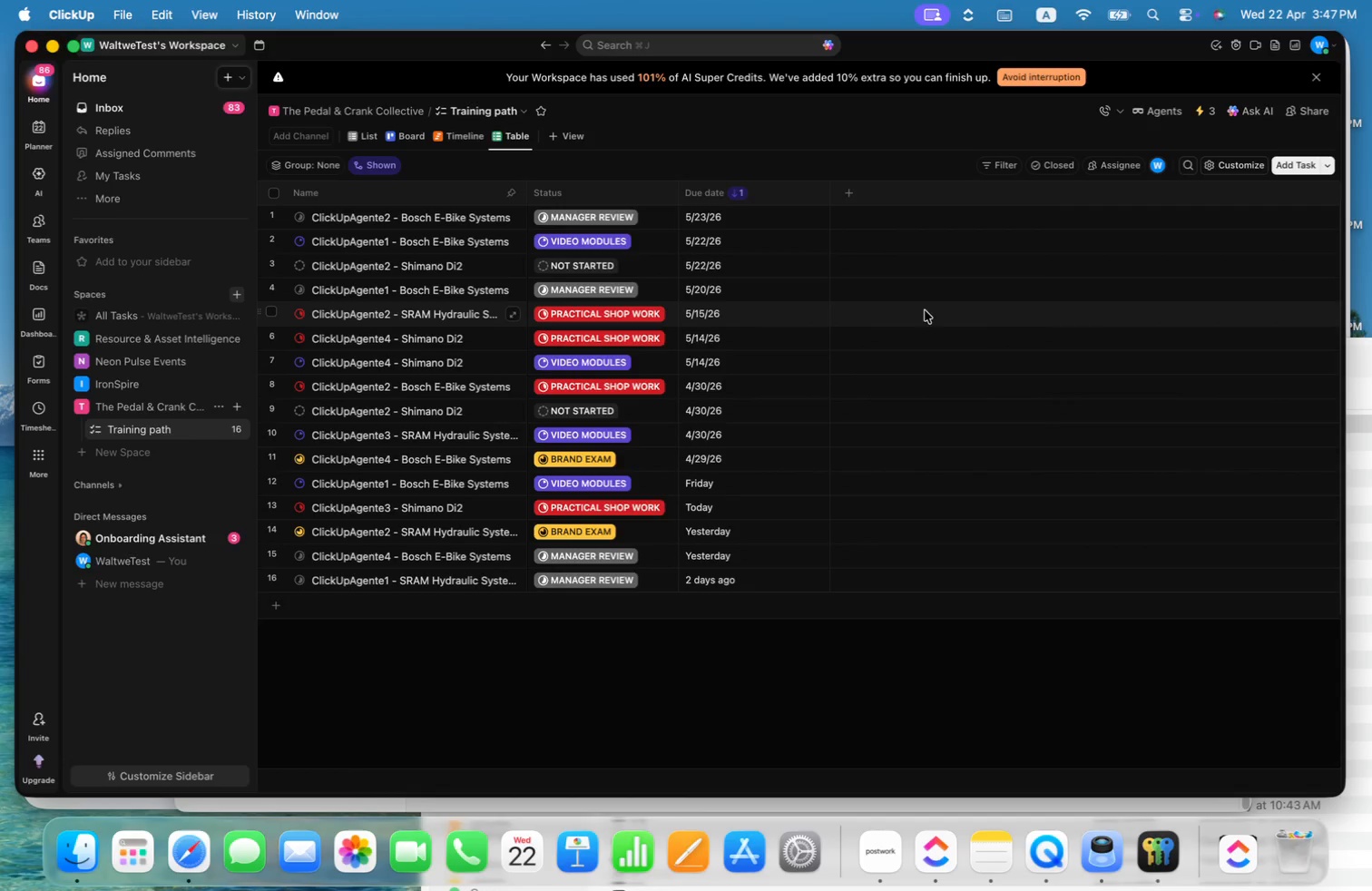 
mouse_move([626, 220])
 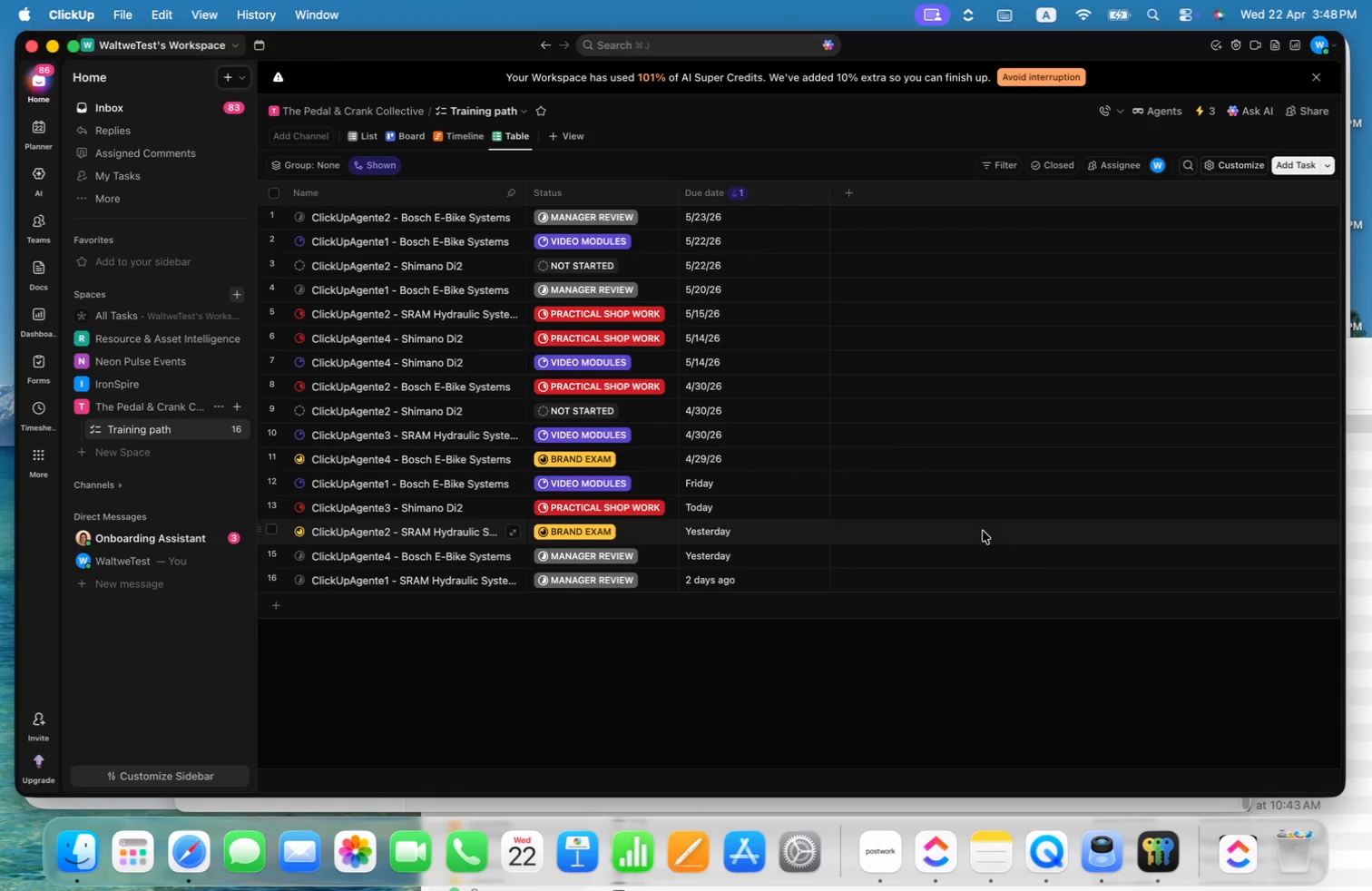 
key(Meta+CommandLeft)
 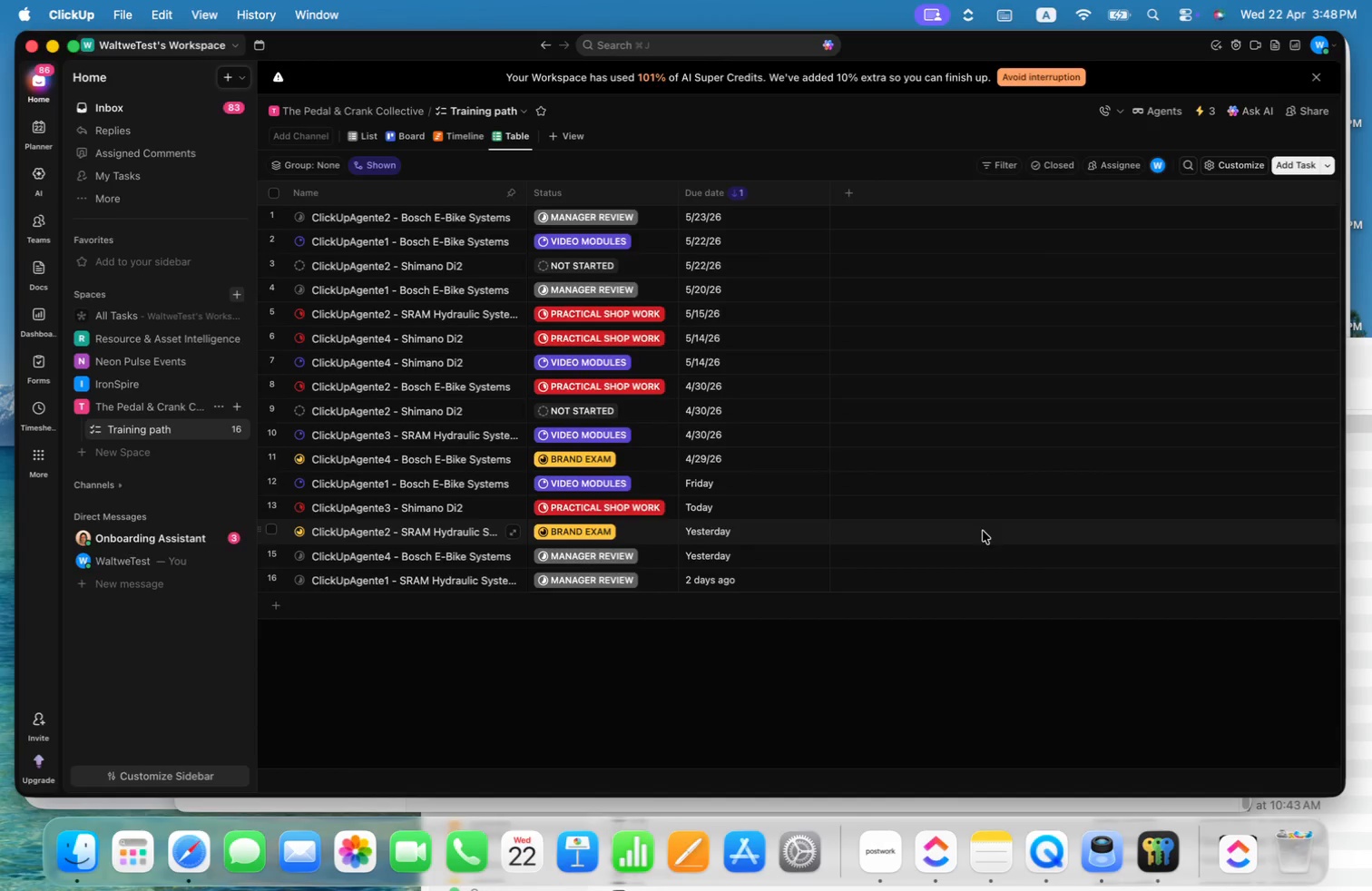 
key(Meta+Tab)